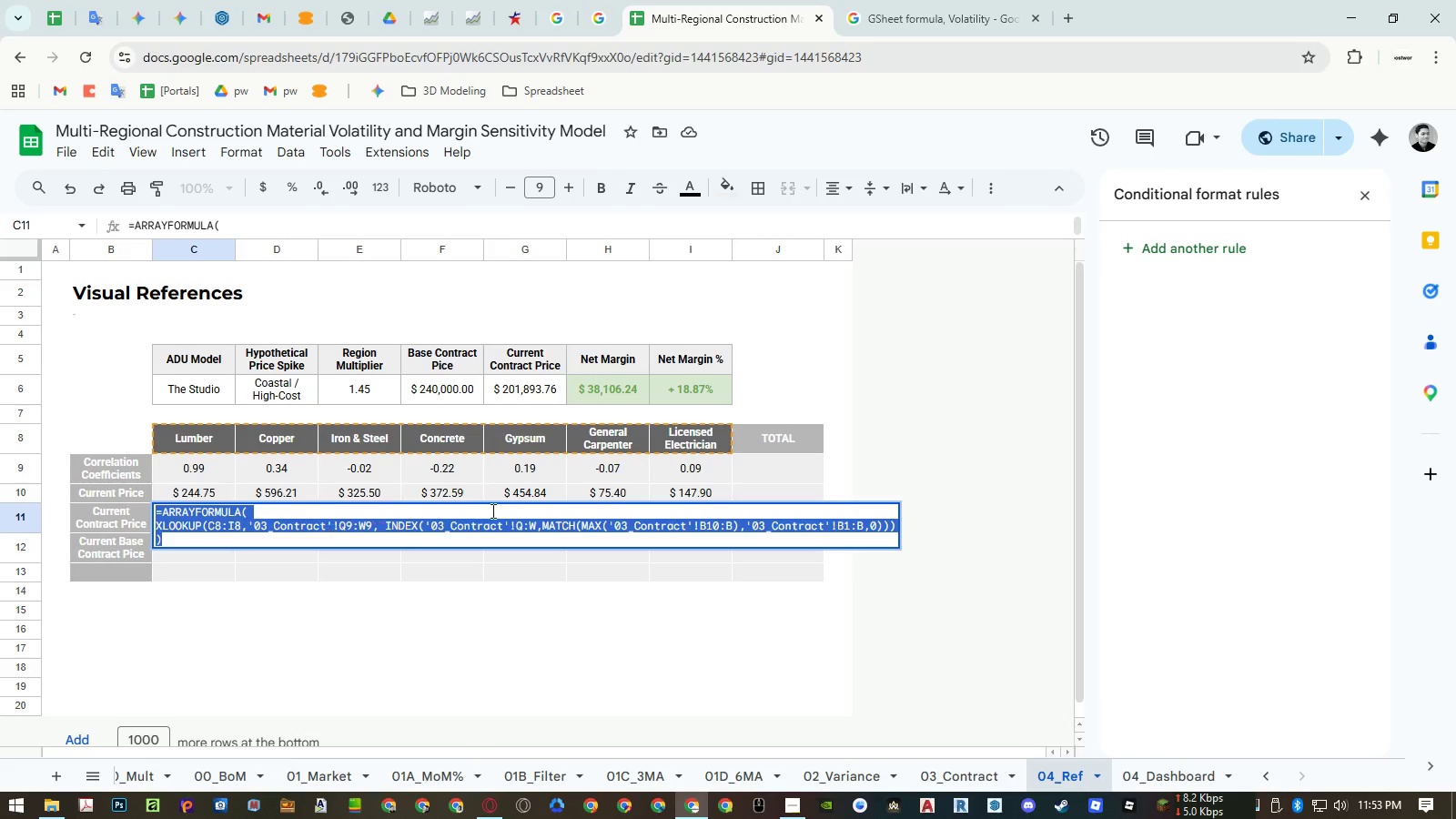 
key(Escape)
 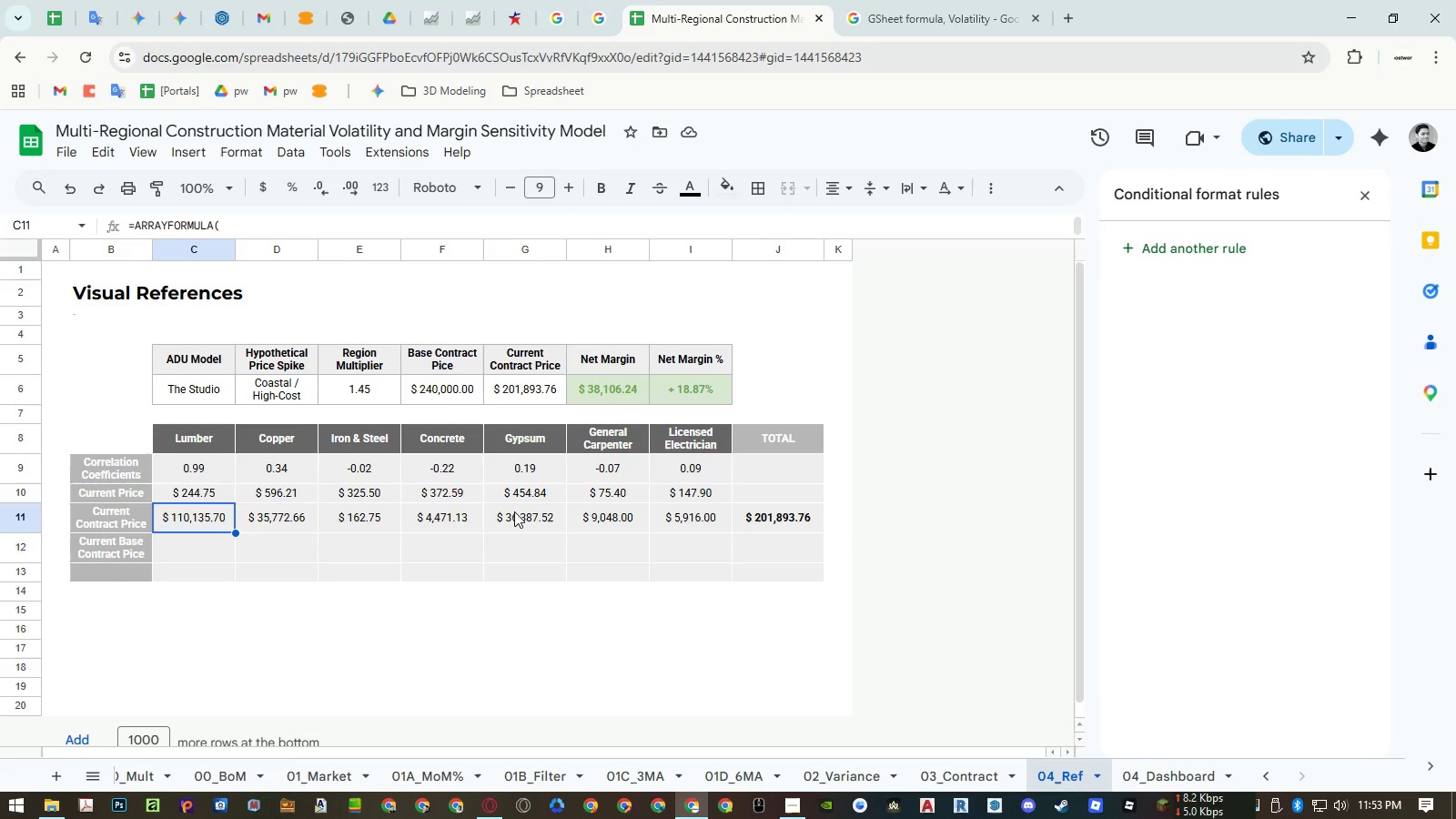 
key(Escape)
 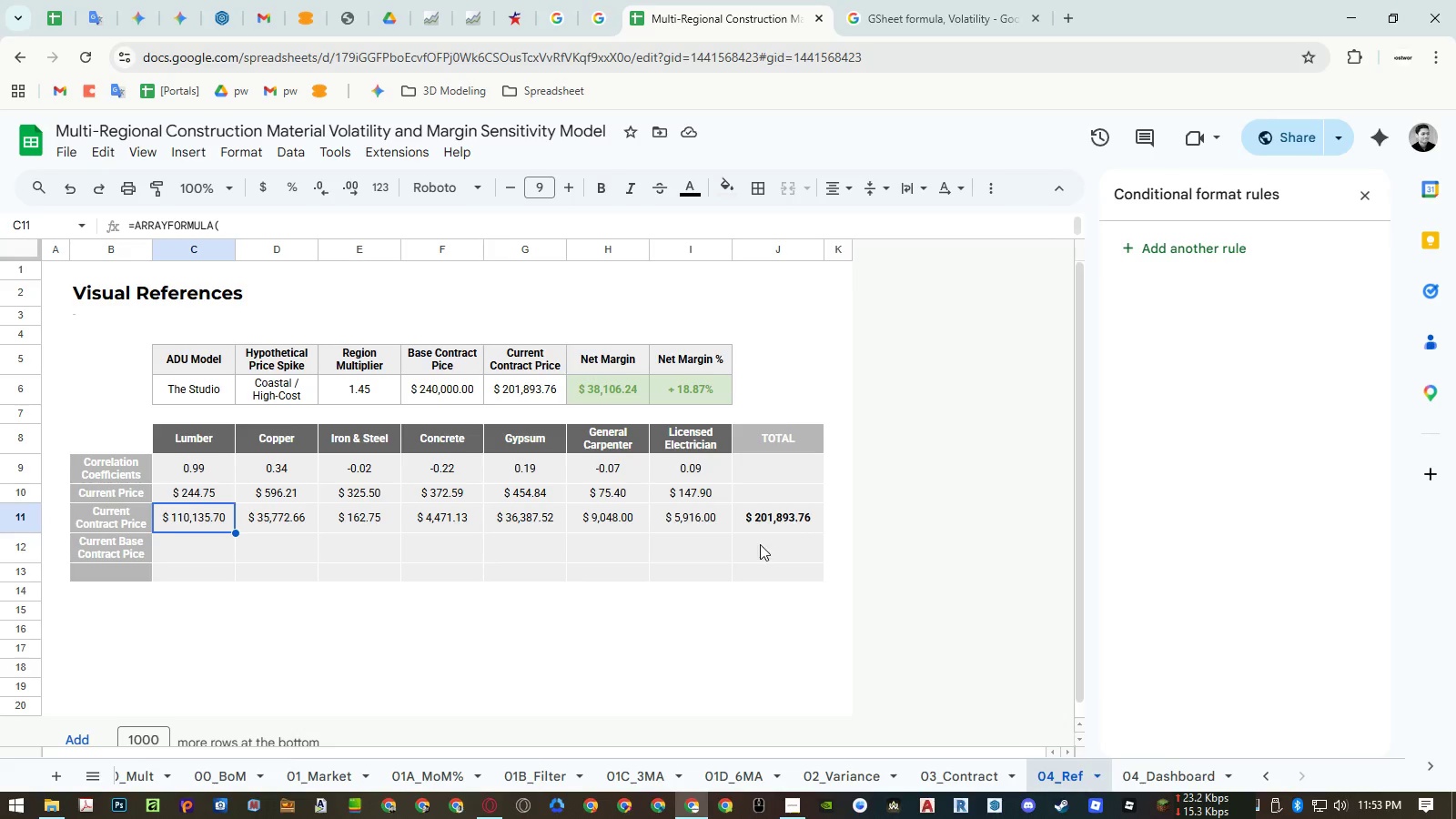 
double_click([763, 545])
 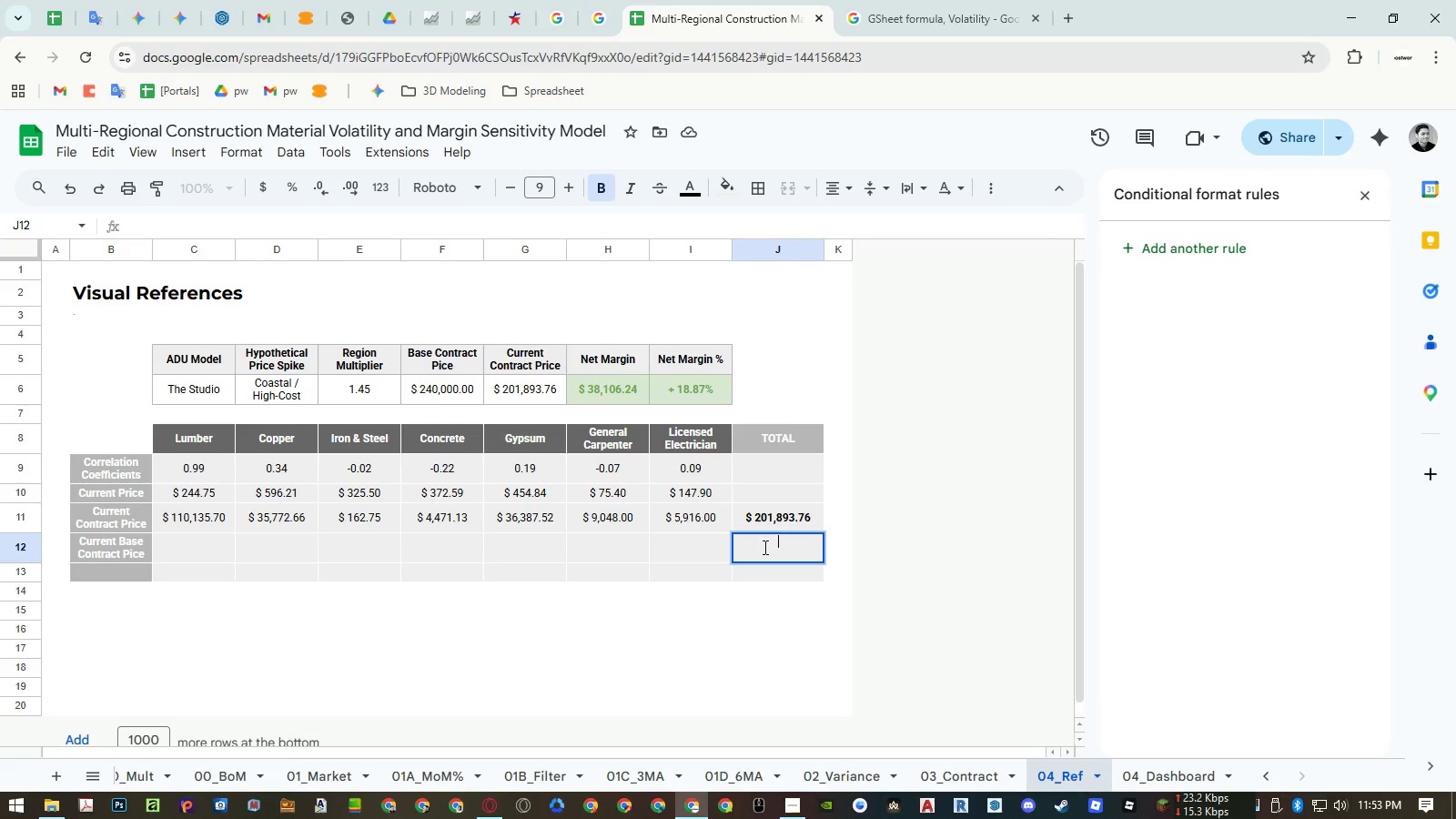 
key(Control+ControlLeft)
 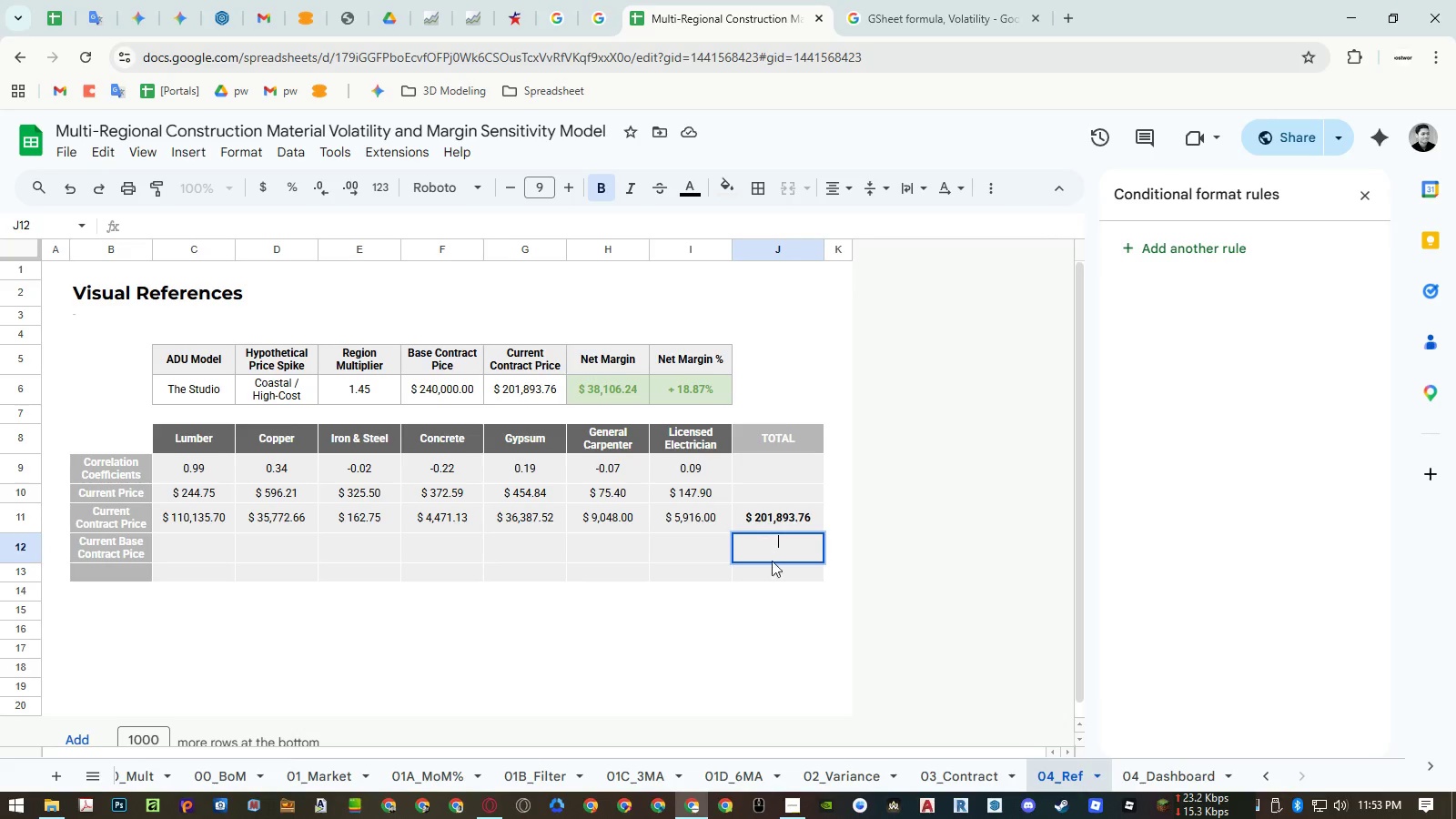 
key(Control+Shift+ShiftLeft)
 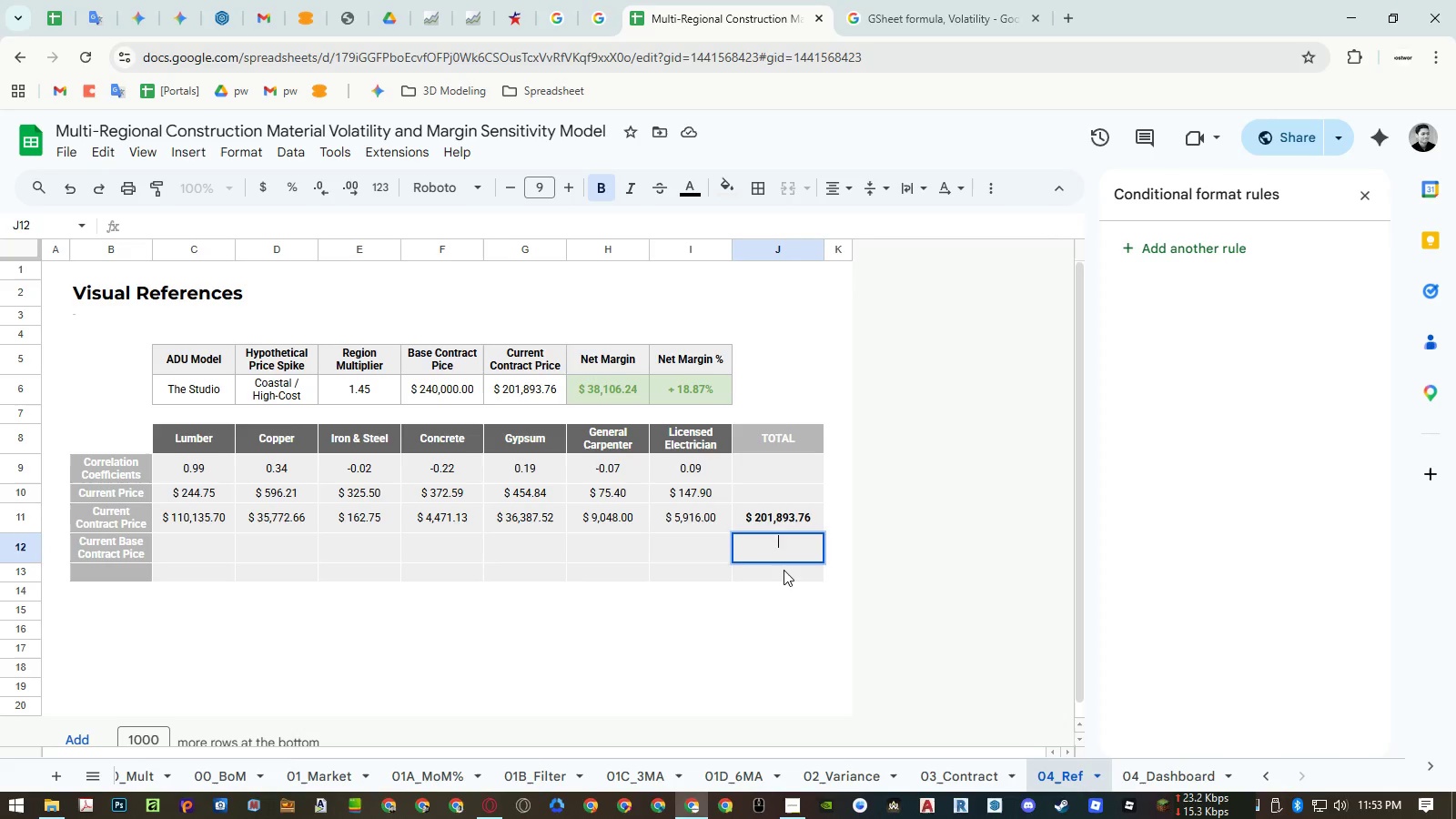 
key(Control+Shift+V)
 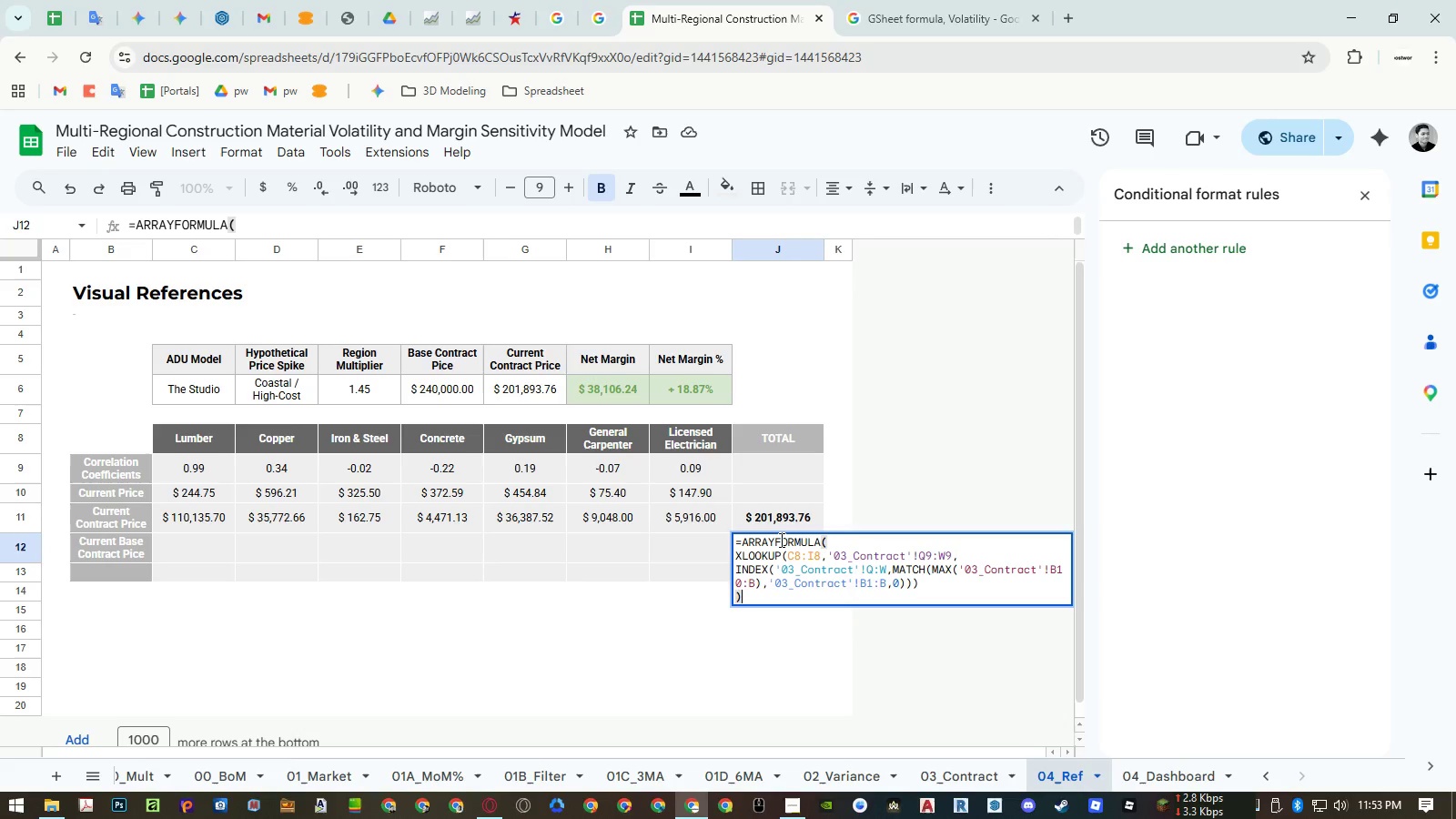 
wait(5.86)
 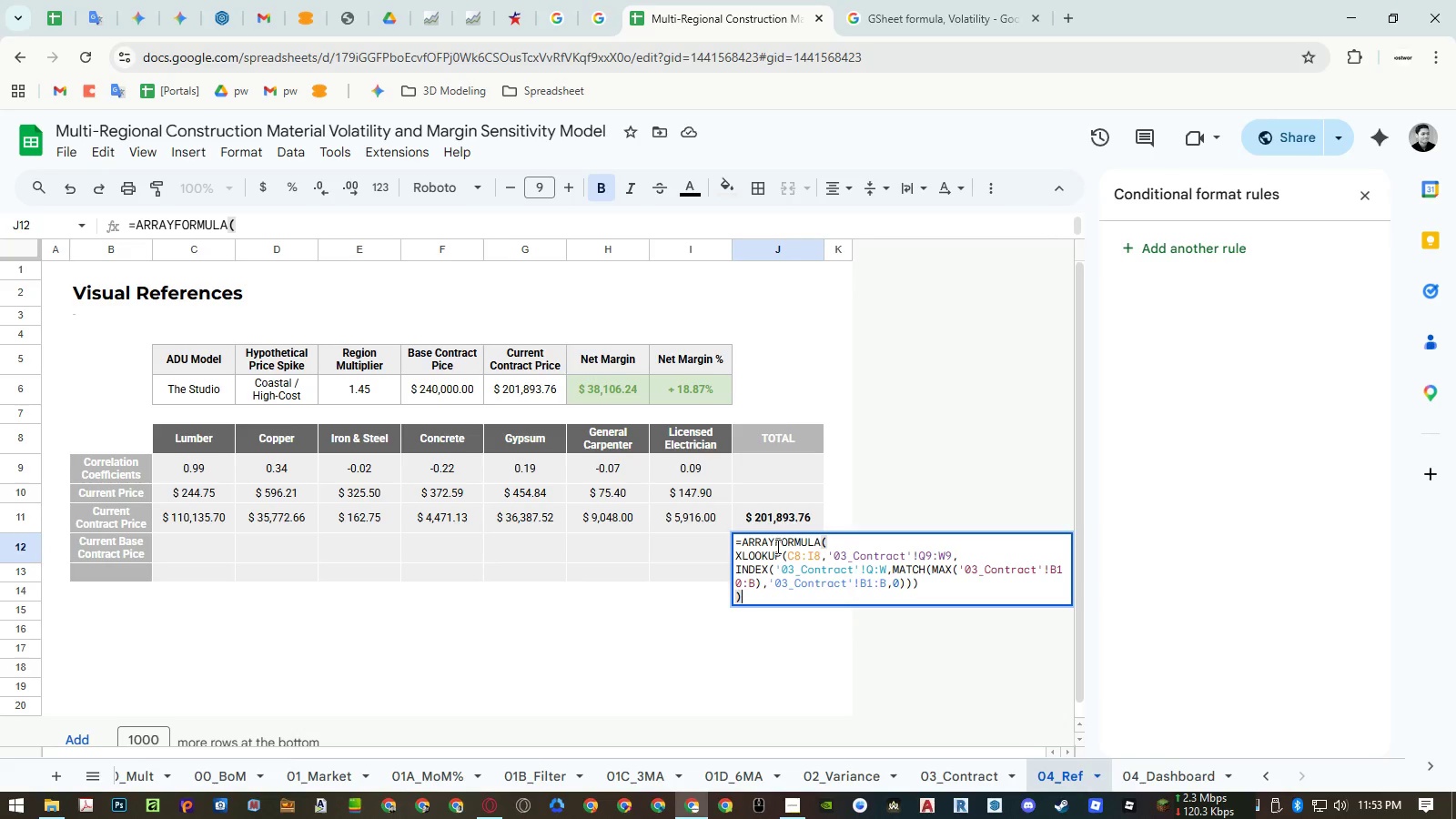 
left_click_drag(start_coordinate=[827, 541], to_coordinate=[743, 540])
 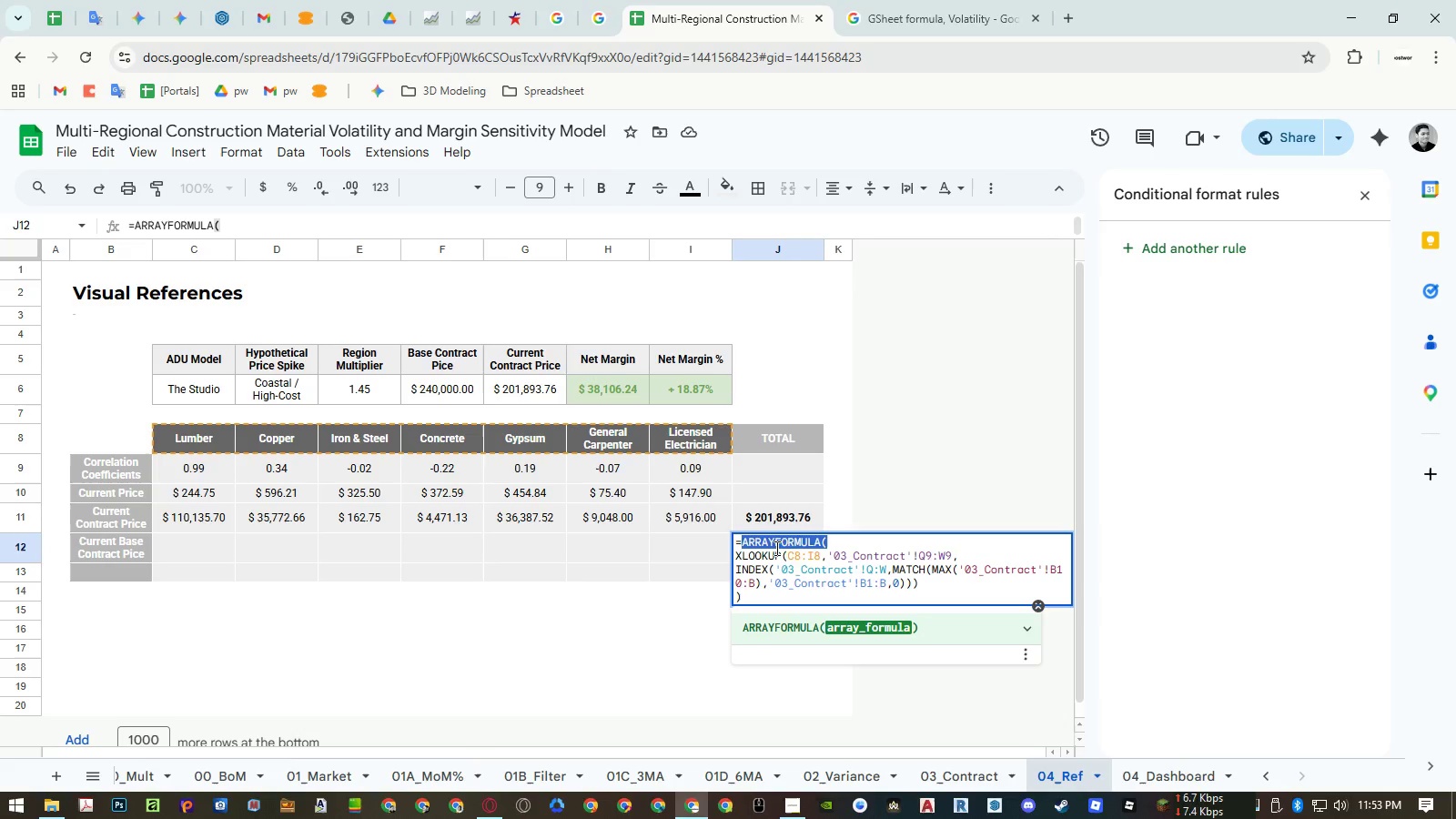 
key(Delete)
 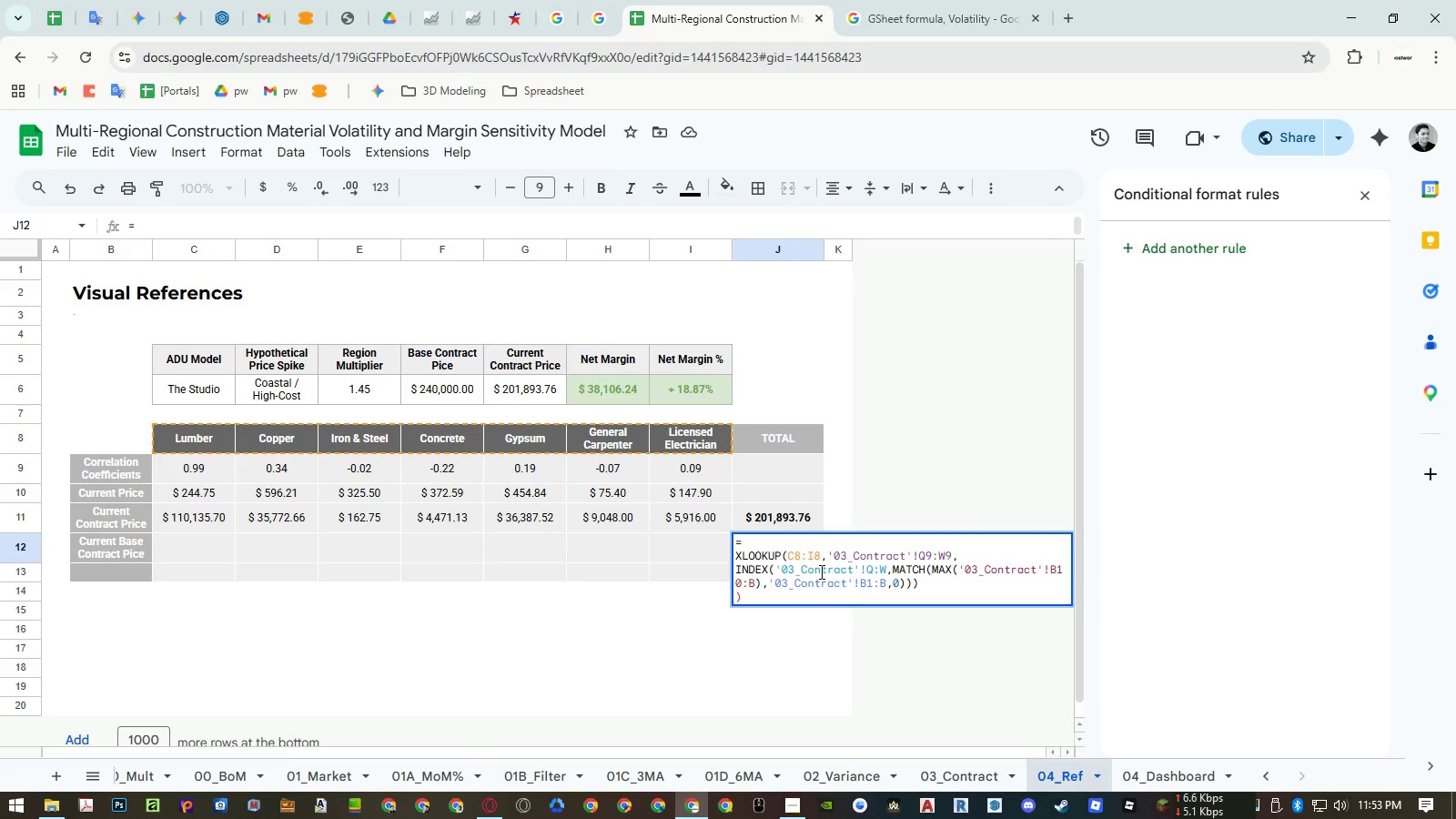 
key(Delete)
 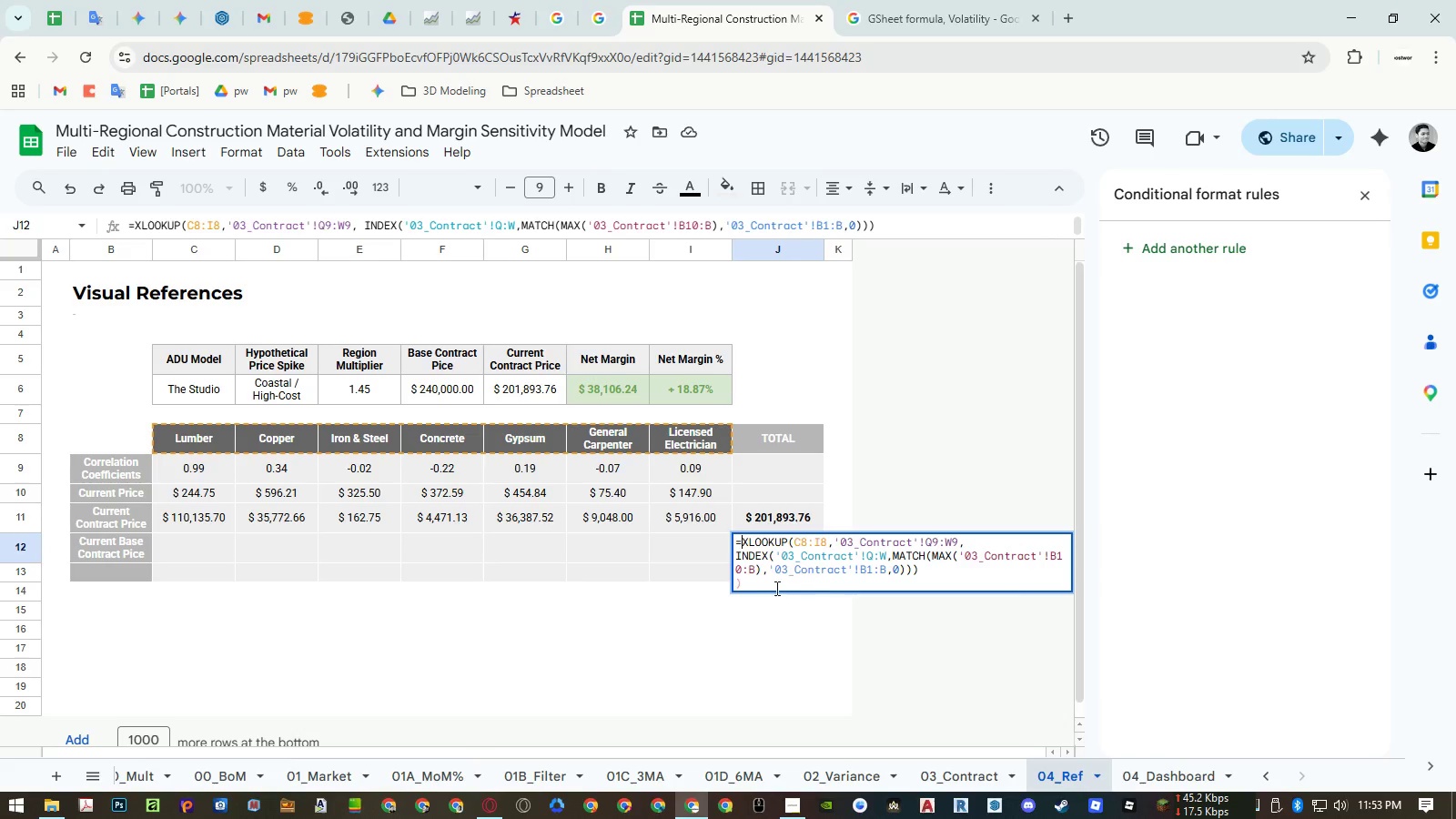 
left_click([770, 585])
 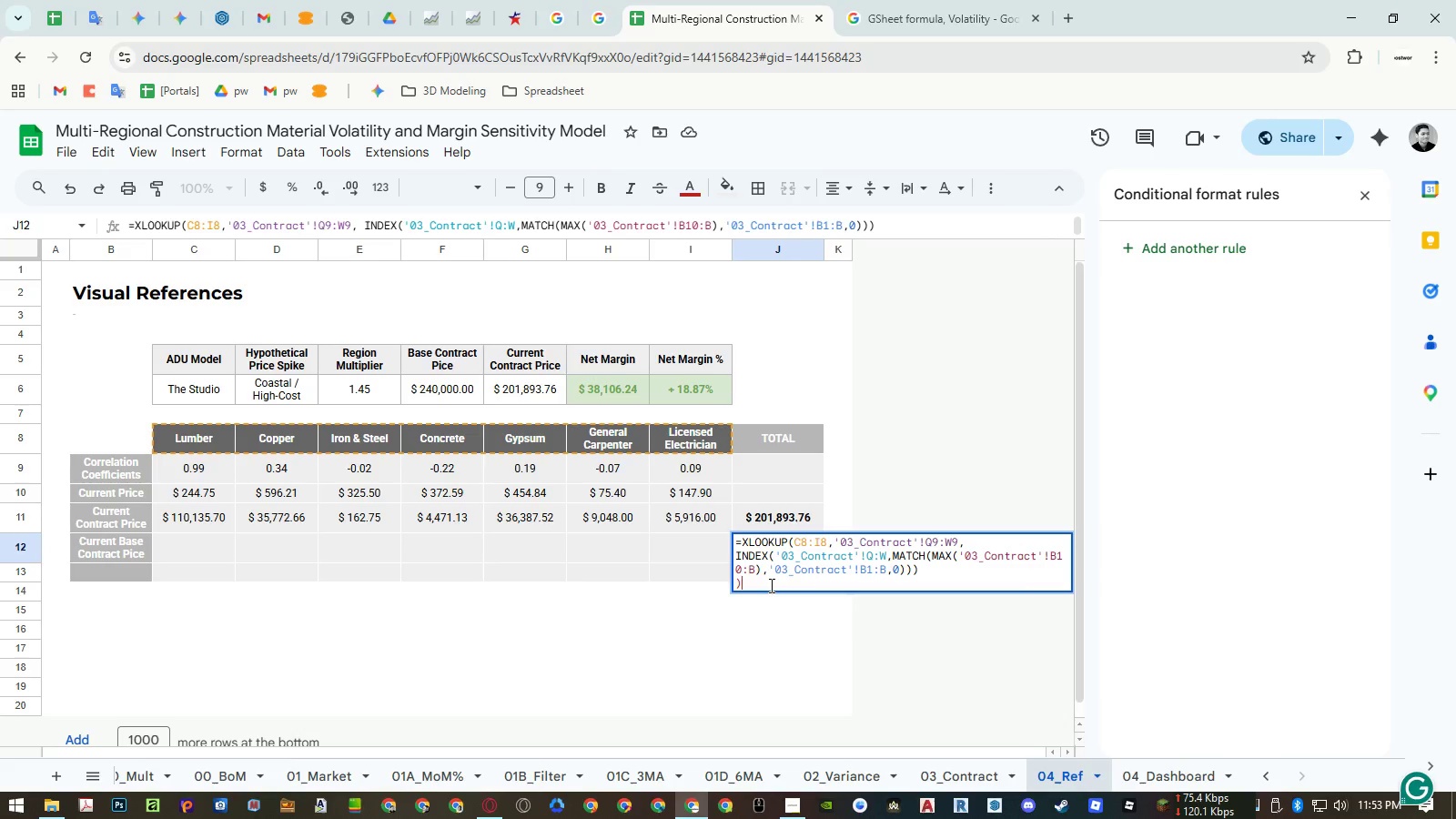 
key(Backspace)
 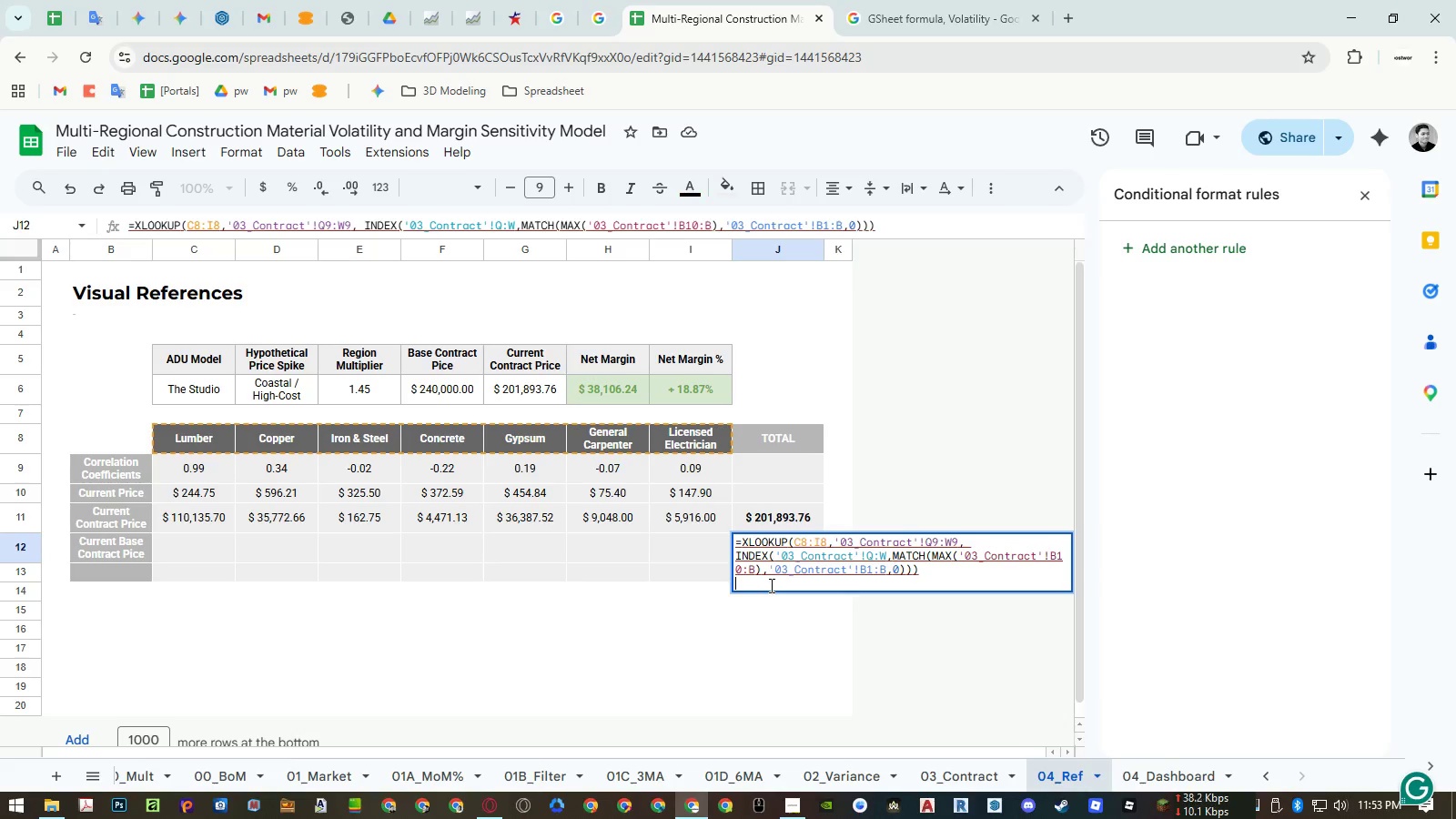 
key(Backspace)
 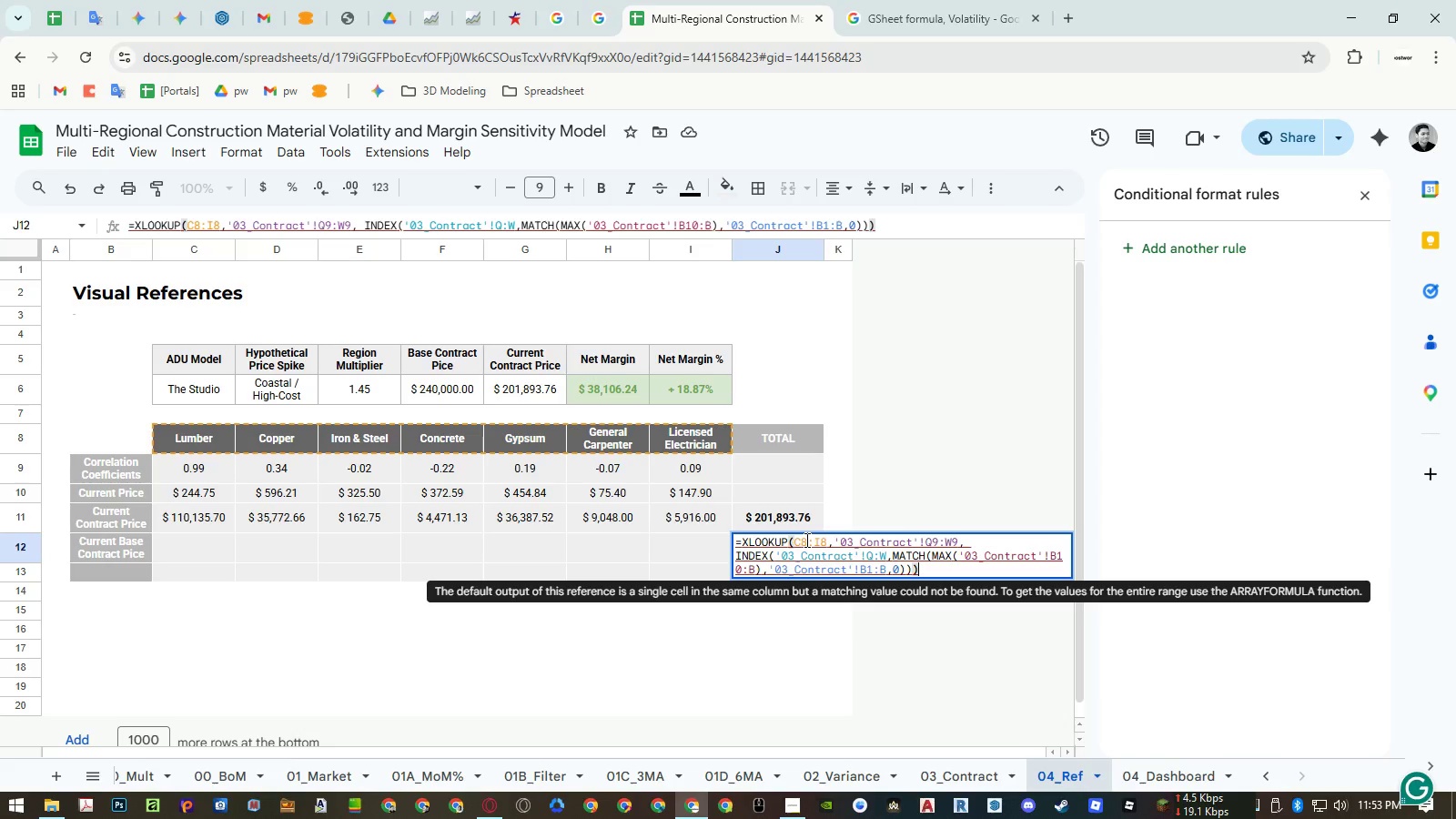 
wait(10.67)
 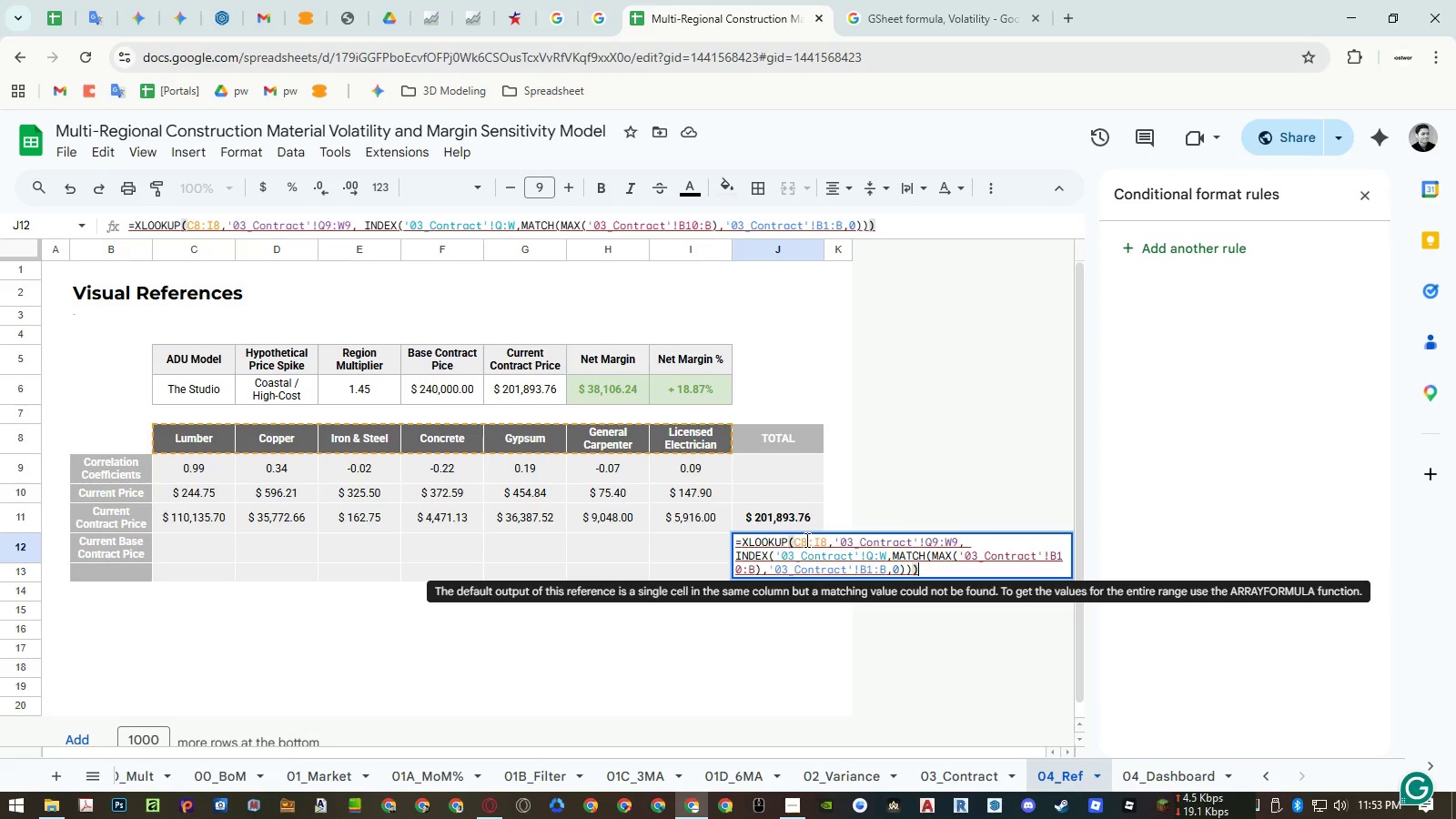 
key(Enter)
 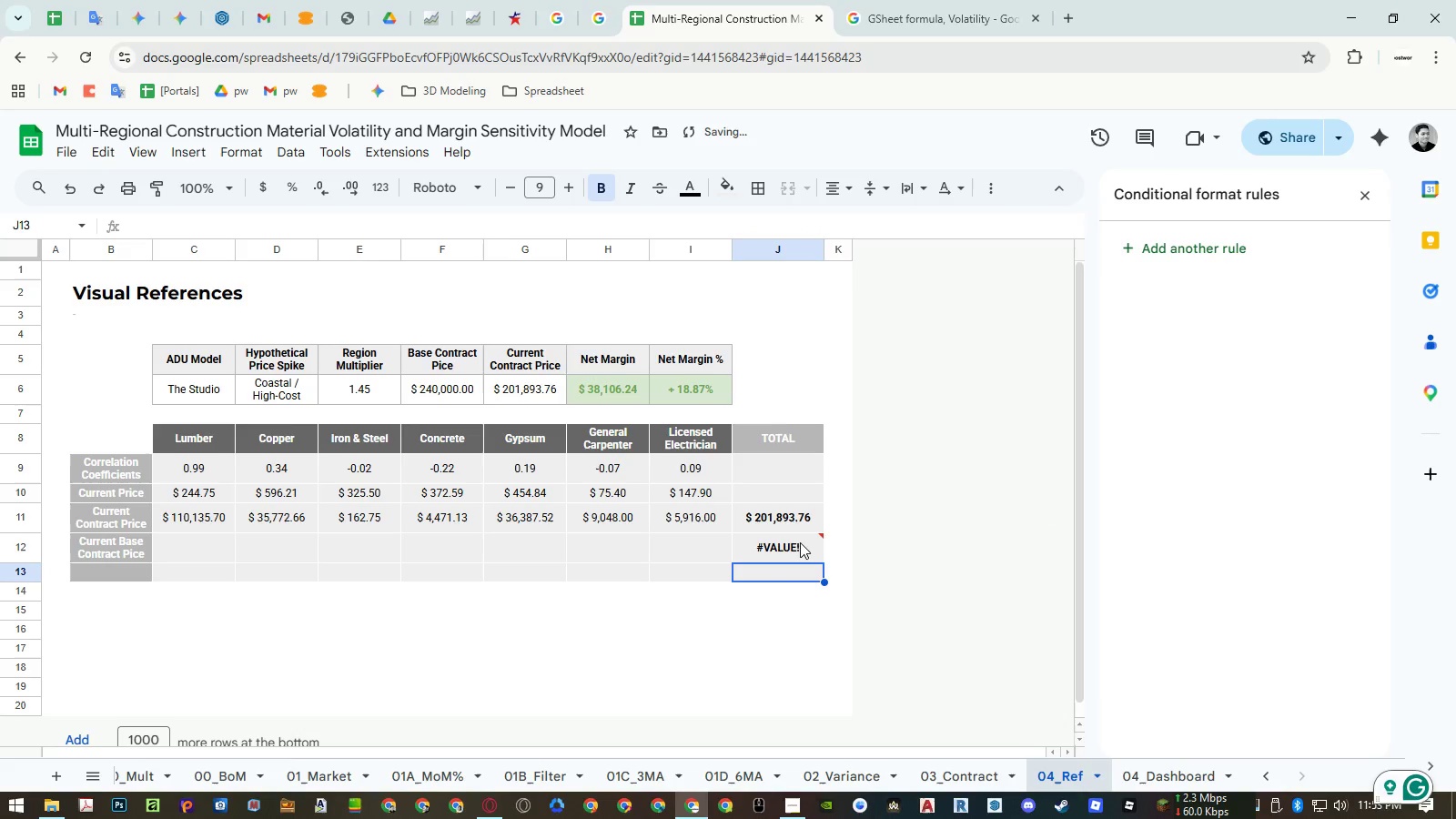 
left_click([790, 547])
 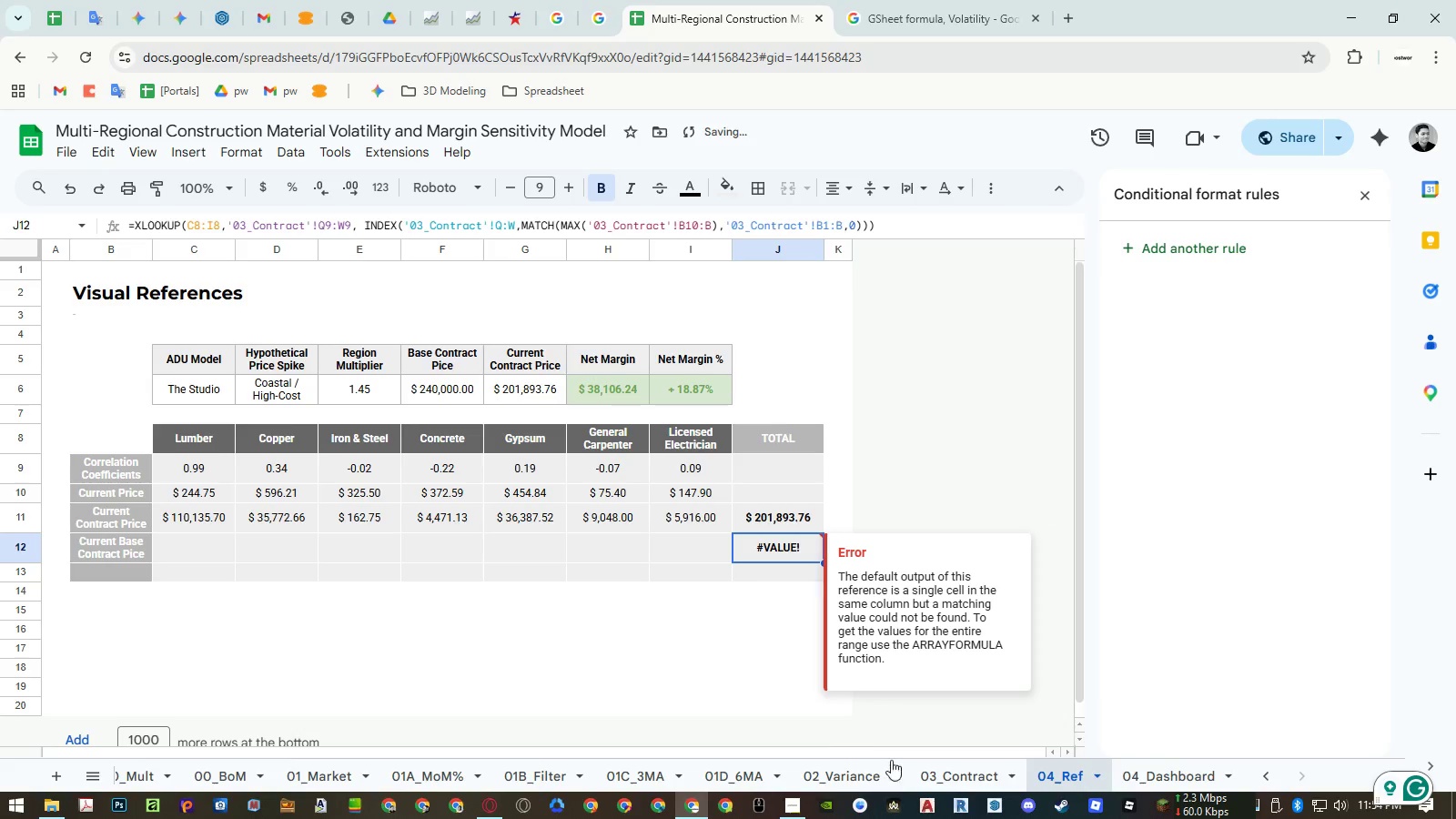 
left_click([958, 774])
 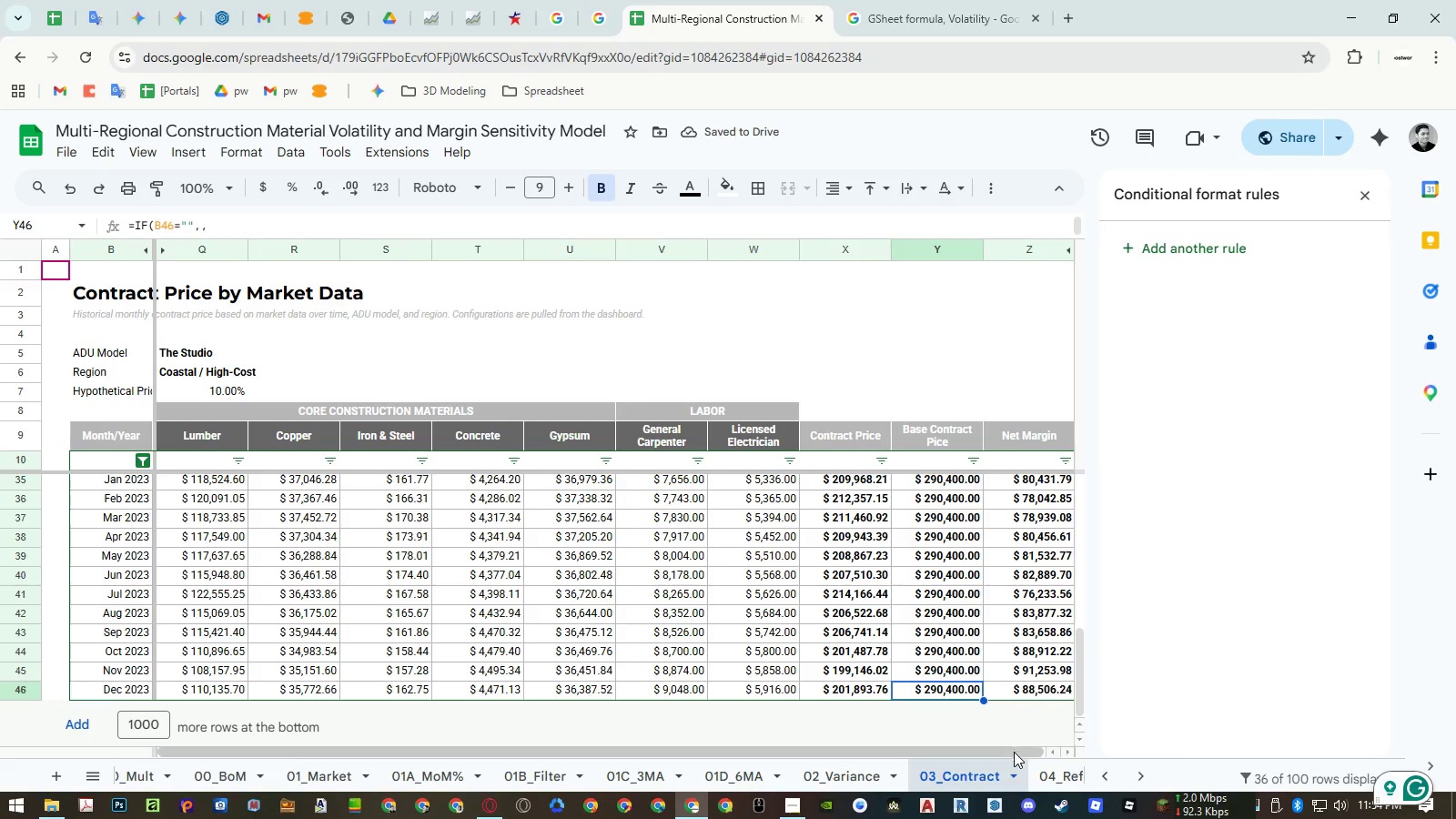 
left_click([1037, 771])
 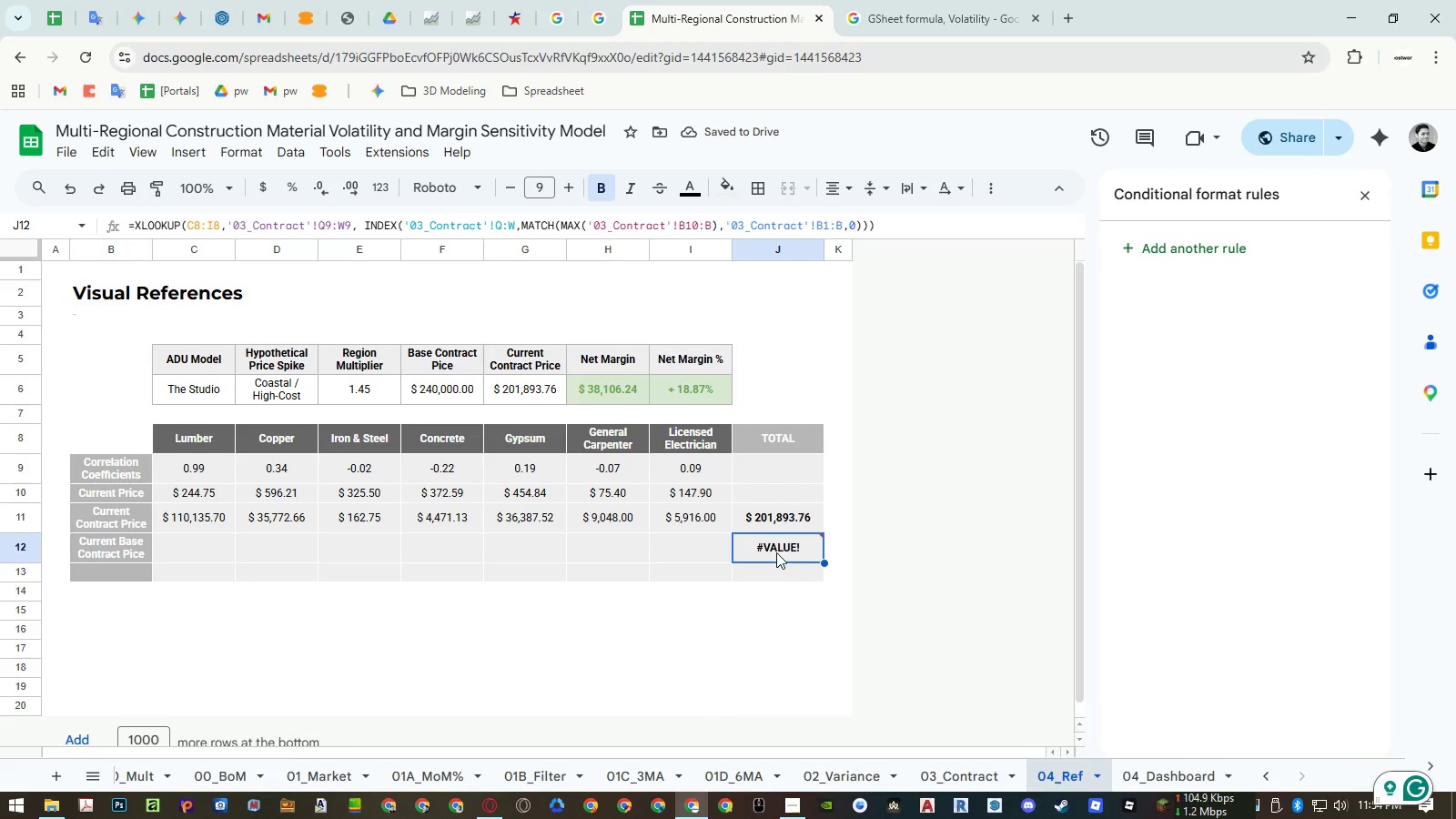 
double_click([772, 547])
 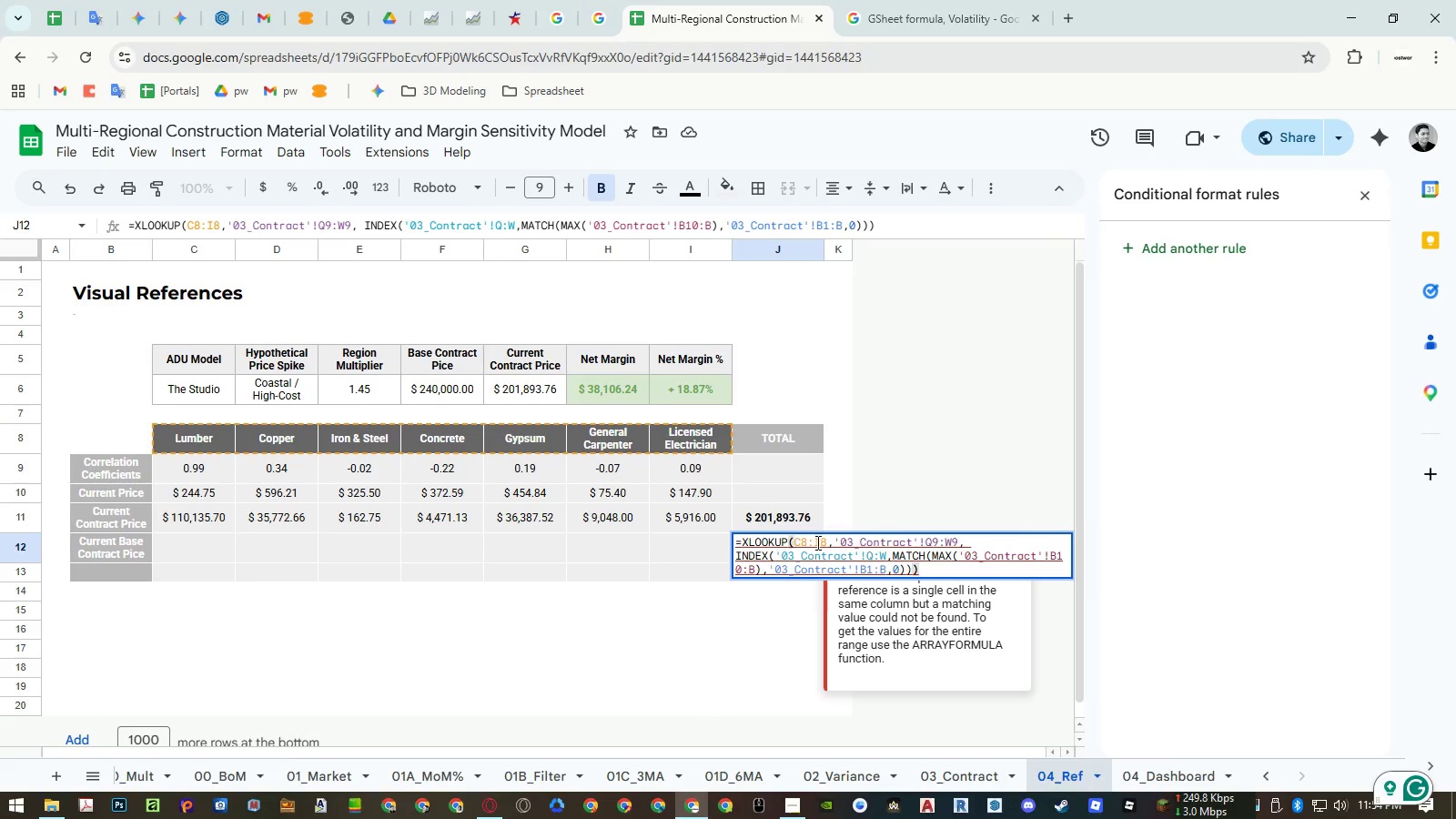 
double_click([816, 542])
 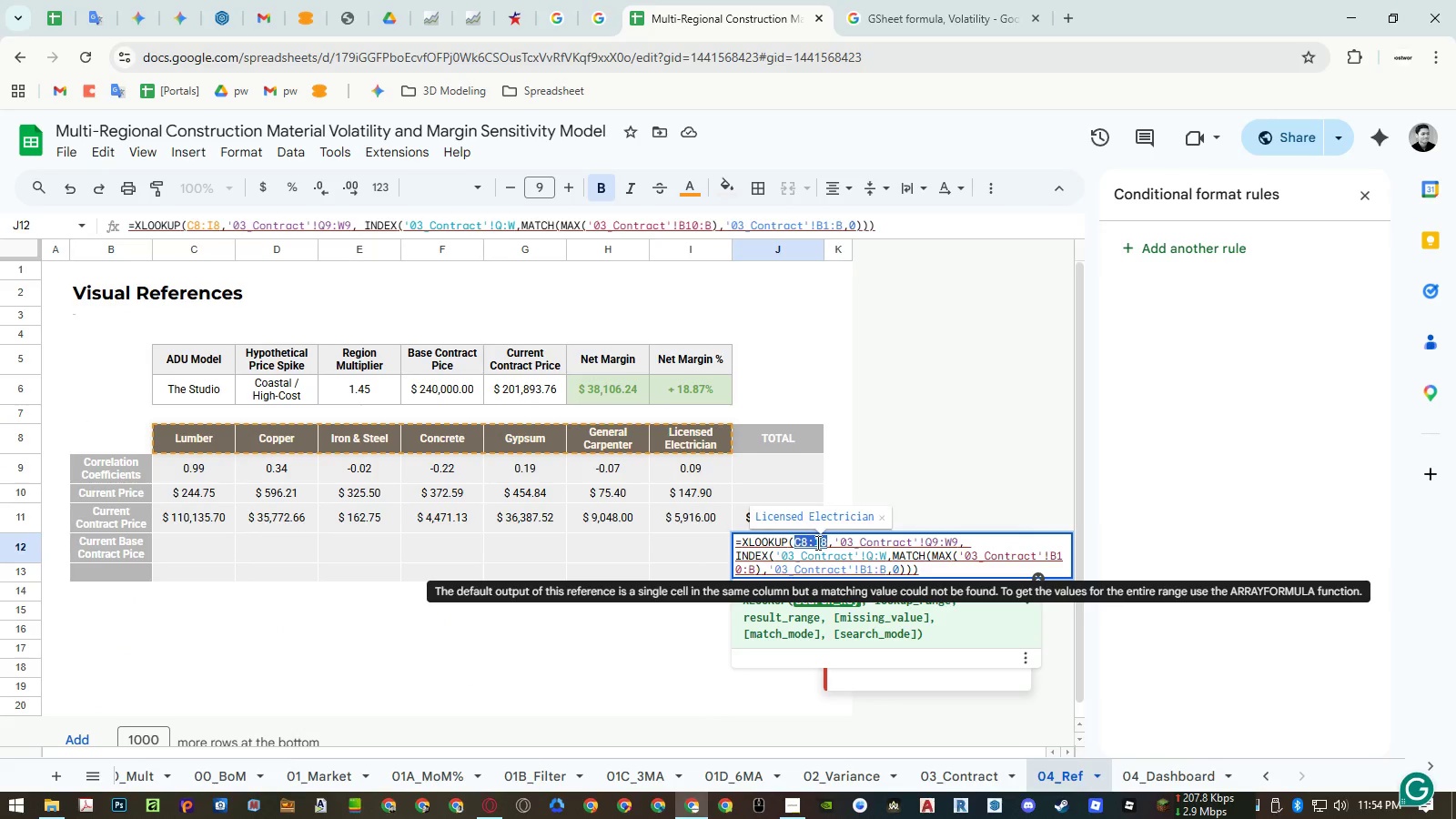 
key(Escape)
 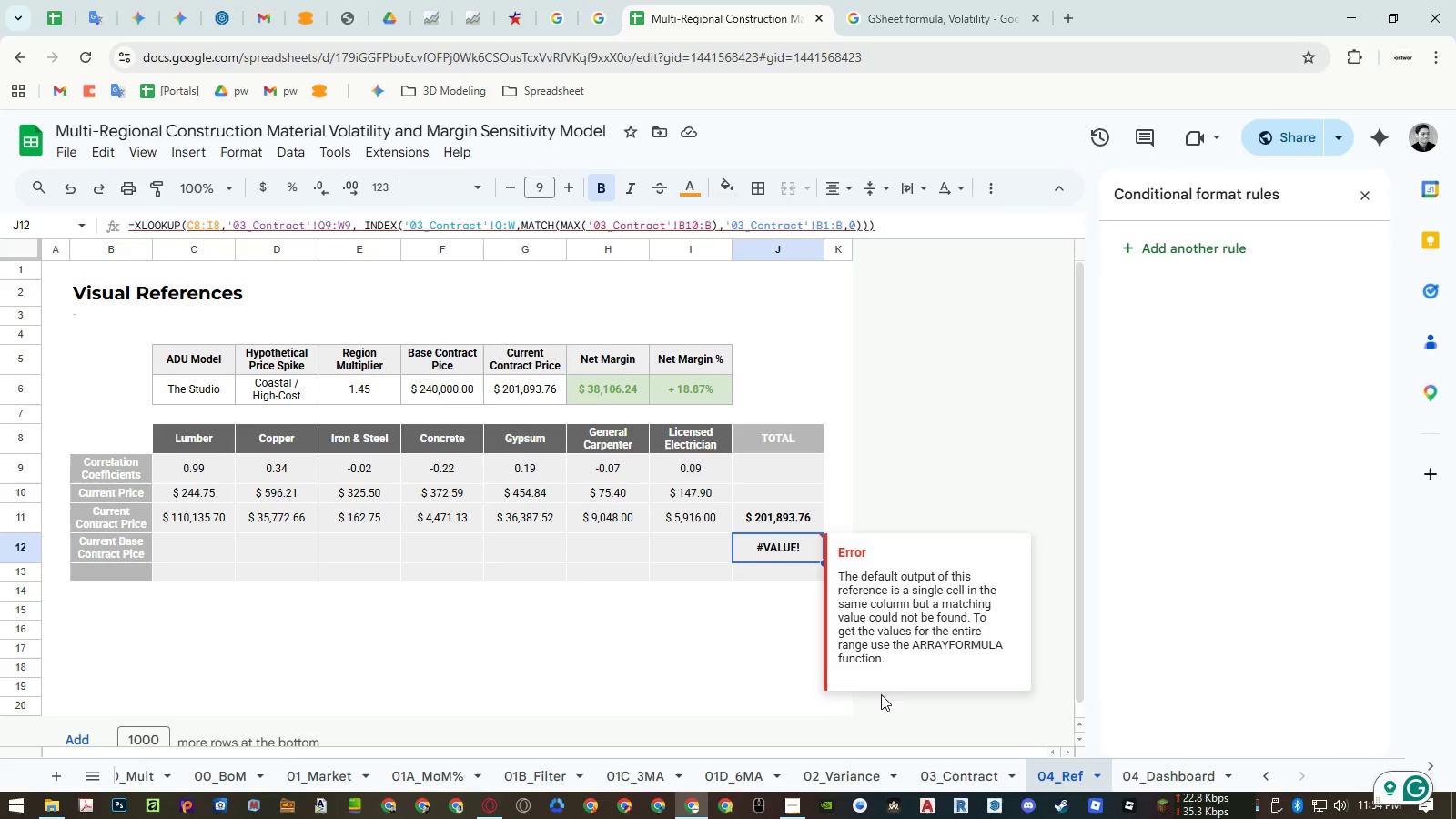 
left_click([968, 775])
 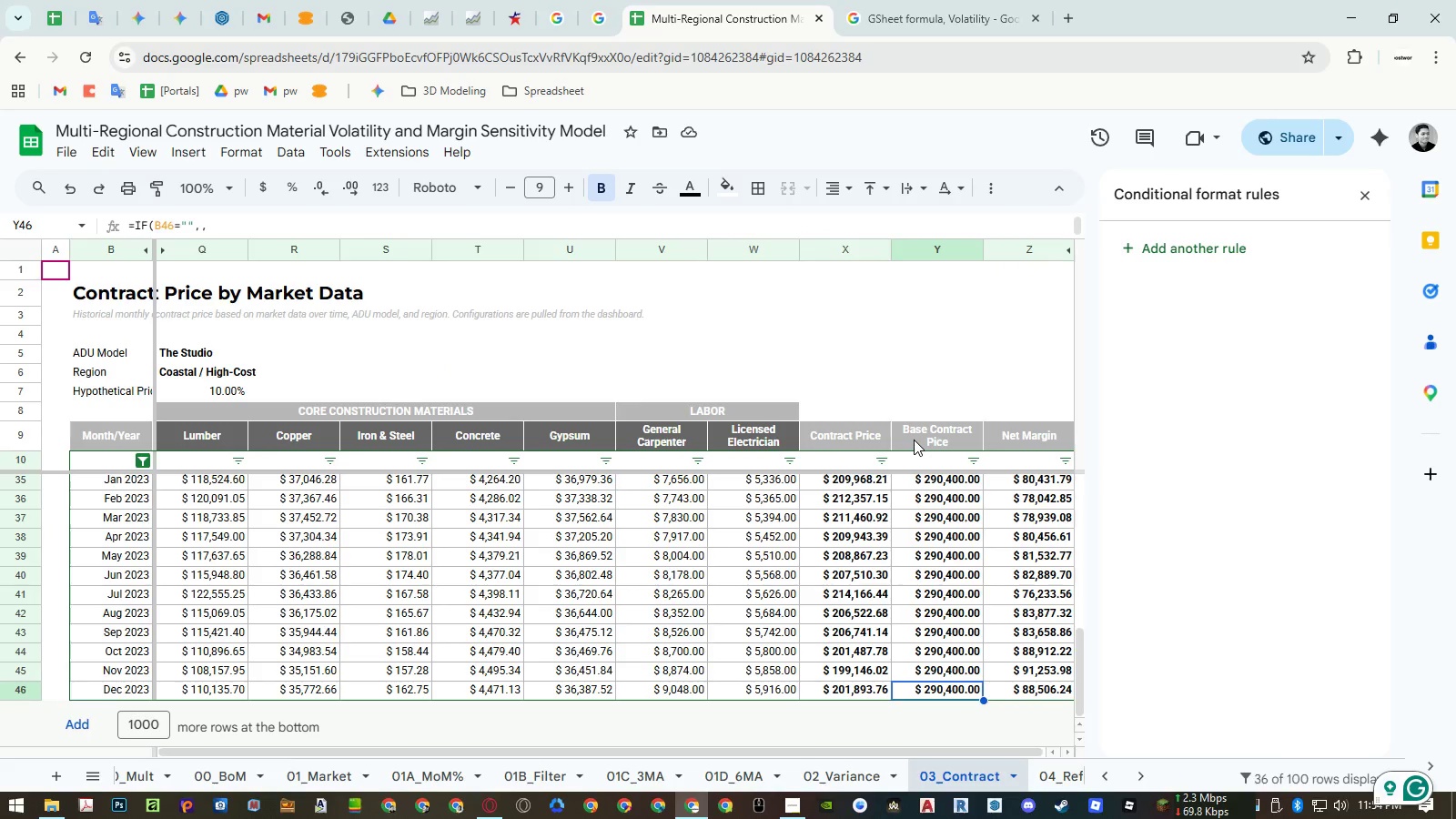 
left_click([914, 440])
 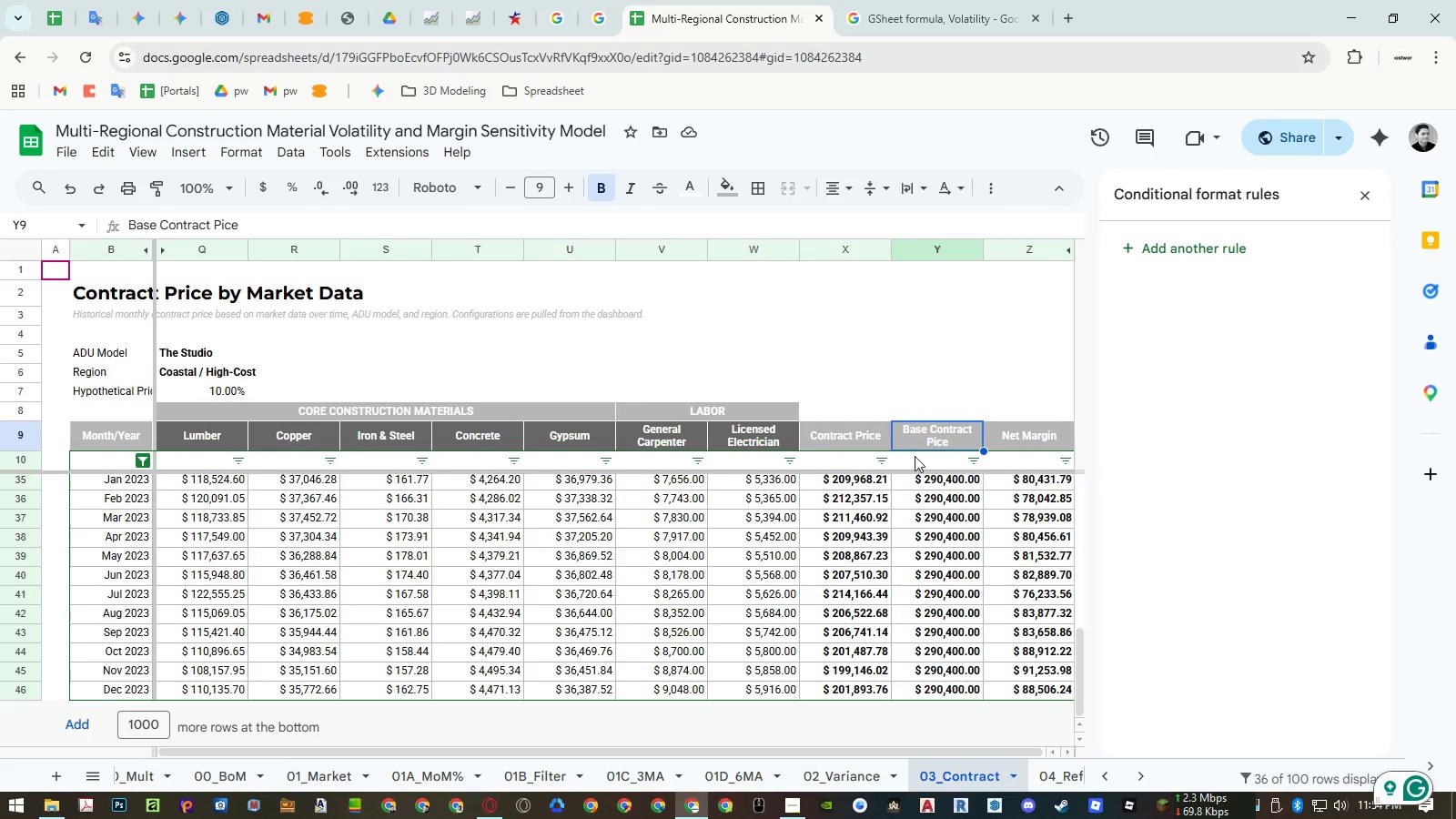 
key(Control+ControlLeft)
 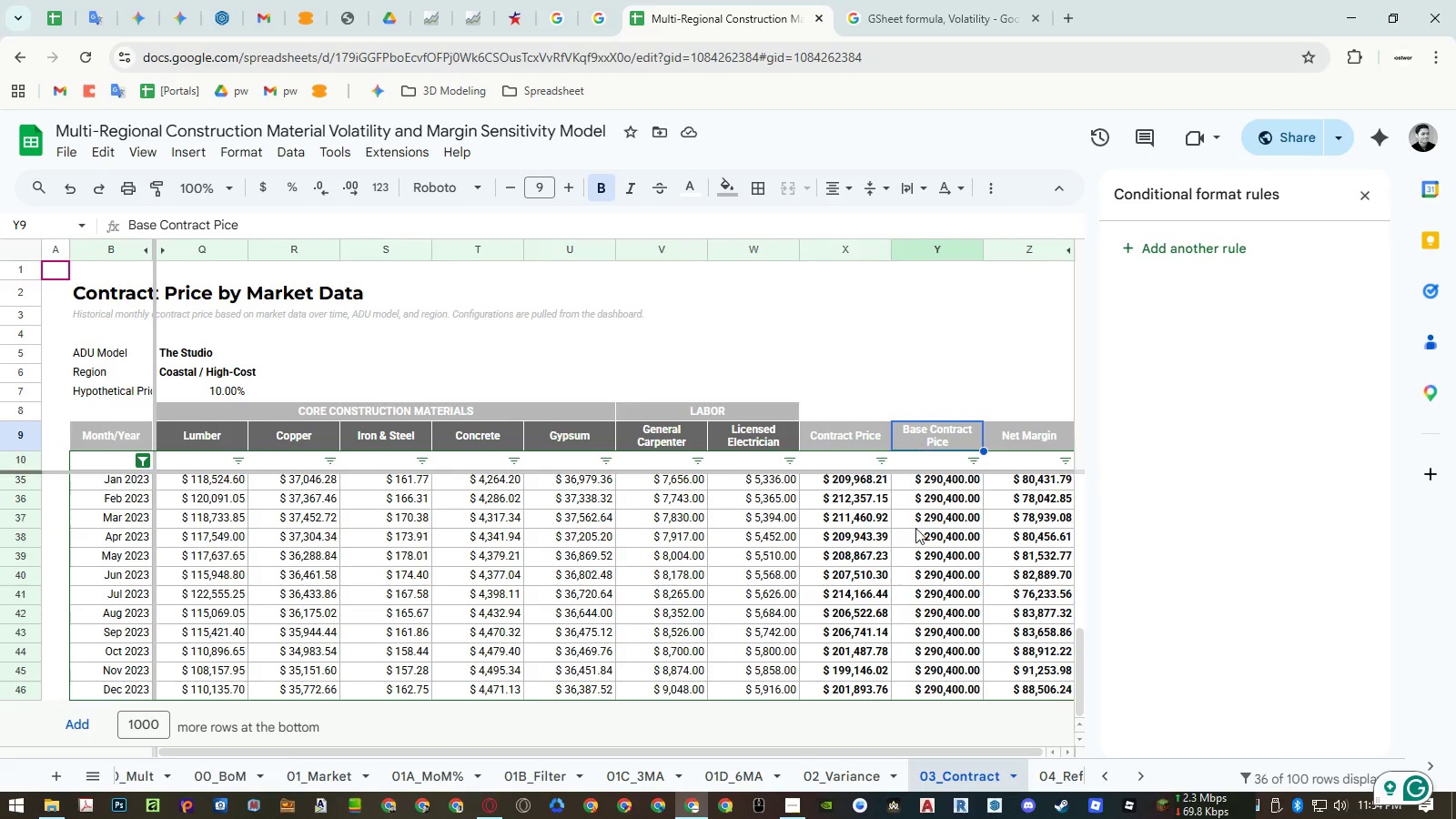 
key(Control+C)
 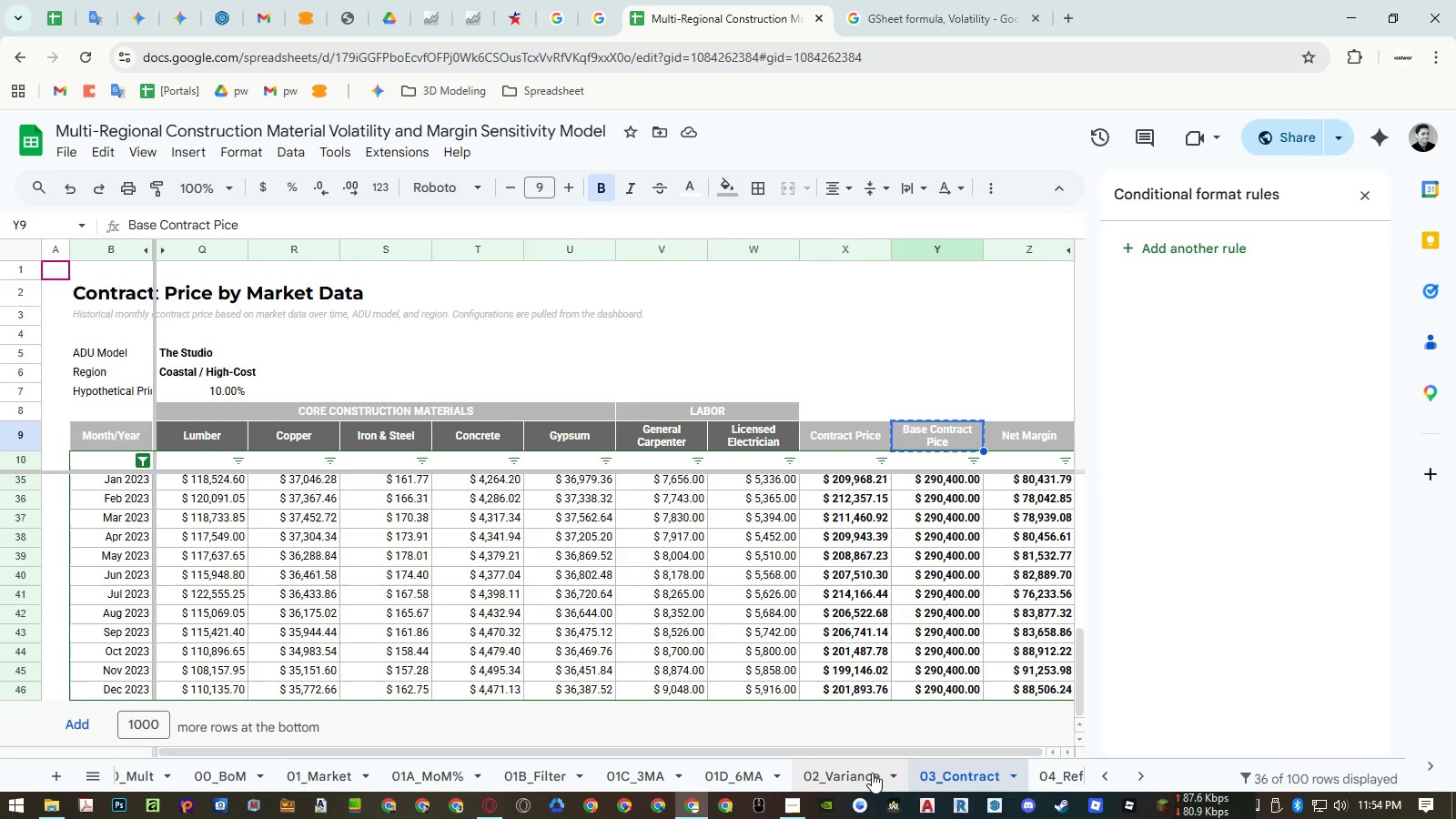 
wait(6.23)
 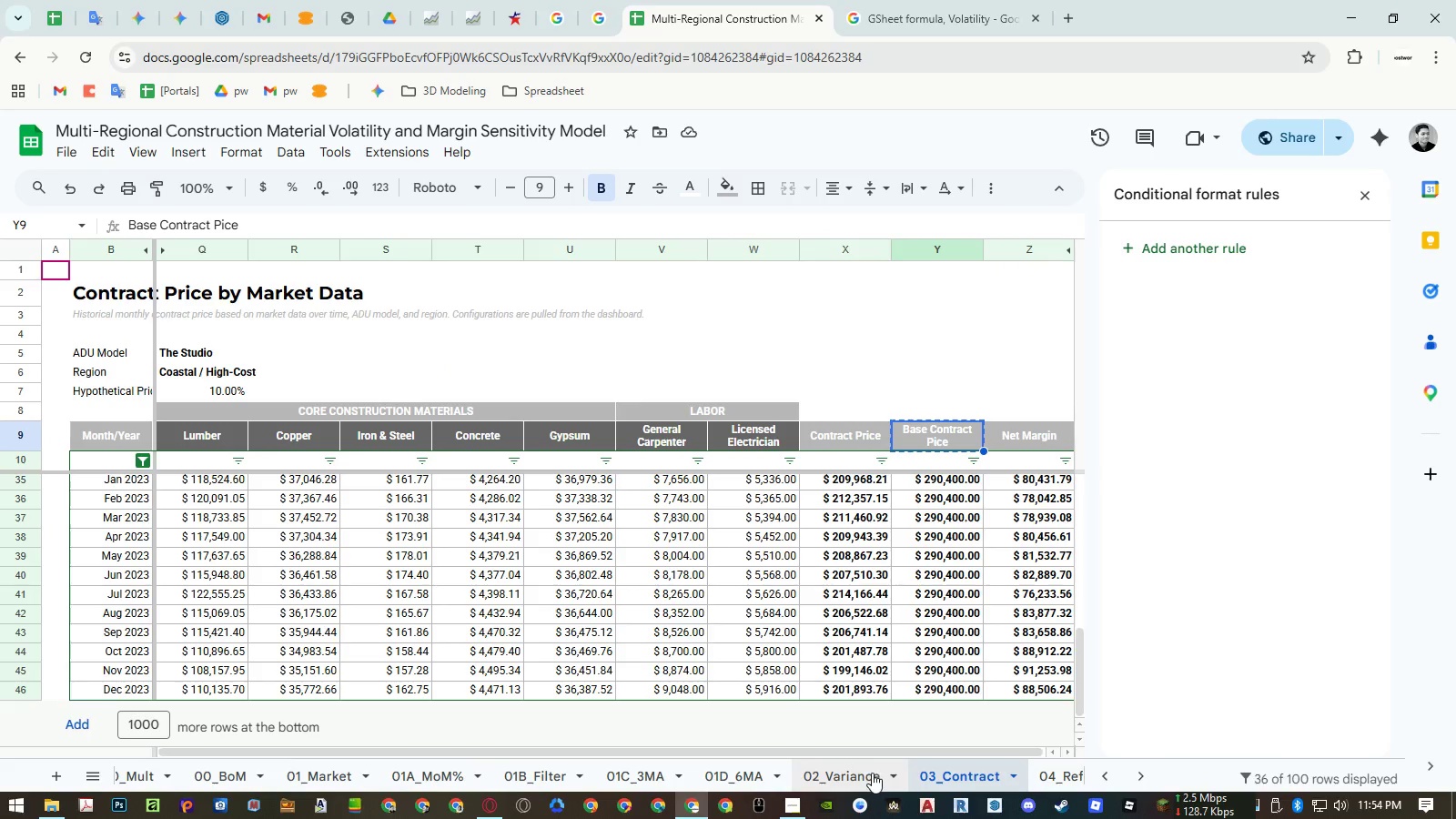 
left_click([1065, 769])
 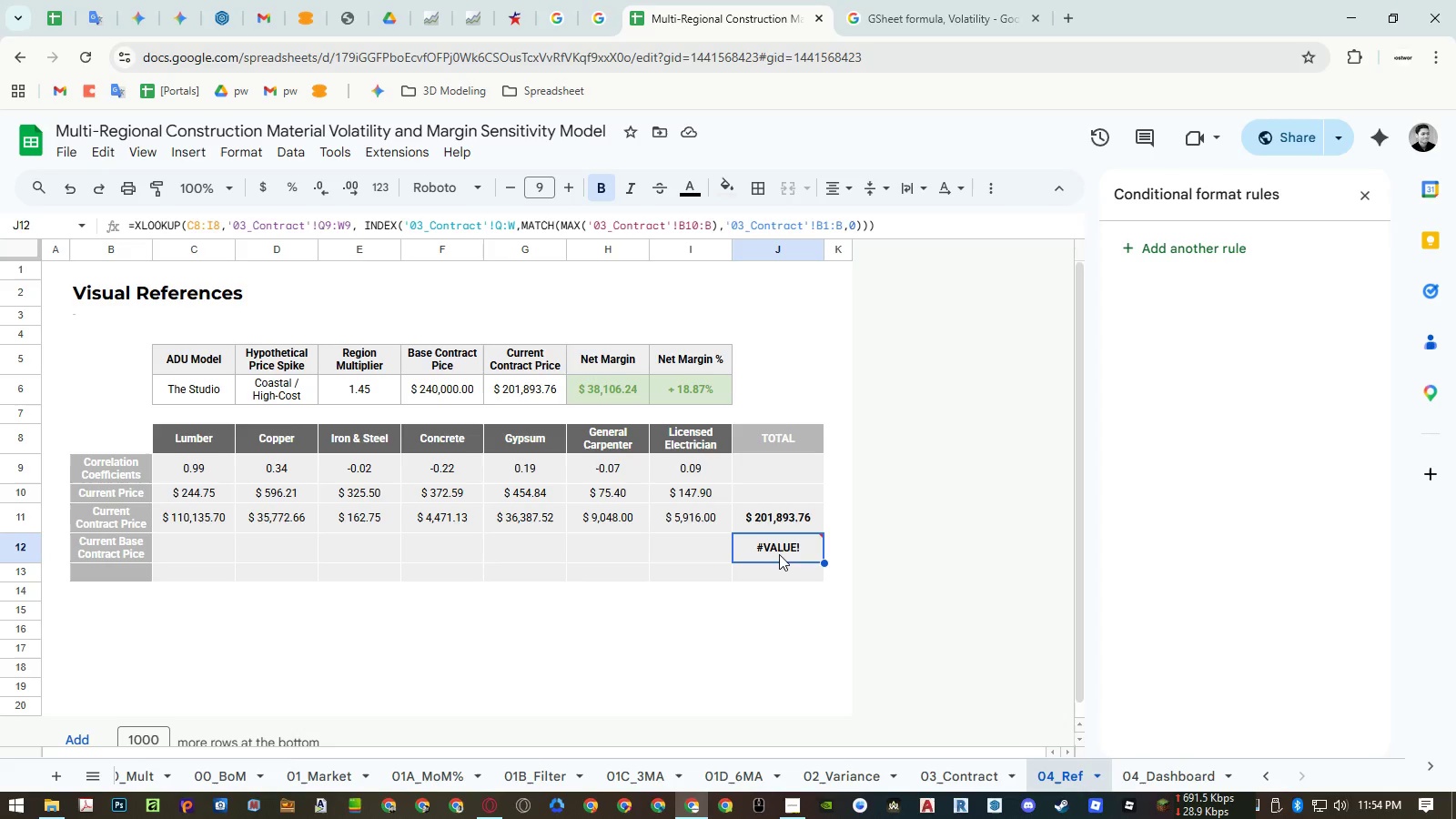 
double_click([779, 552])
 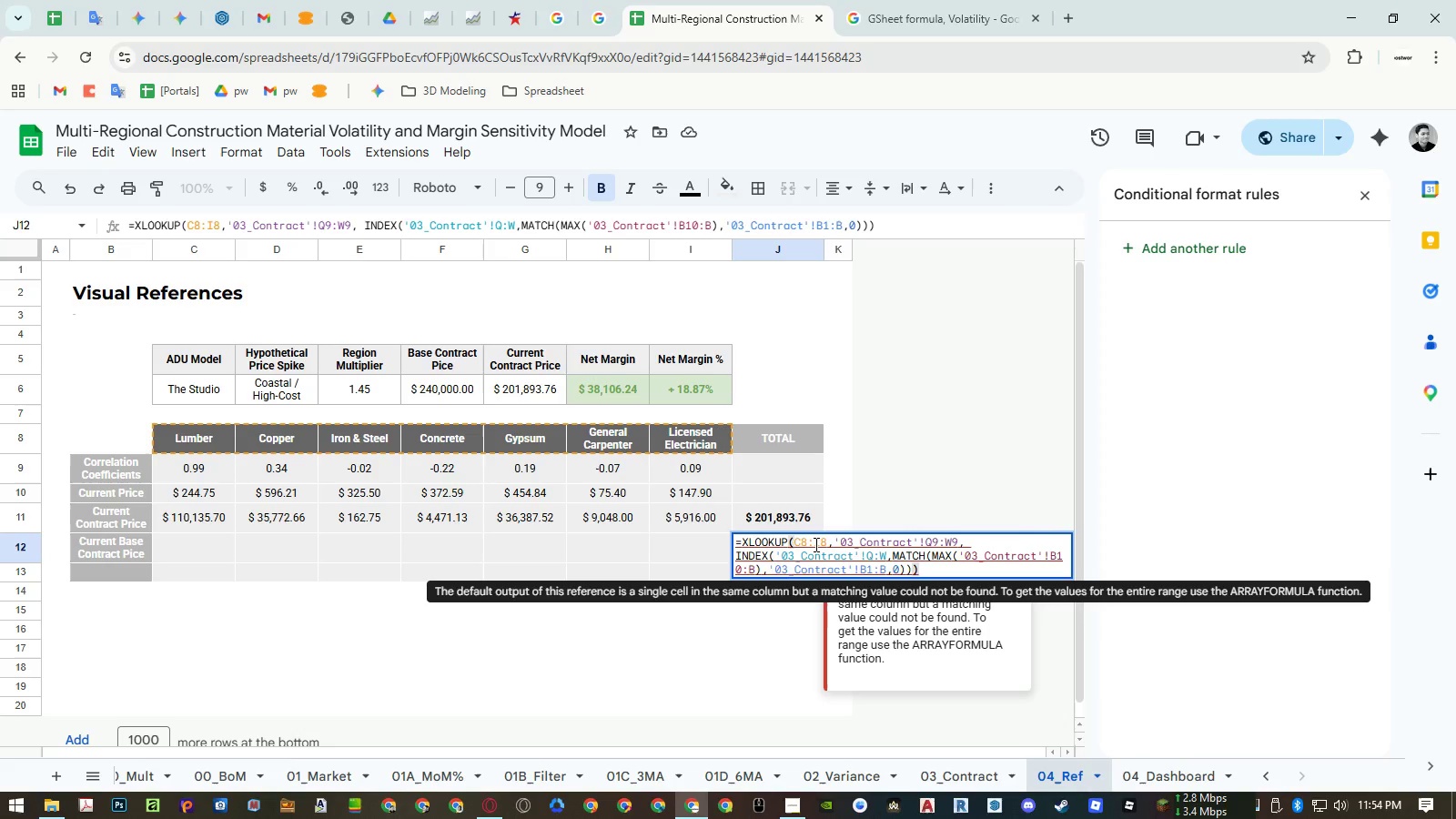 
double_click([814, 543])
 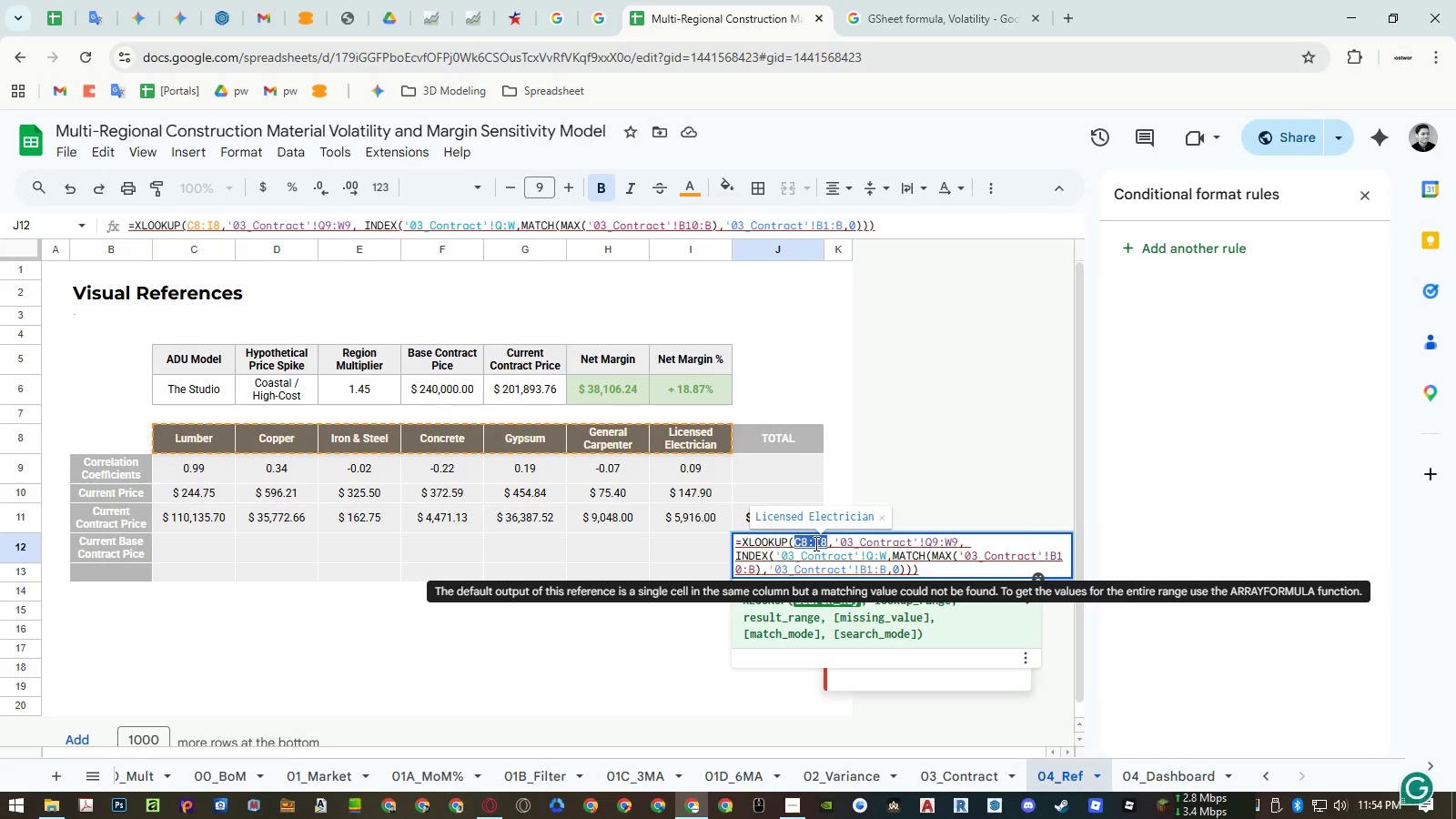 
key(Shift+Quote)
 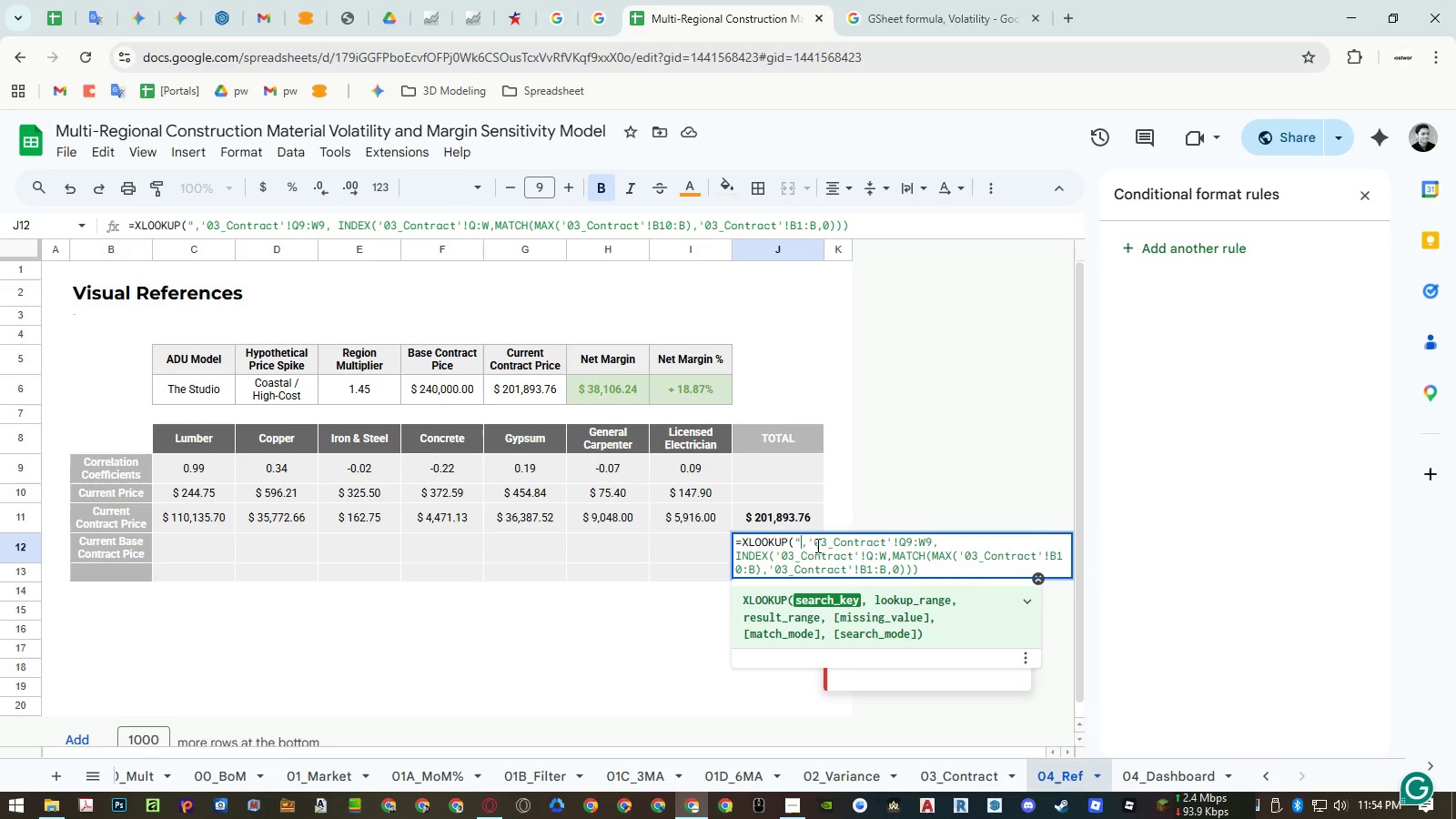 
key(Control+ControlLeft)
 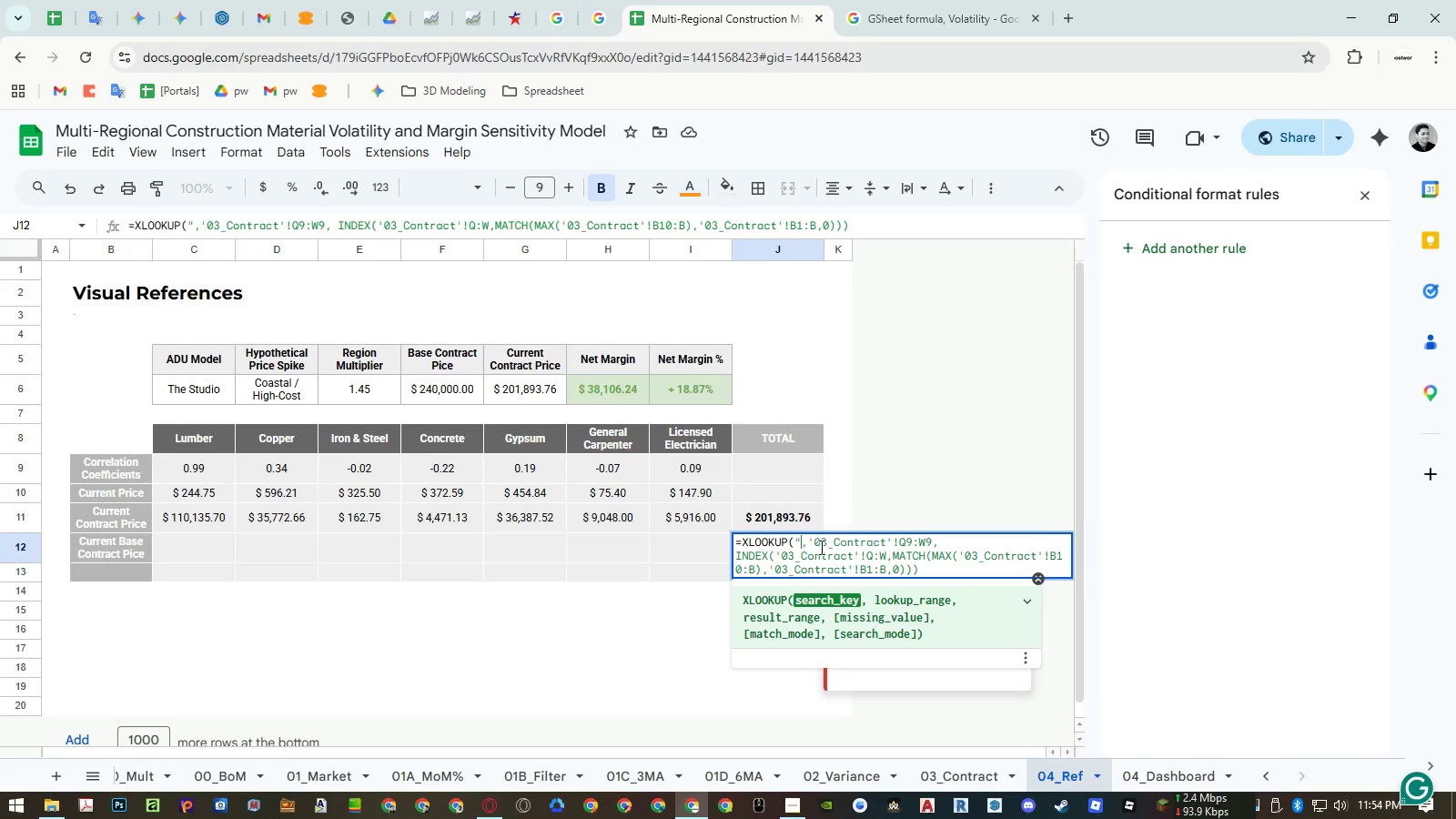 
key(Control+Shift+ShiftLeft)
 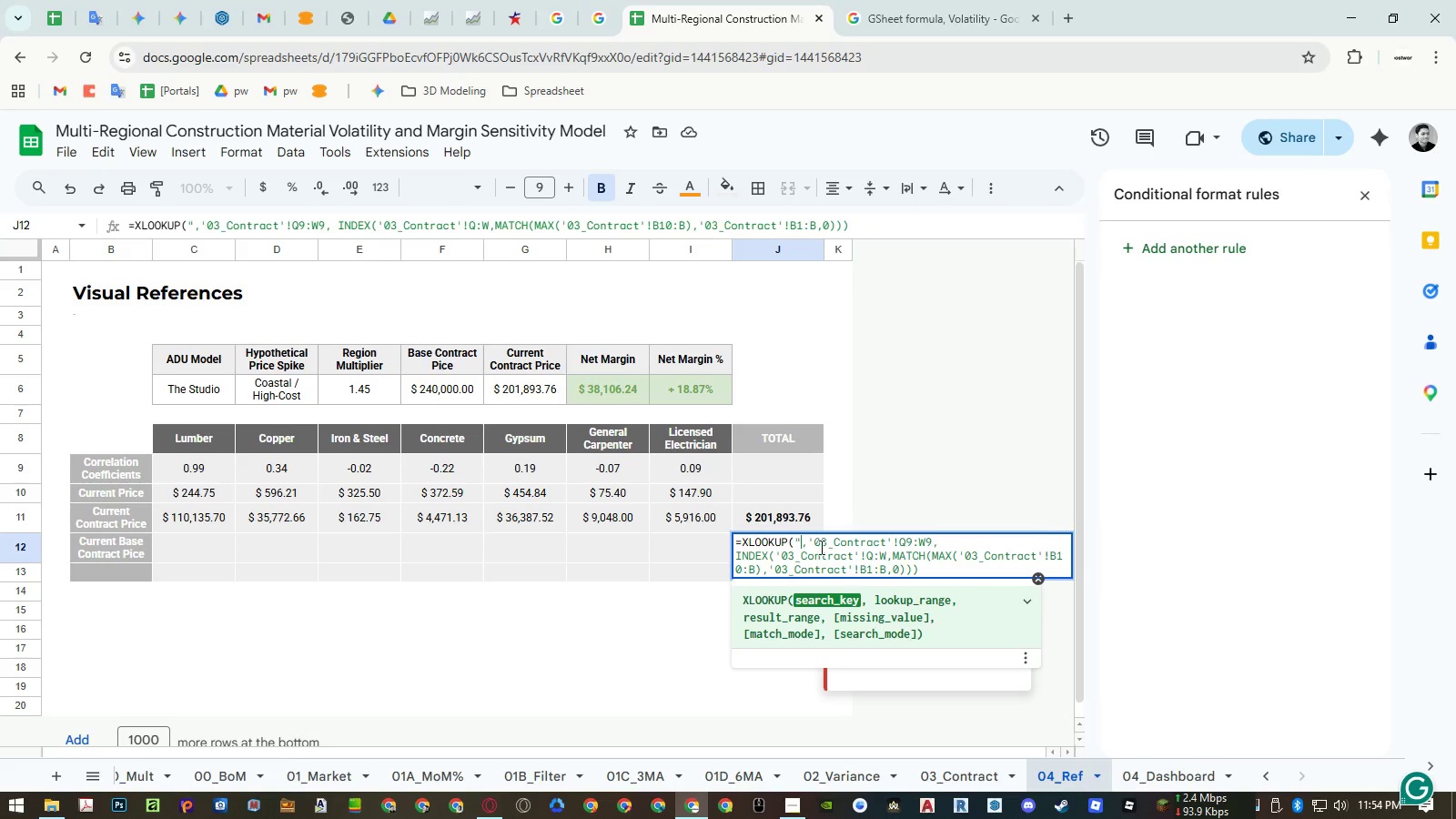 
key(Control+Shift+V)
 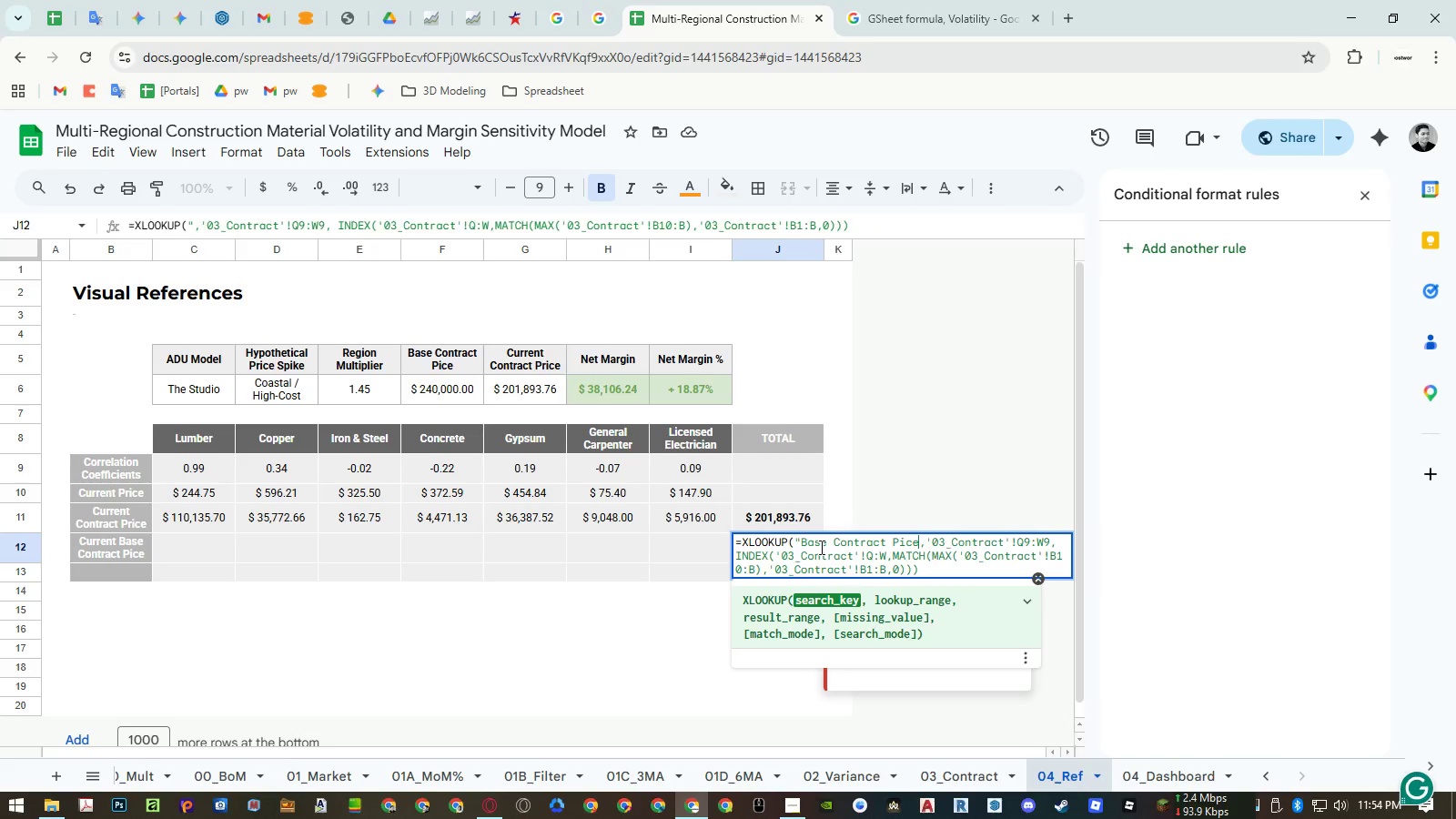 
key(Shift+ShiftRight)
 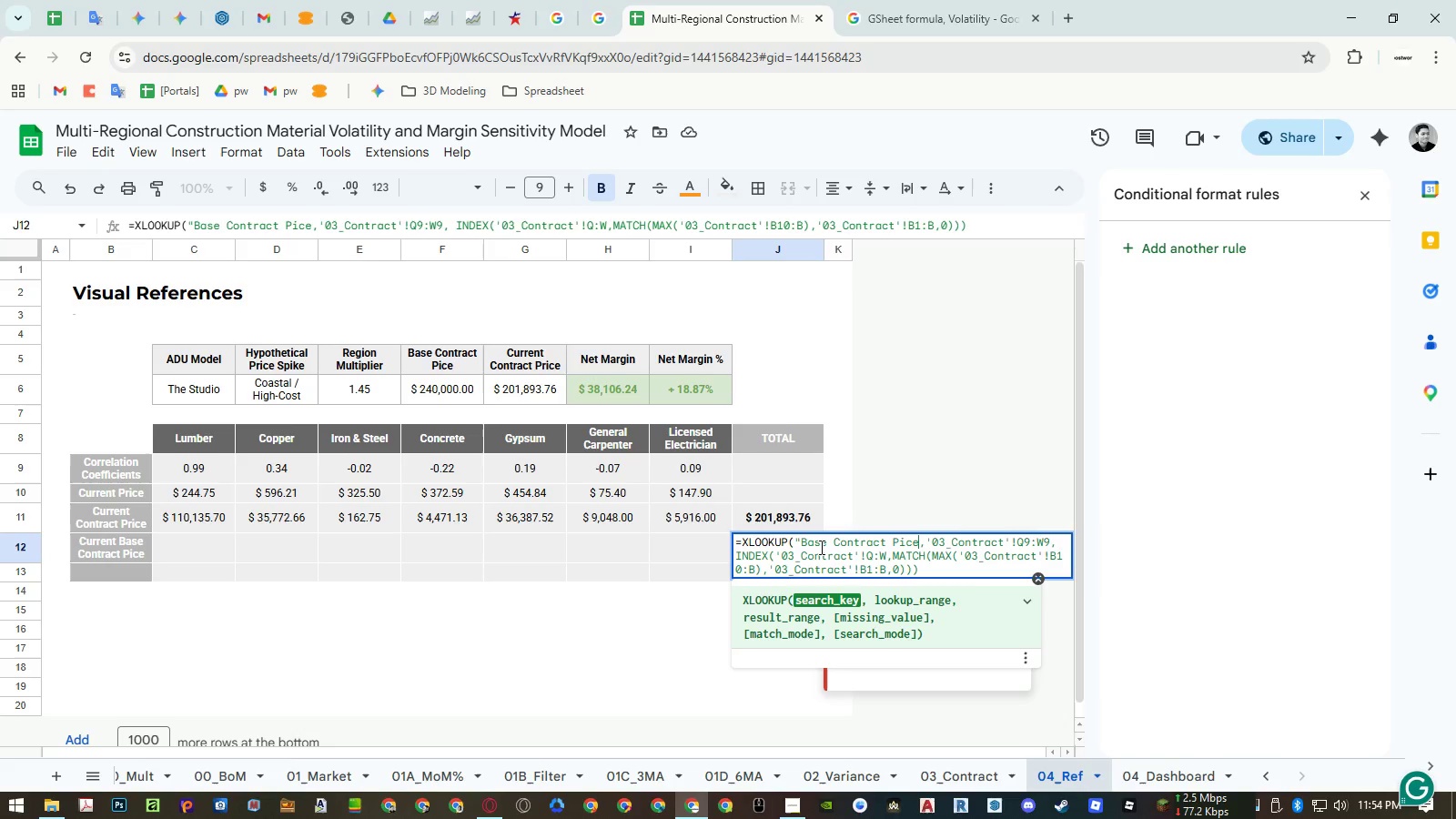 
key(Shift+Quote)
 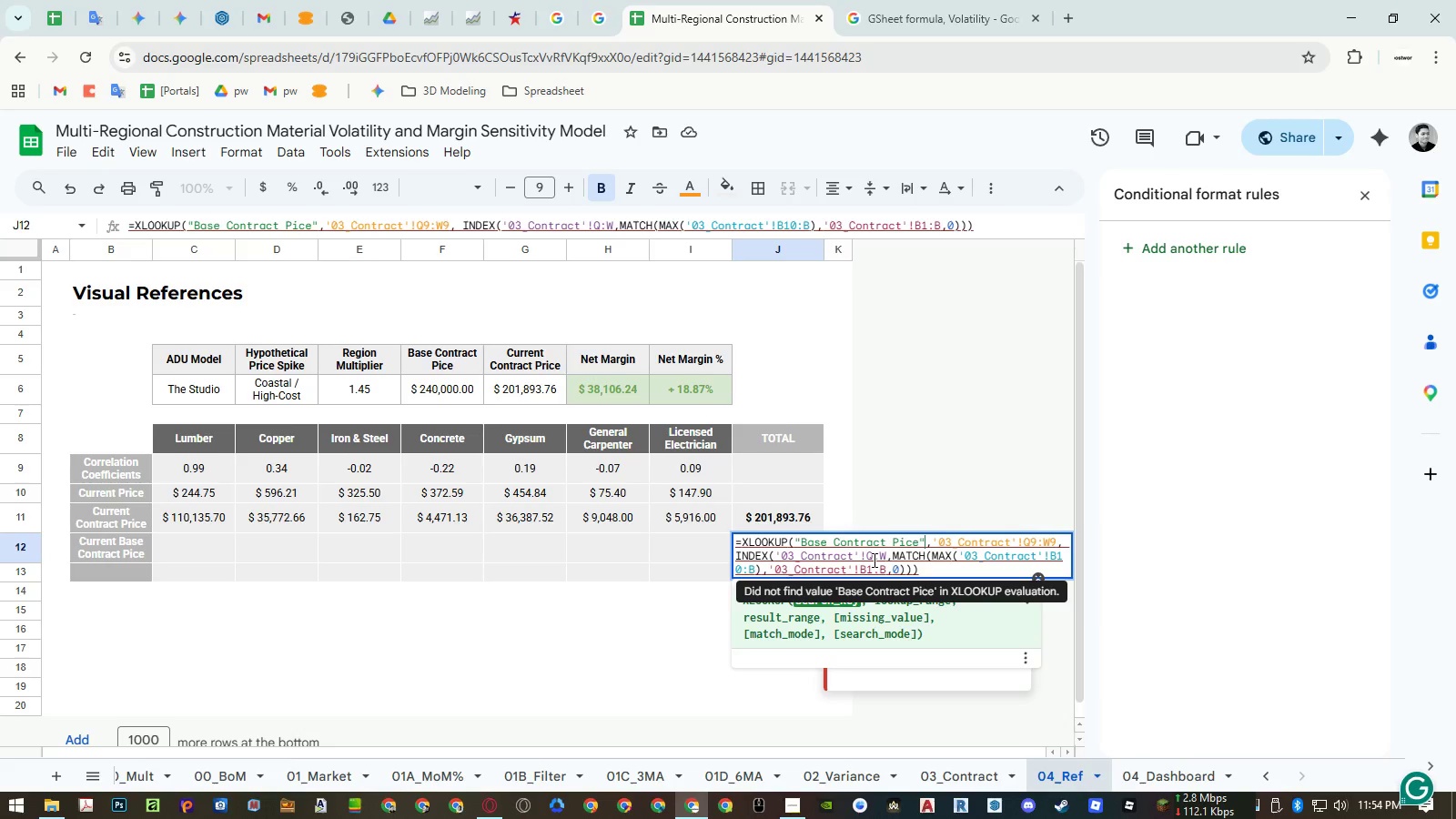 
key(Enter)
 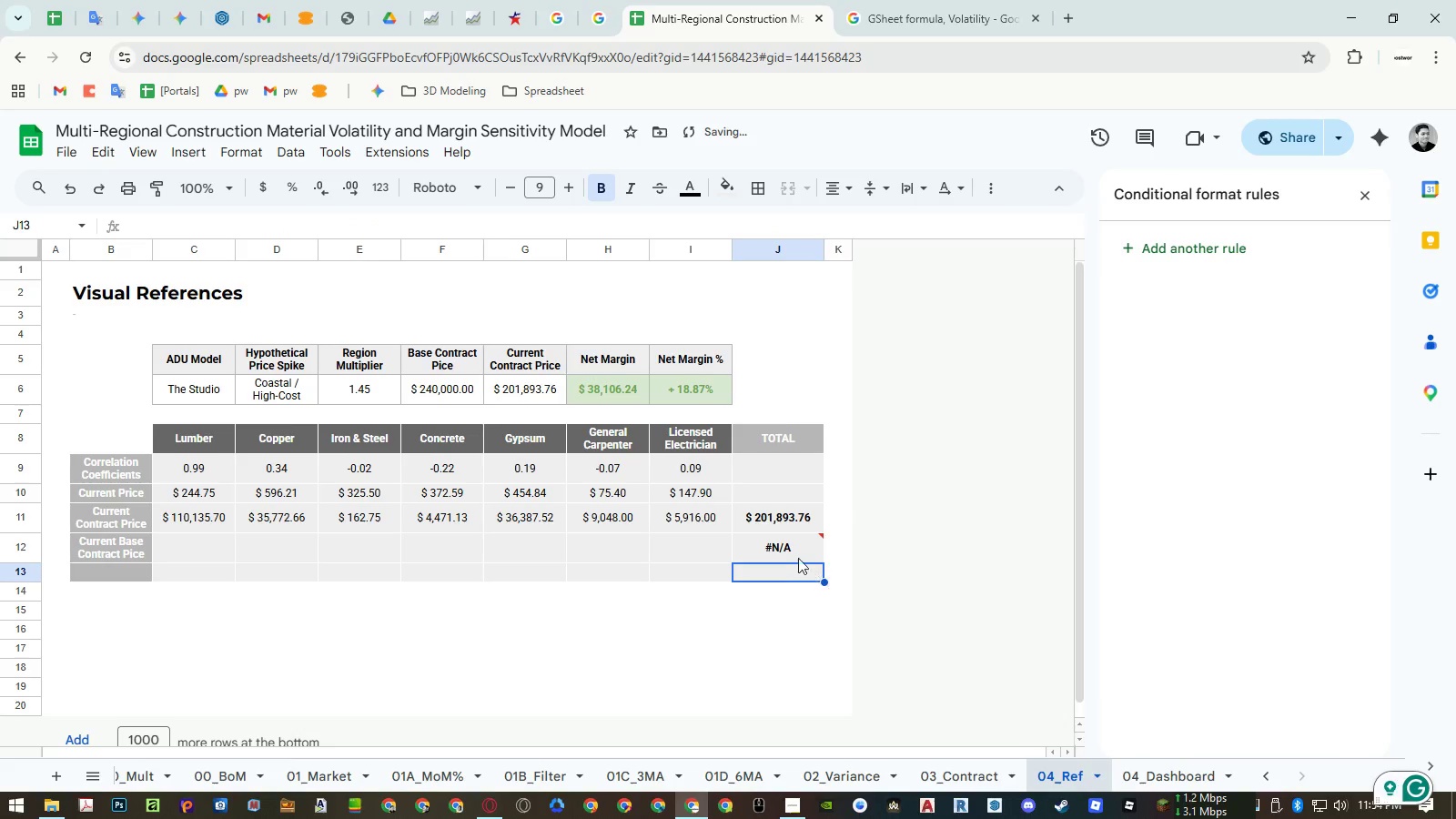 
left_click([793, 553])
 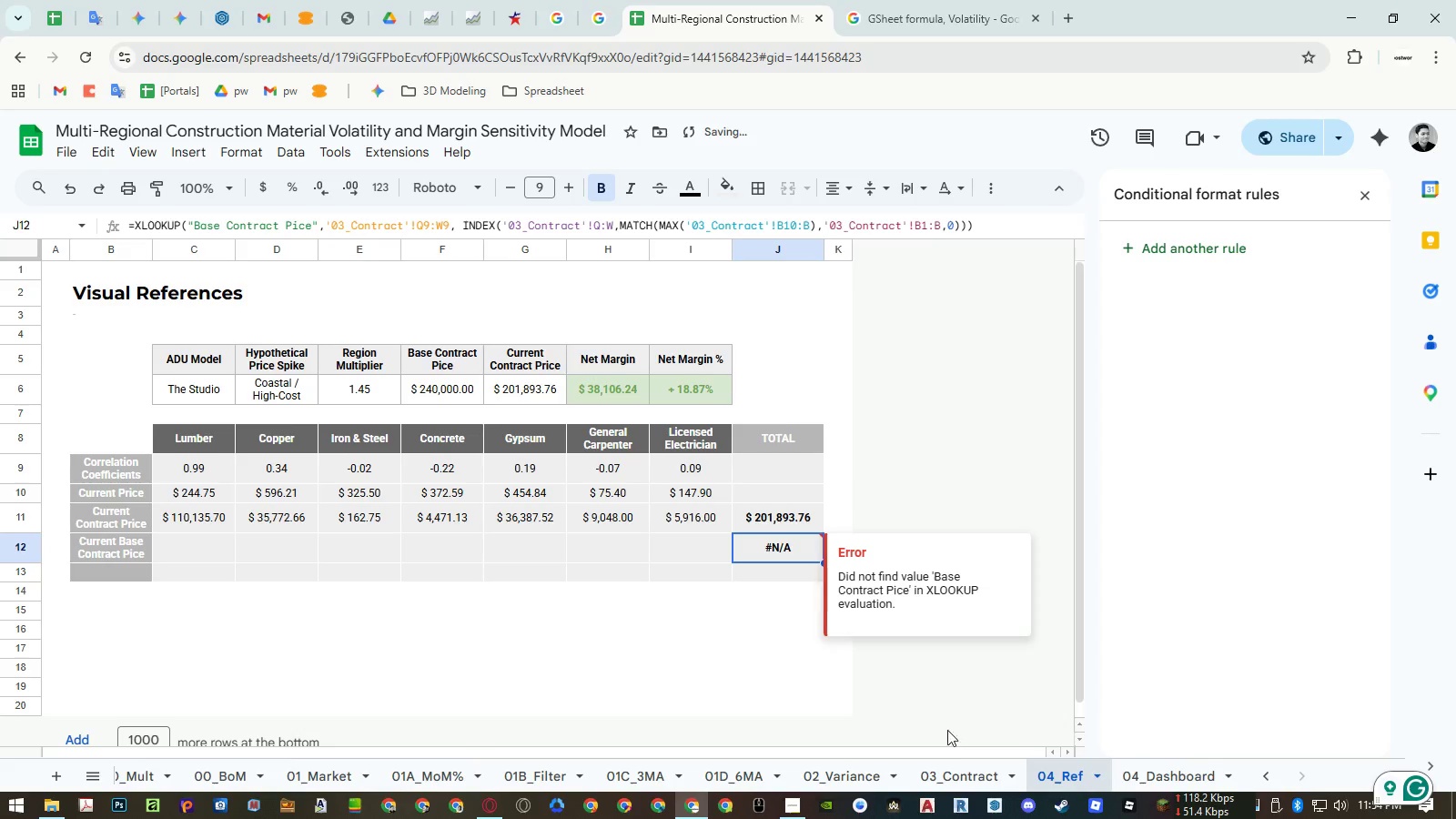 
left_click([954, 764])
 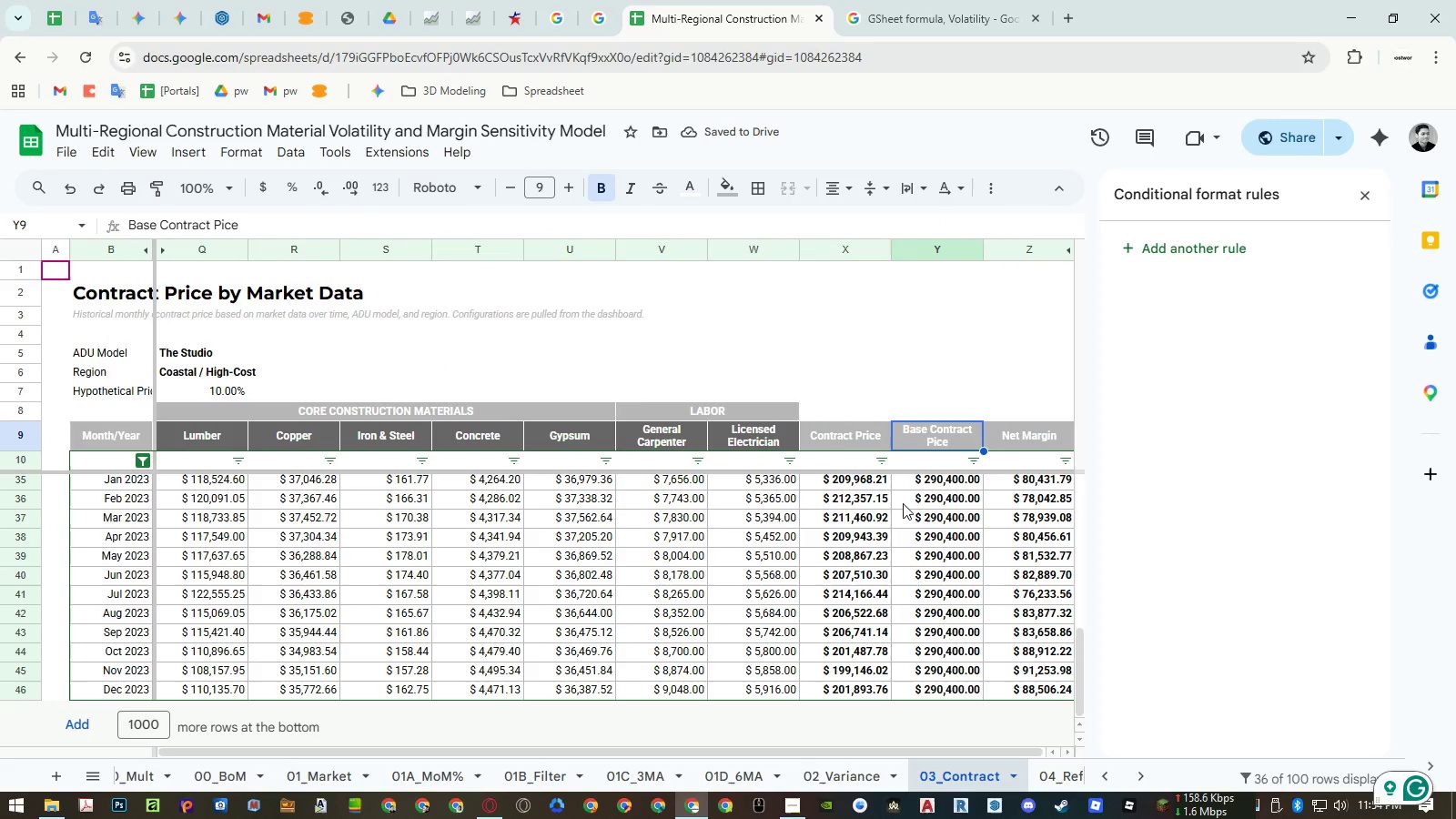 
left_click([1044, 781])
 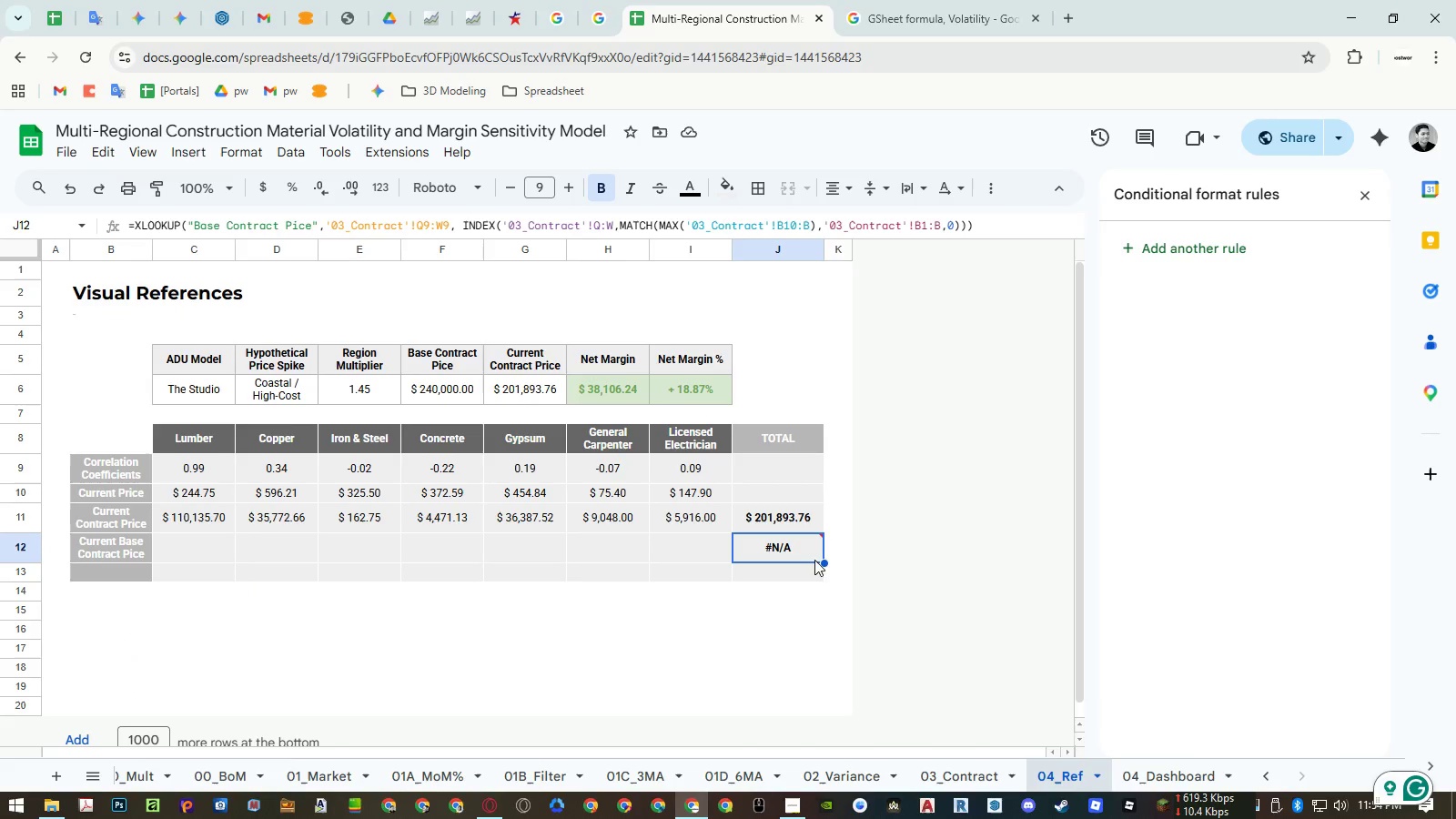 
double_click([795, 550])
 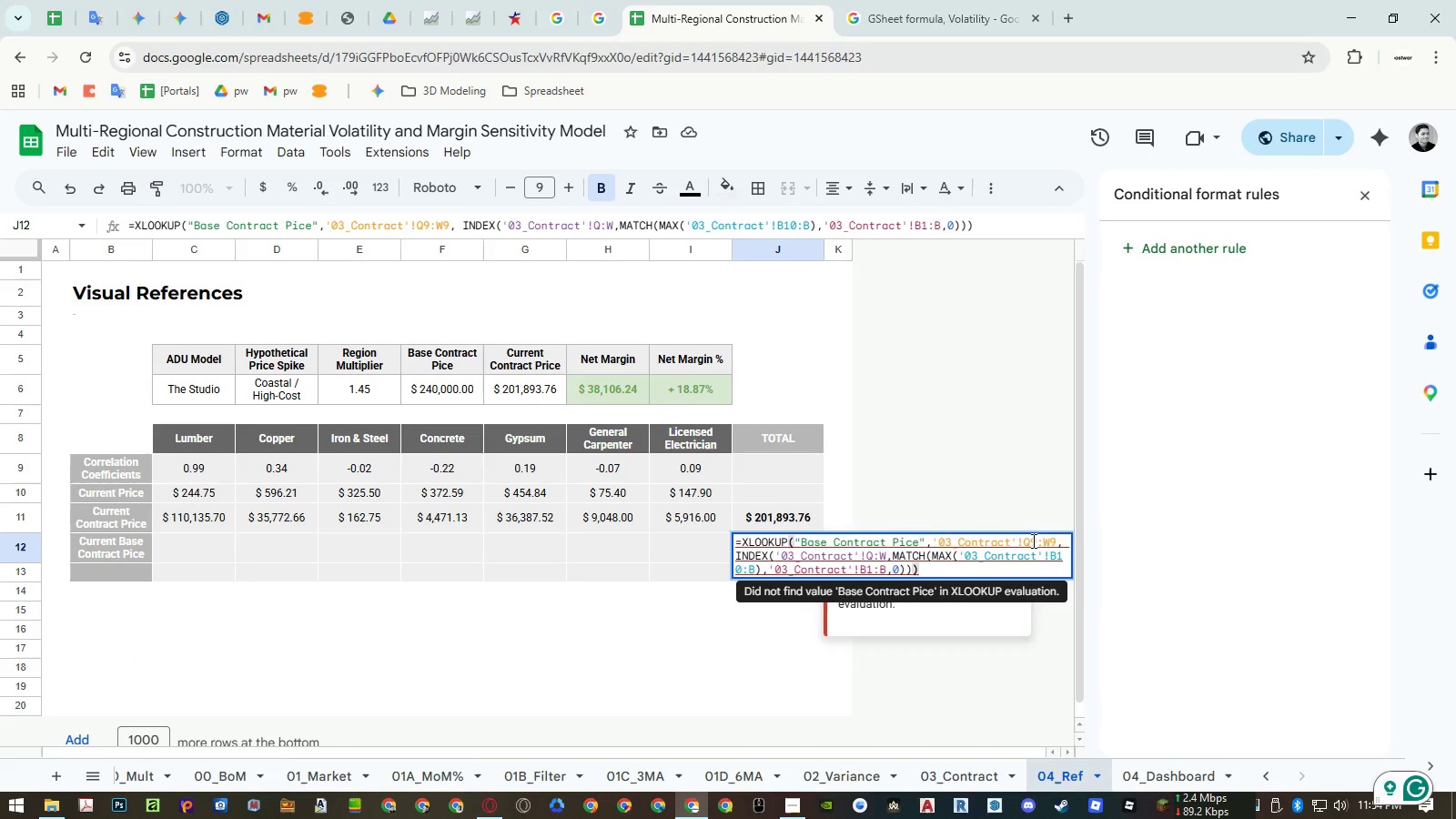 
left_click_drag(start_coordinate=[1031, 541], to_coordinate=[1026, 541])
 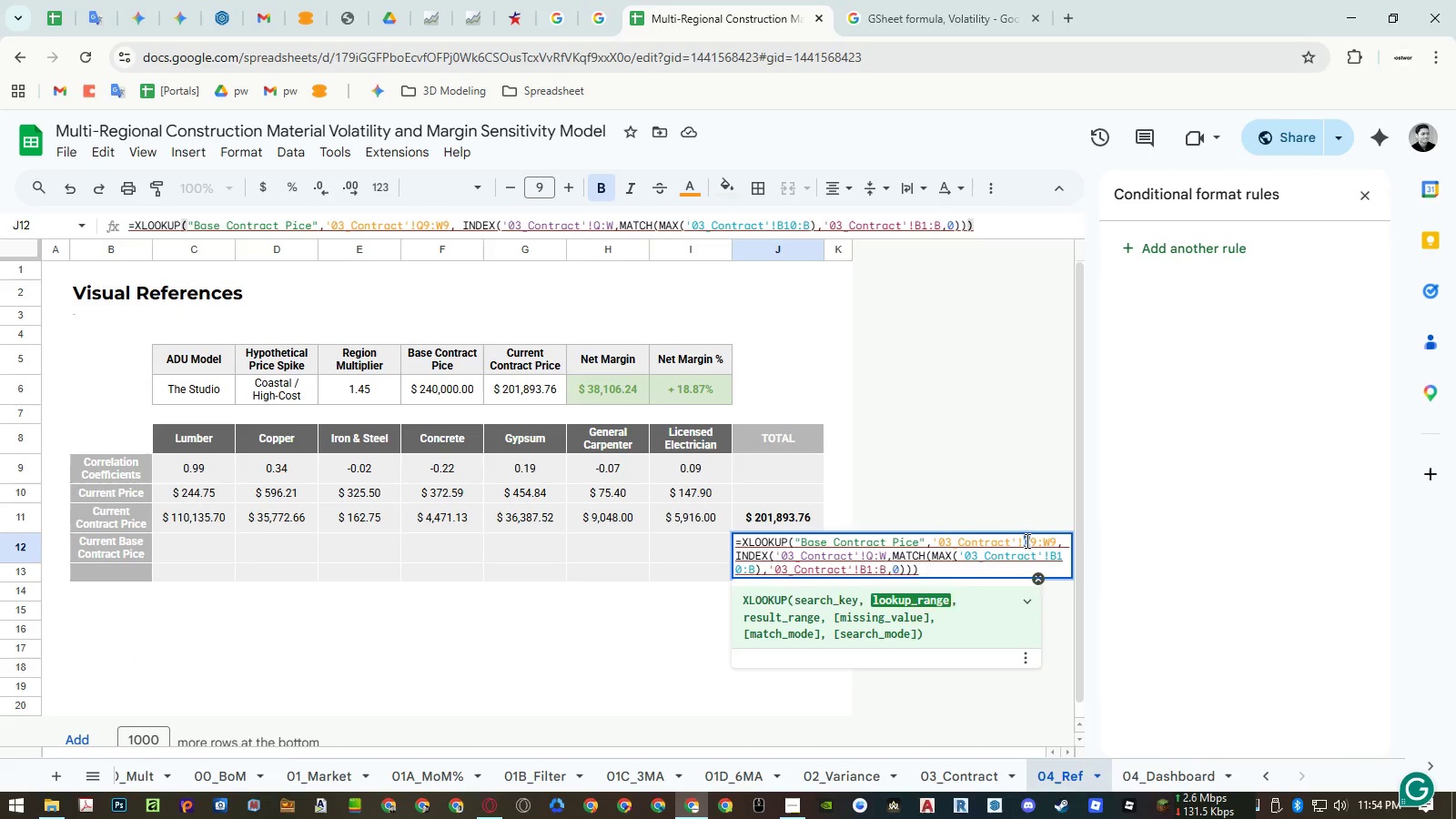 
hold_key(key=ShiftRight, duration=0.77)
 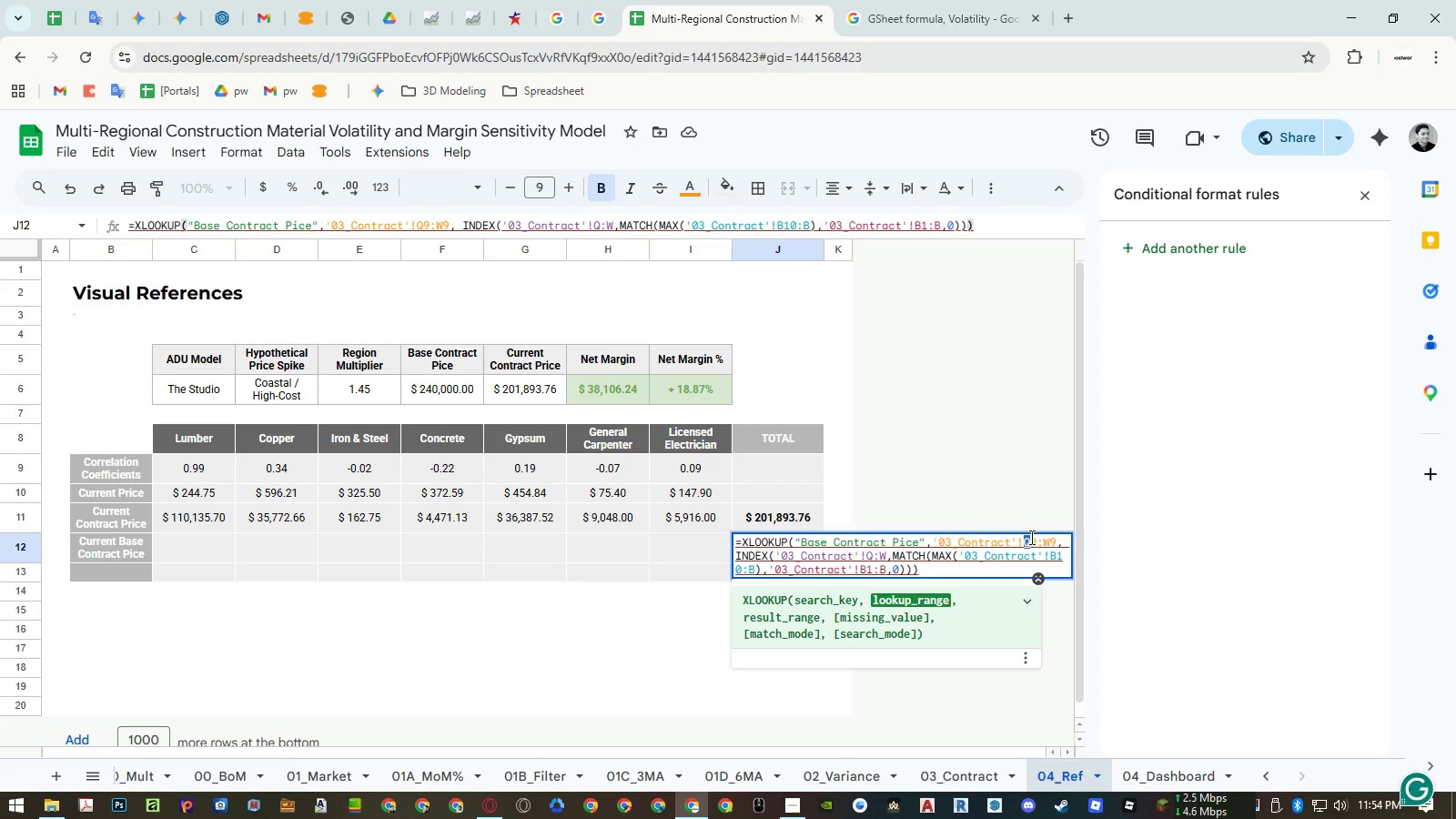 
key(Shift+Y)
 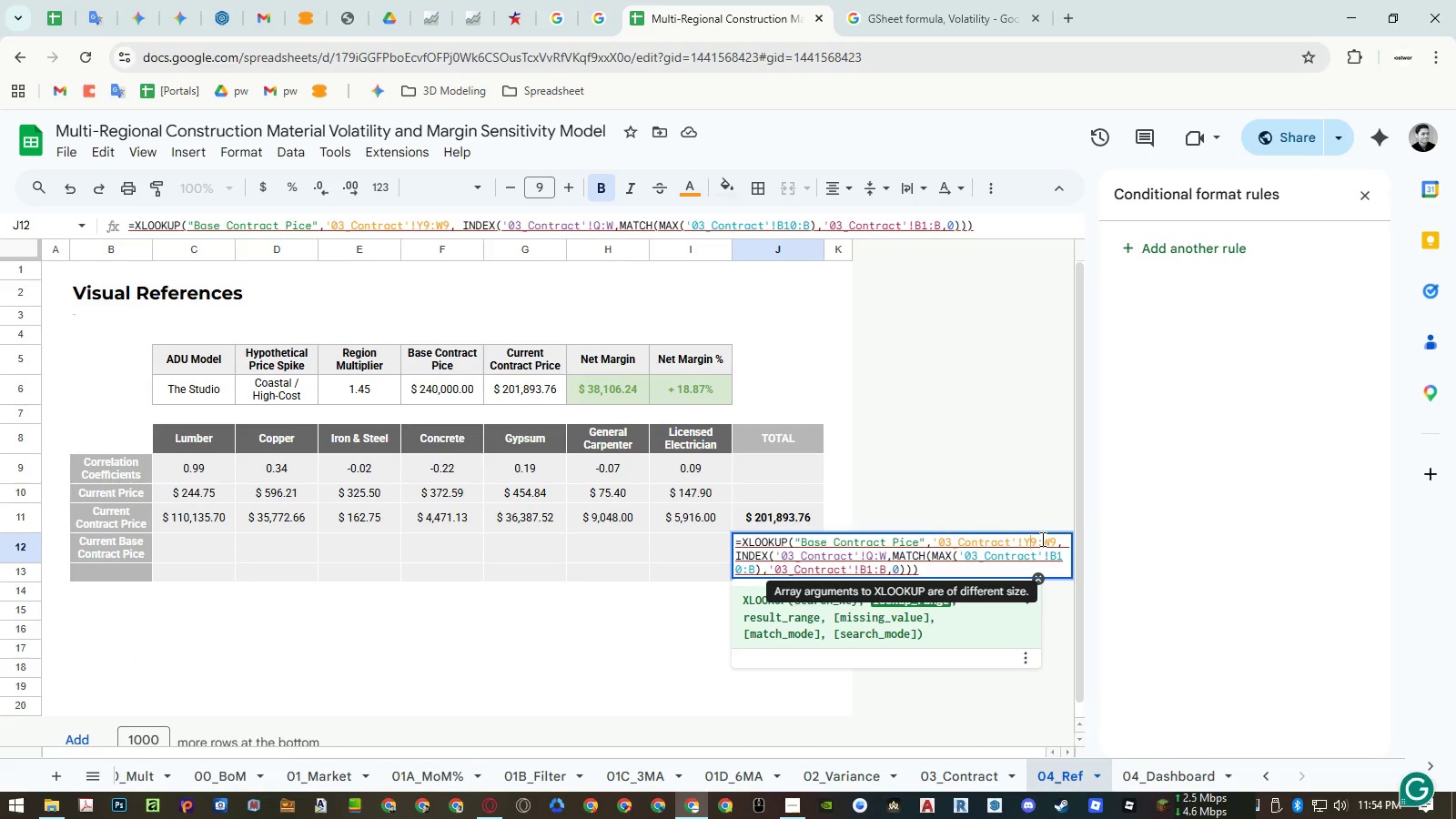 
left_click_drag(start_coordinate=[1041, 539], to_coordinate=[1047, 540])
 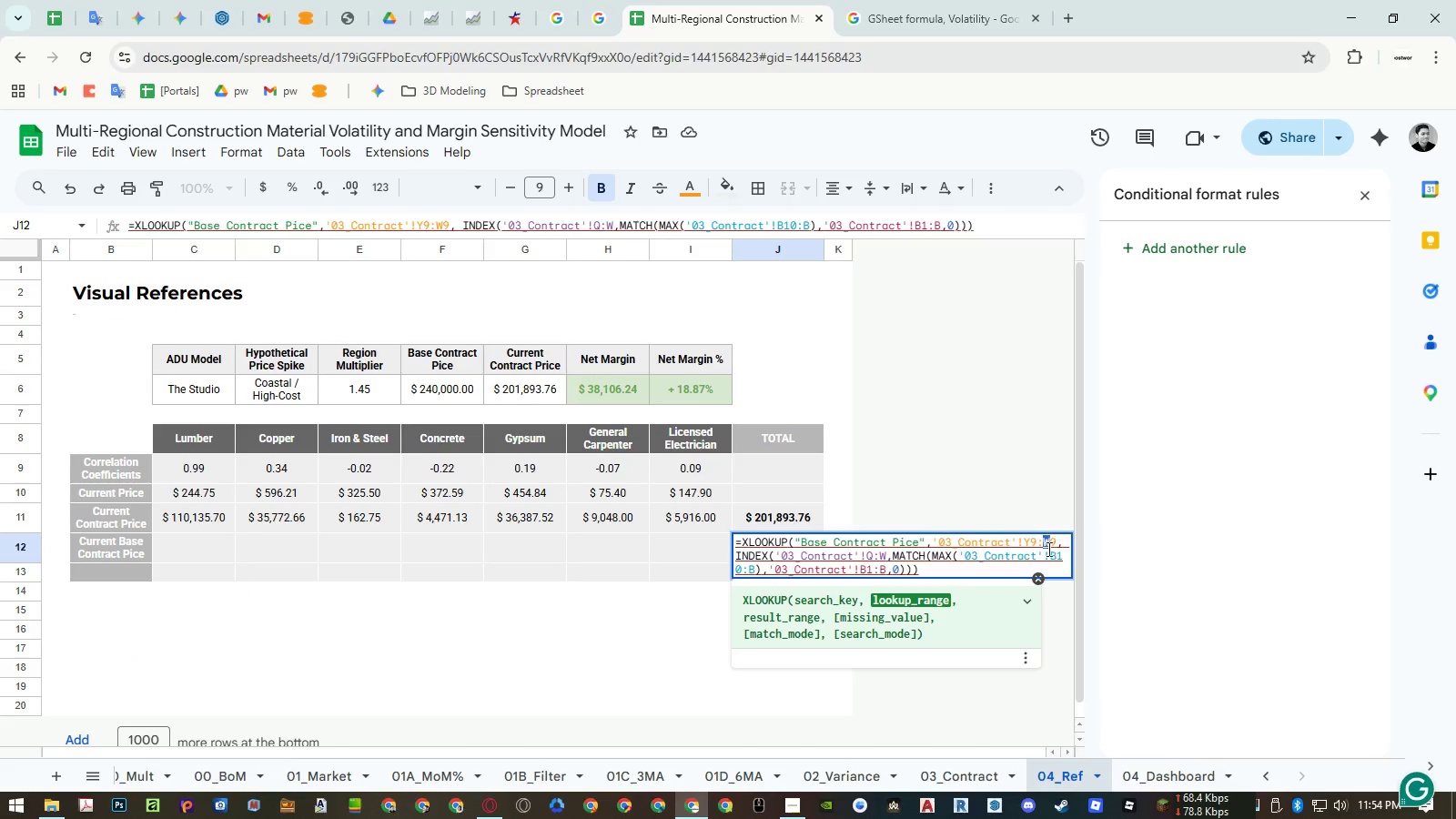 
key(Shift+ShiftLeft)
 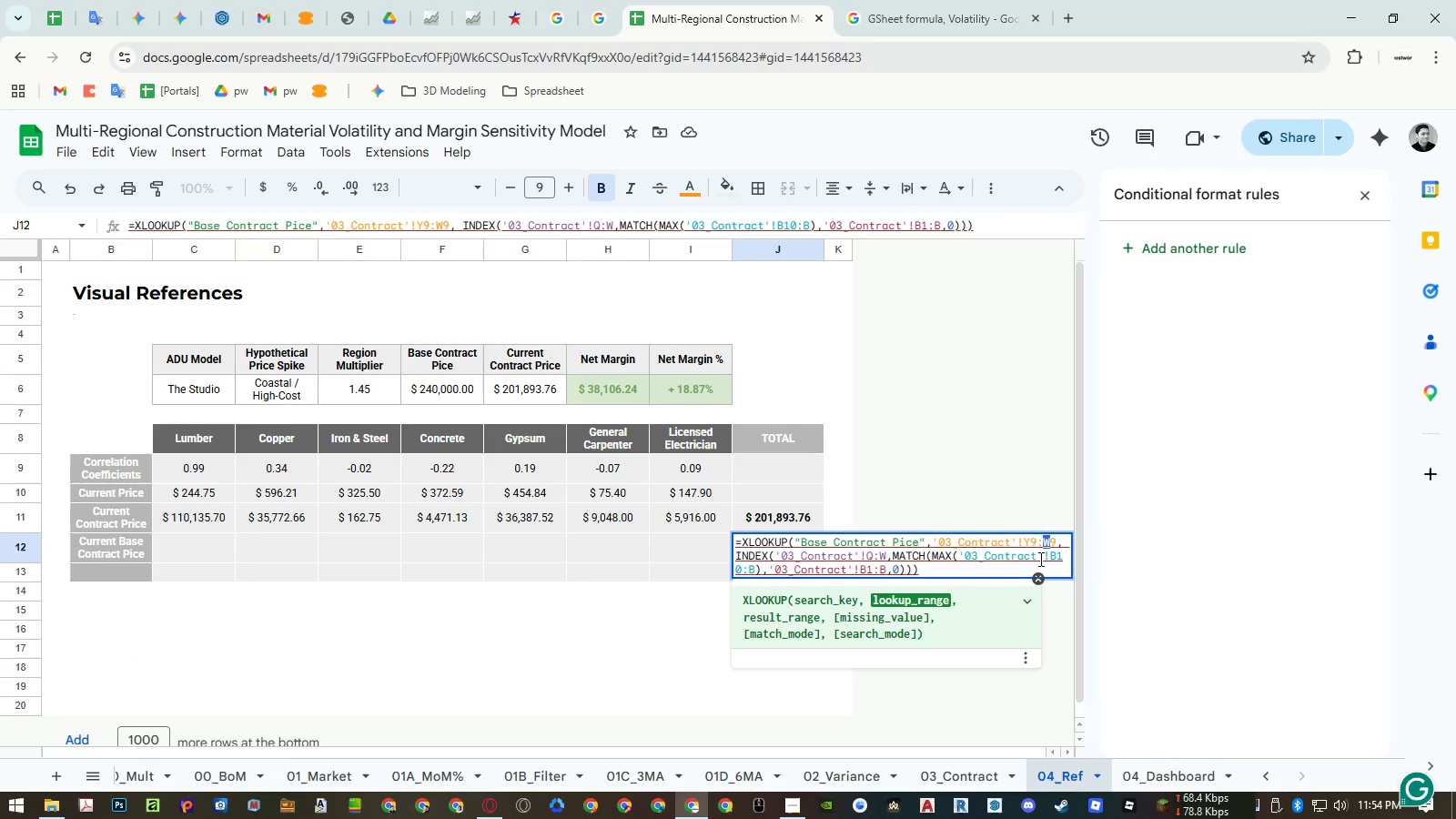 
key(Shift+Y)
 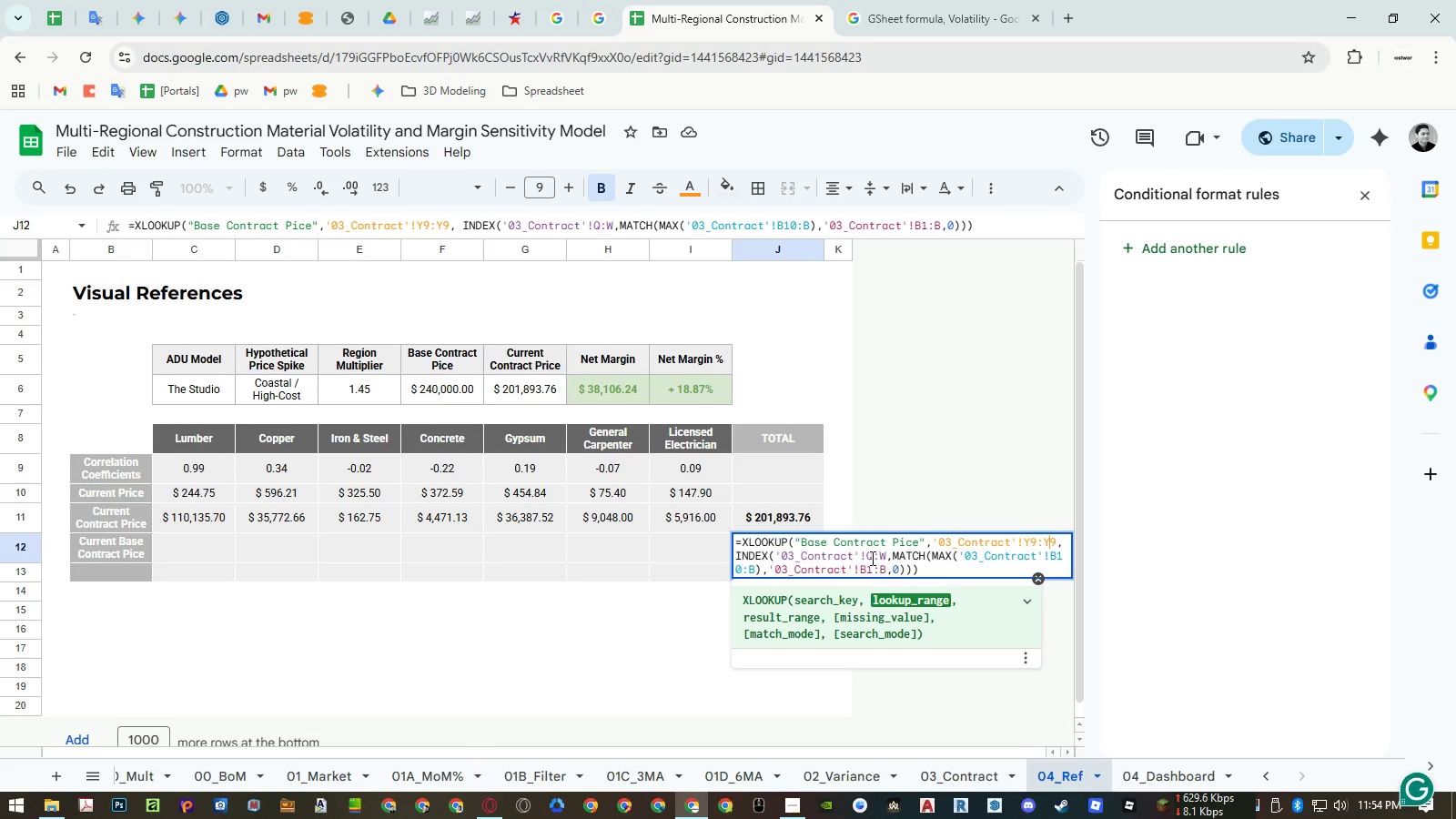 
left_click_drag(start_coordinate=[871, 558], to_coordinate=[866, 556])
 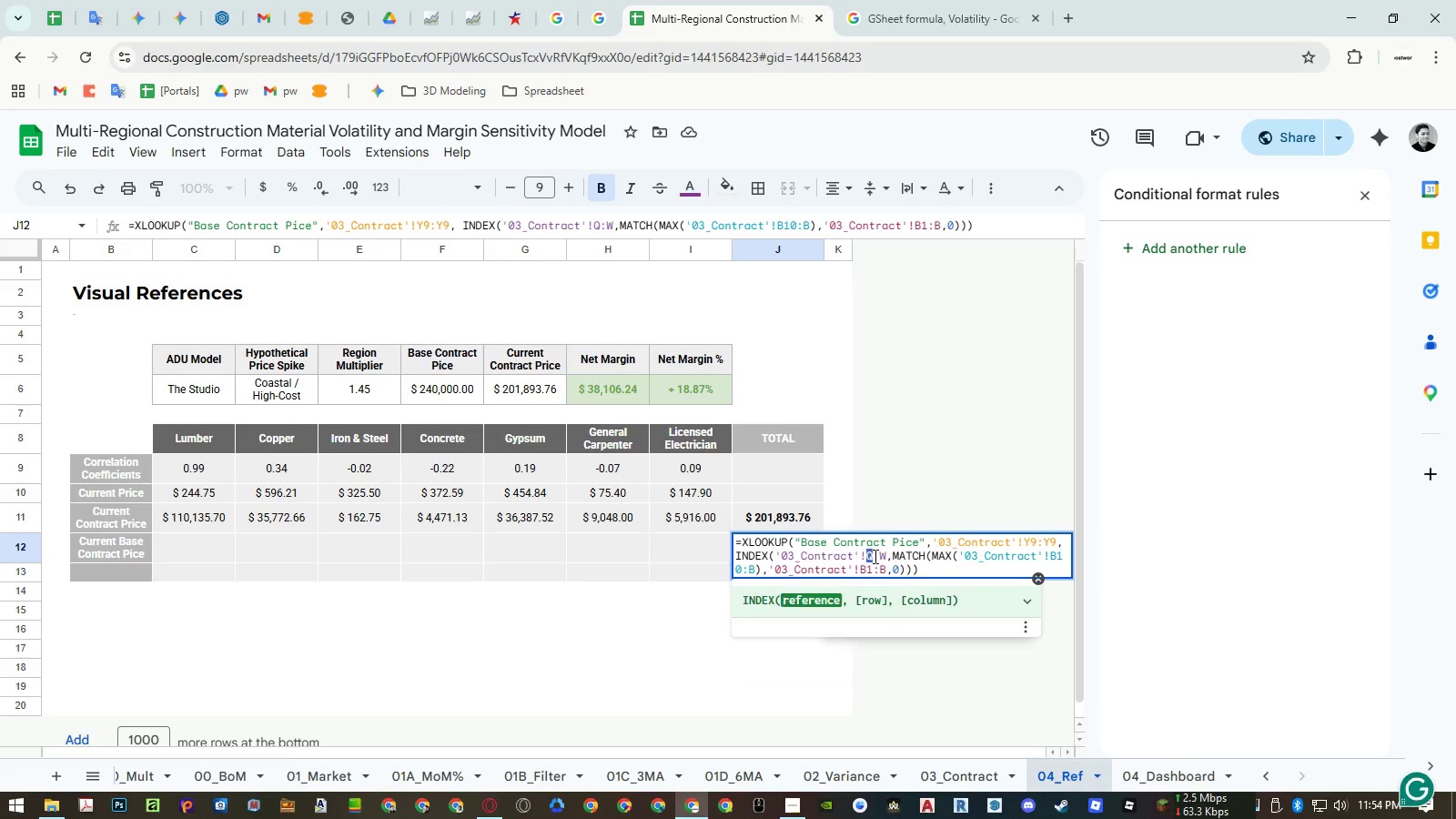 
type(YY)
 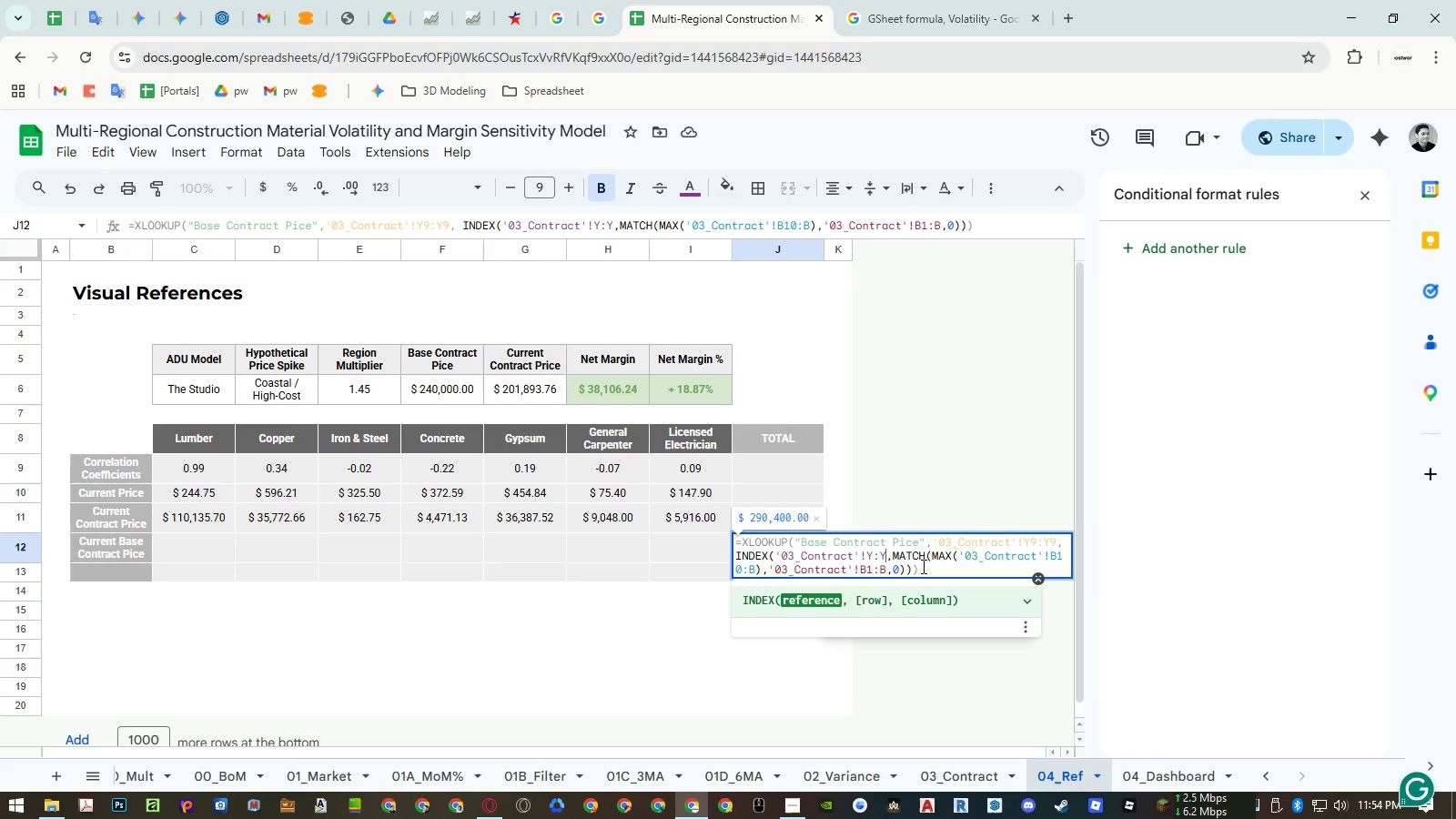 
left_click([924, 567])
 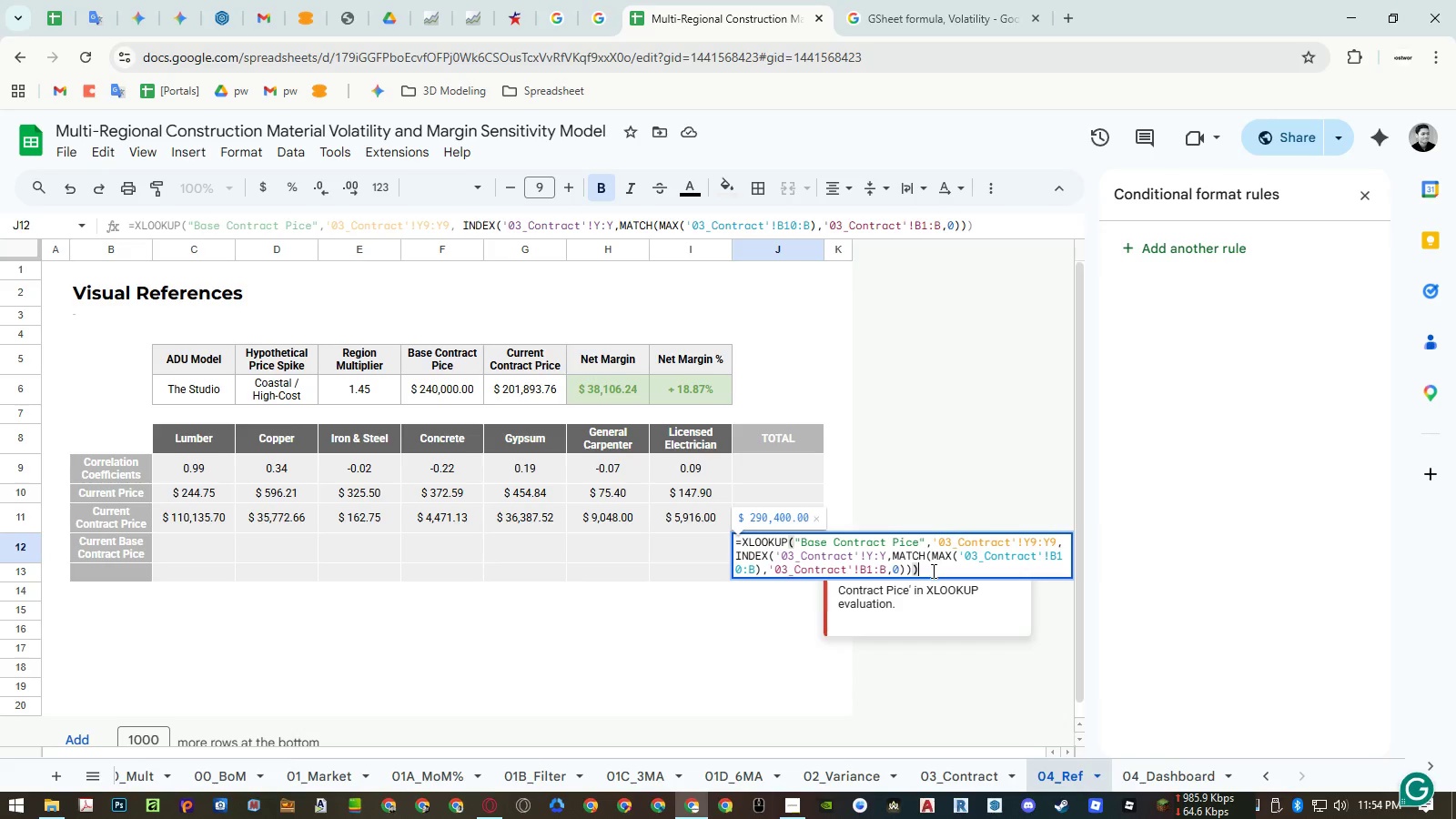 
key(Enter)
 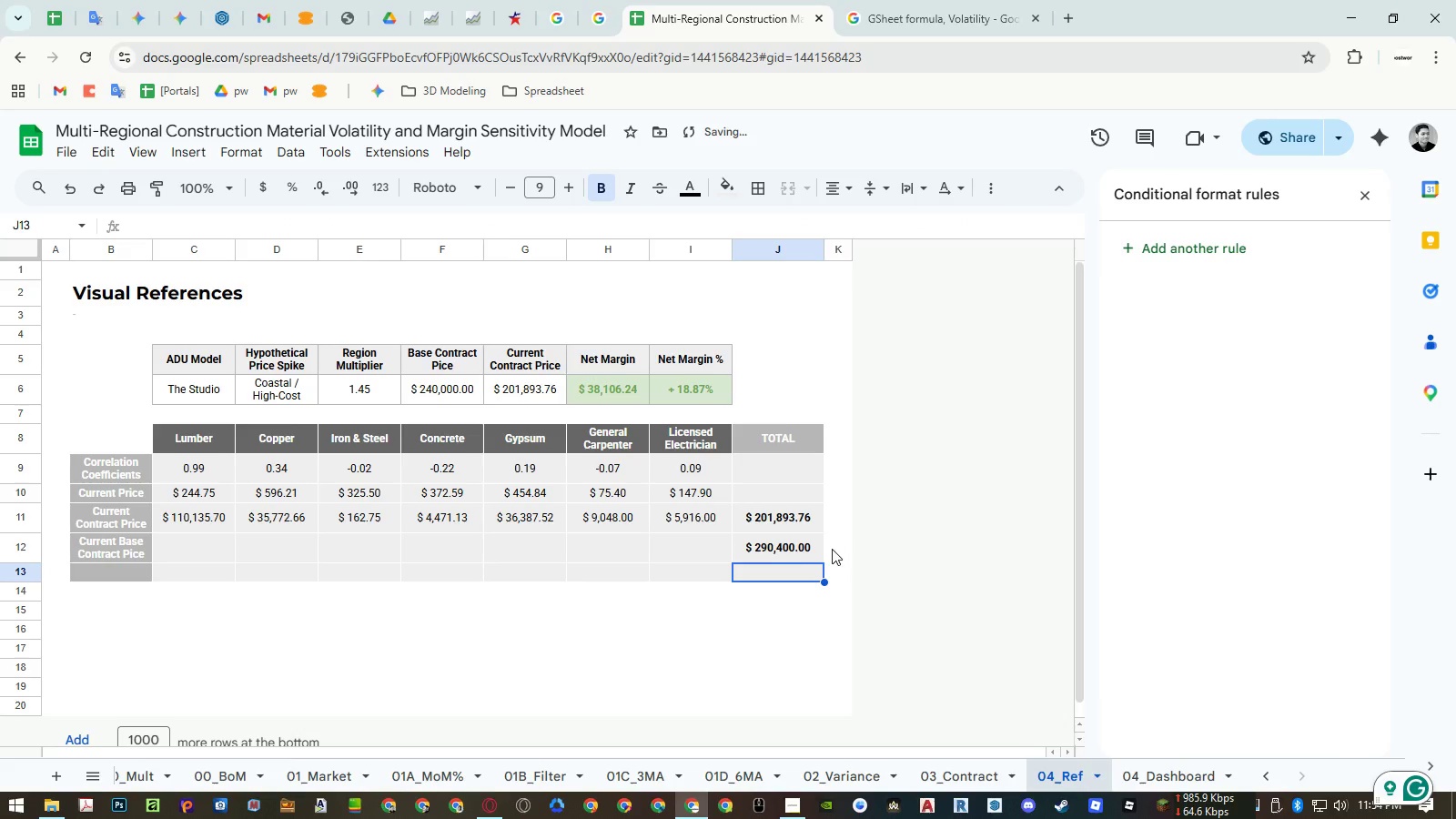 
left_click([797, 551])
 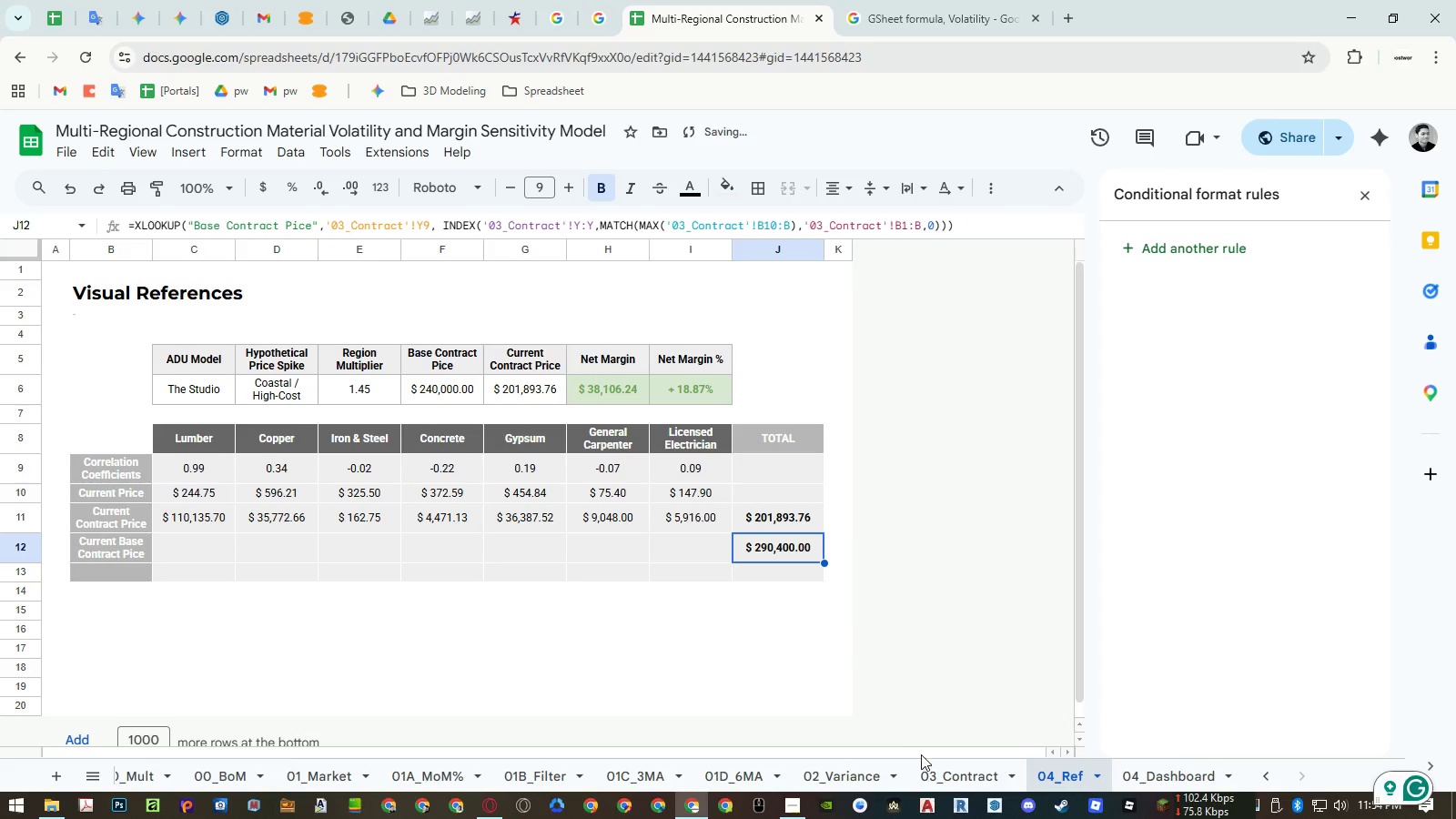 
left_click([942, 772])
 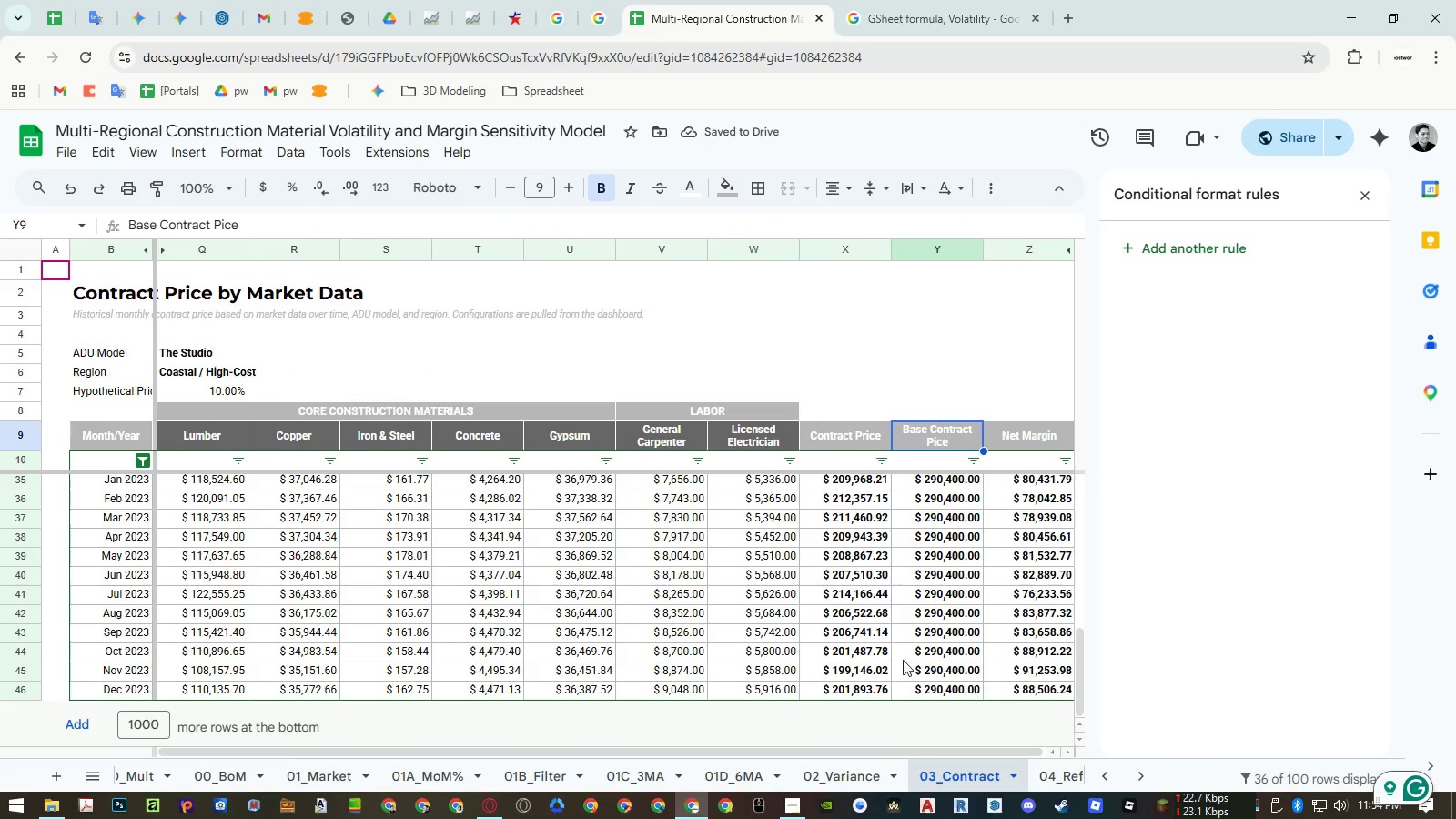 
hold_key(key=ShiftLeft, duration=0.55)
scroll: coordinate [897, 648], scroll_direction: down, amount: 8.0
 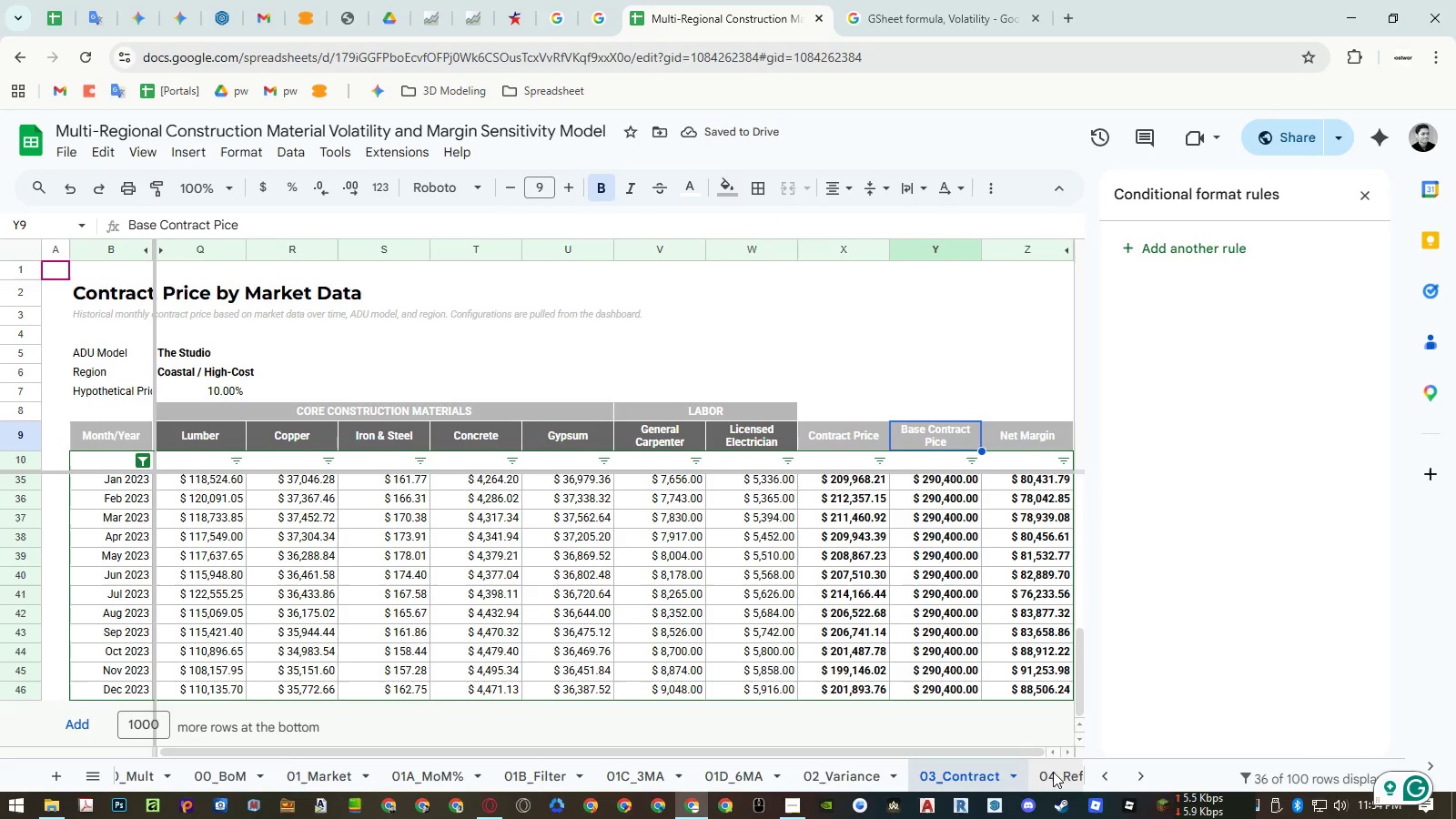 
left_click([1053, 774])
 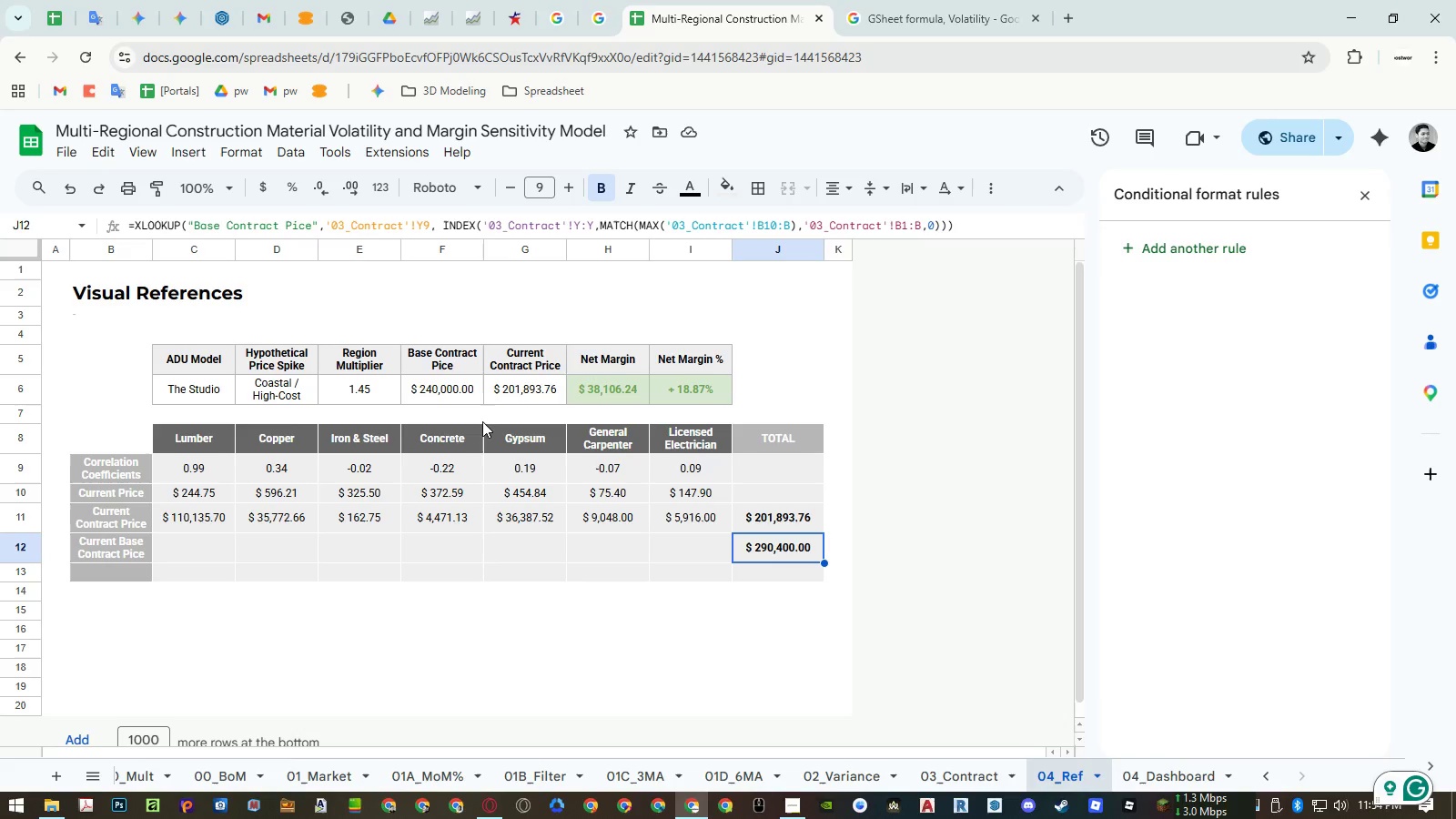 
left_click([457, 391])
 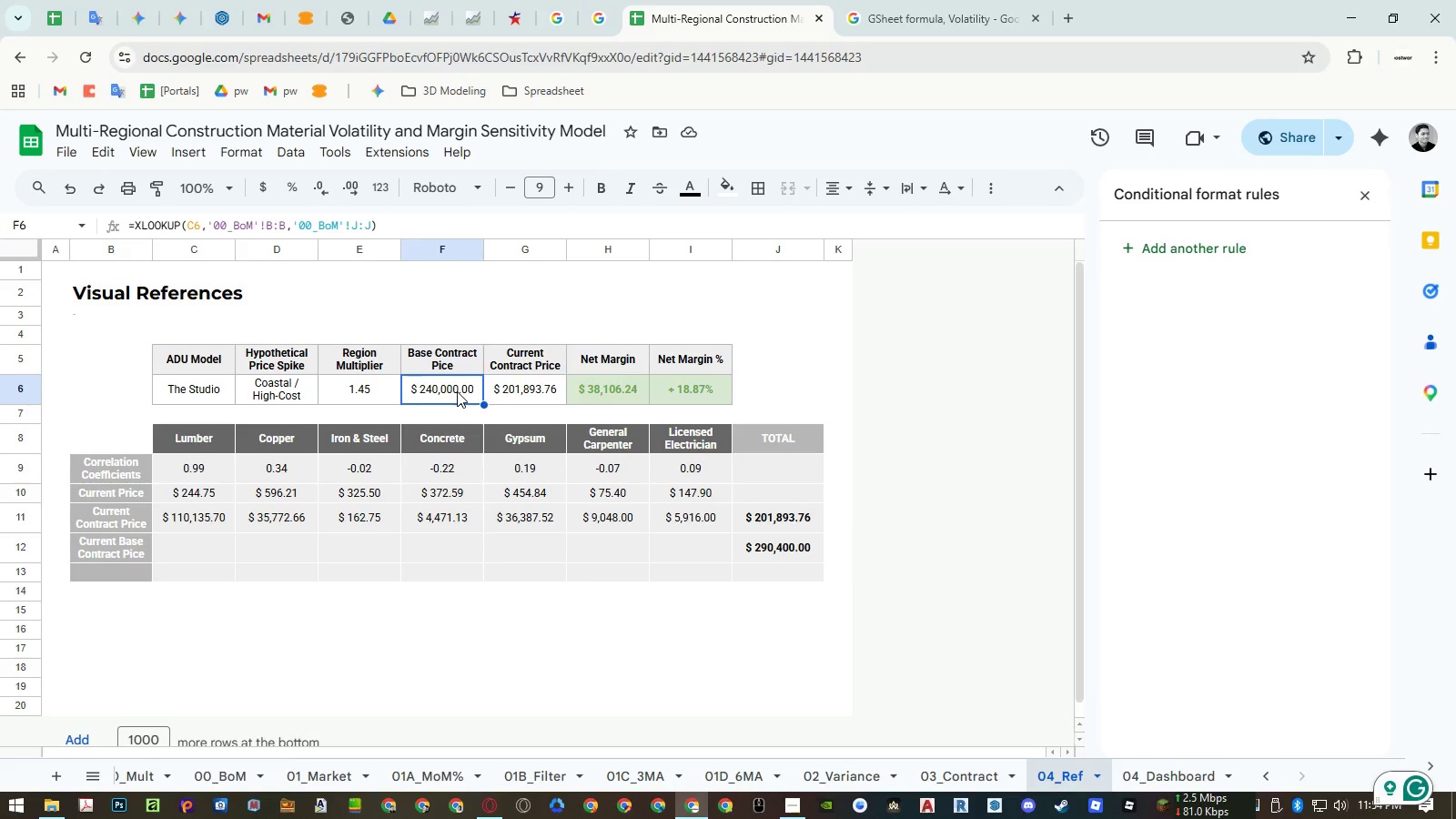 
double_click([457, 391])
 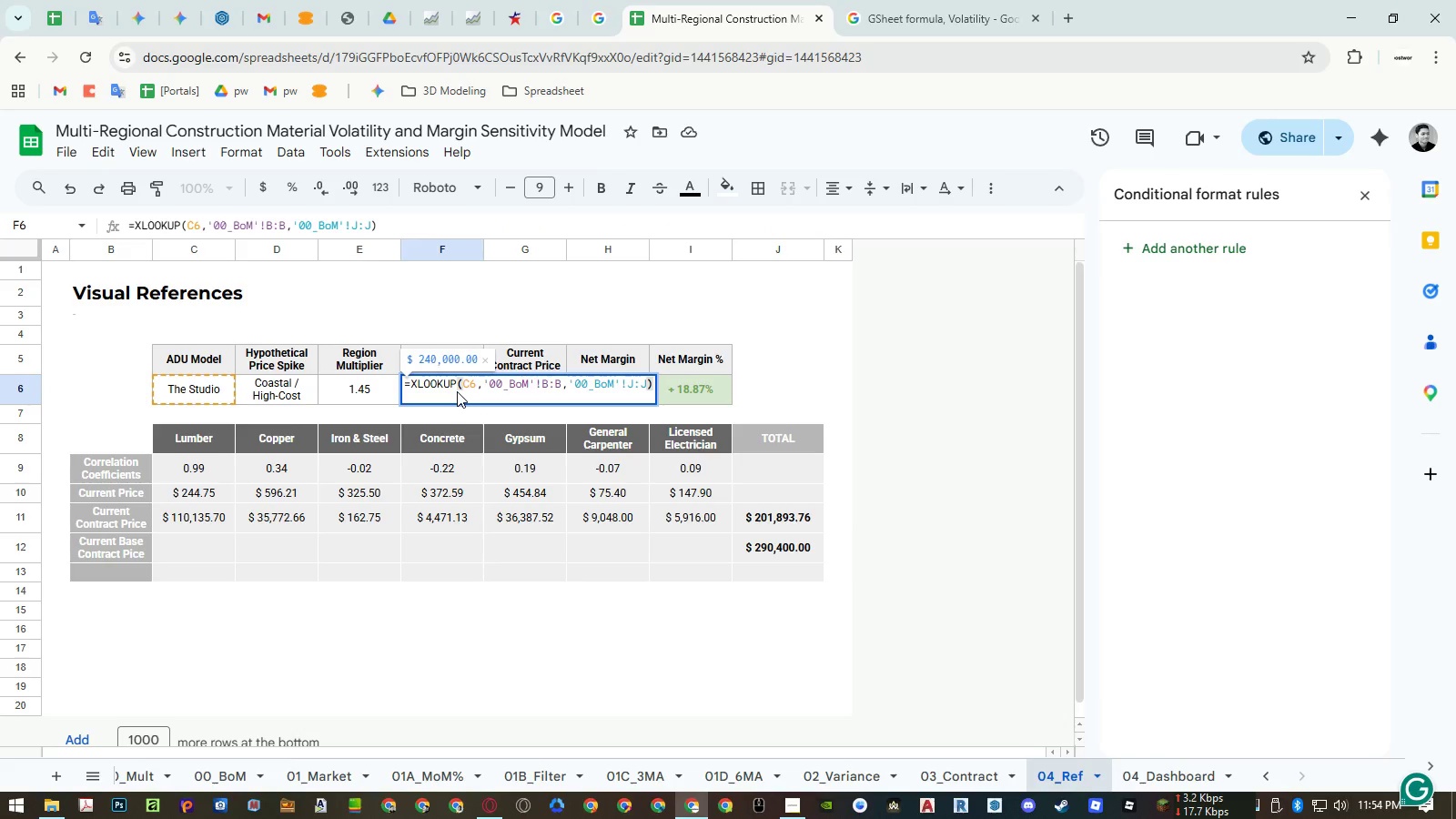 
wait(6.64)
 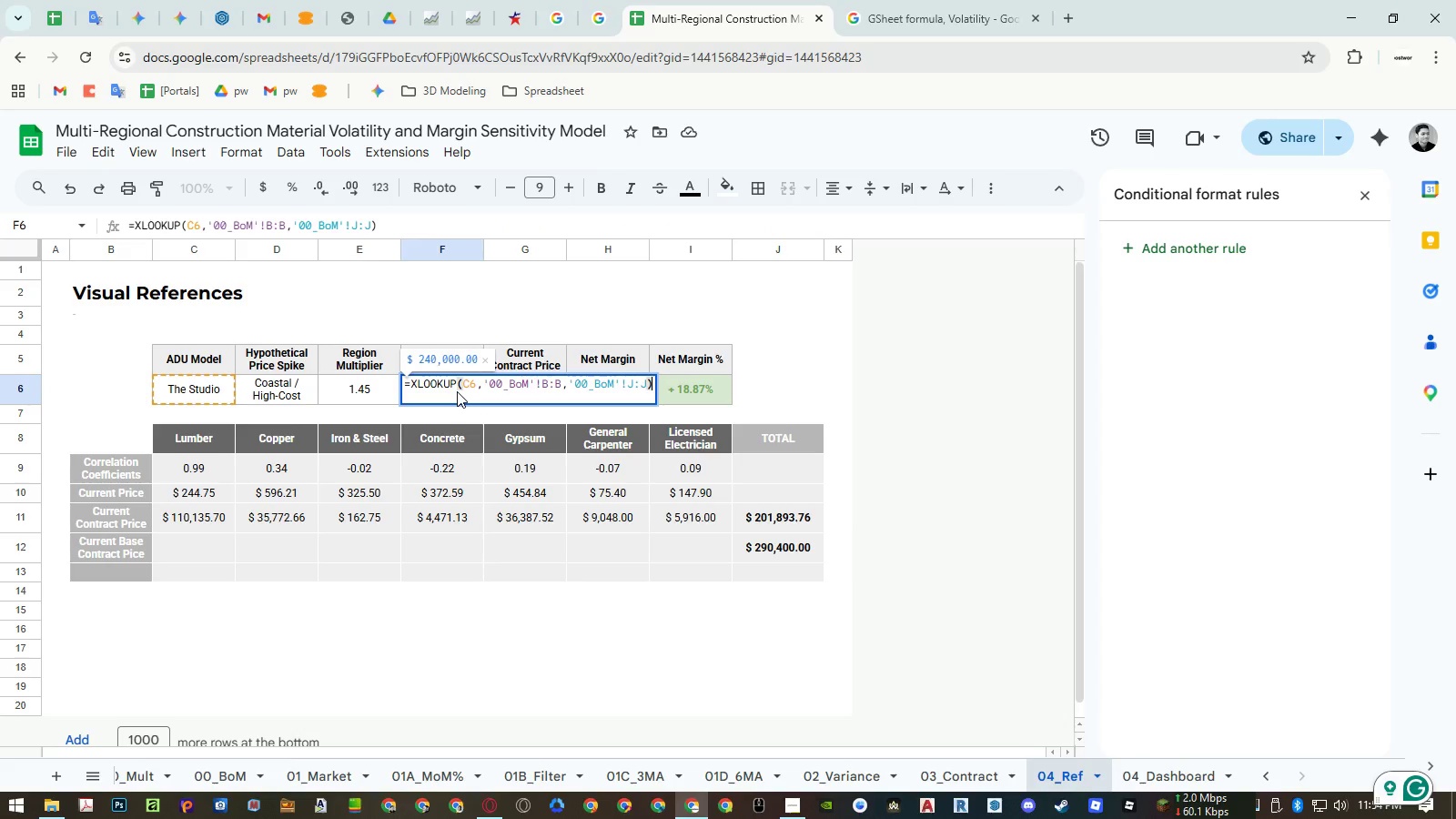 
key(Escape)
 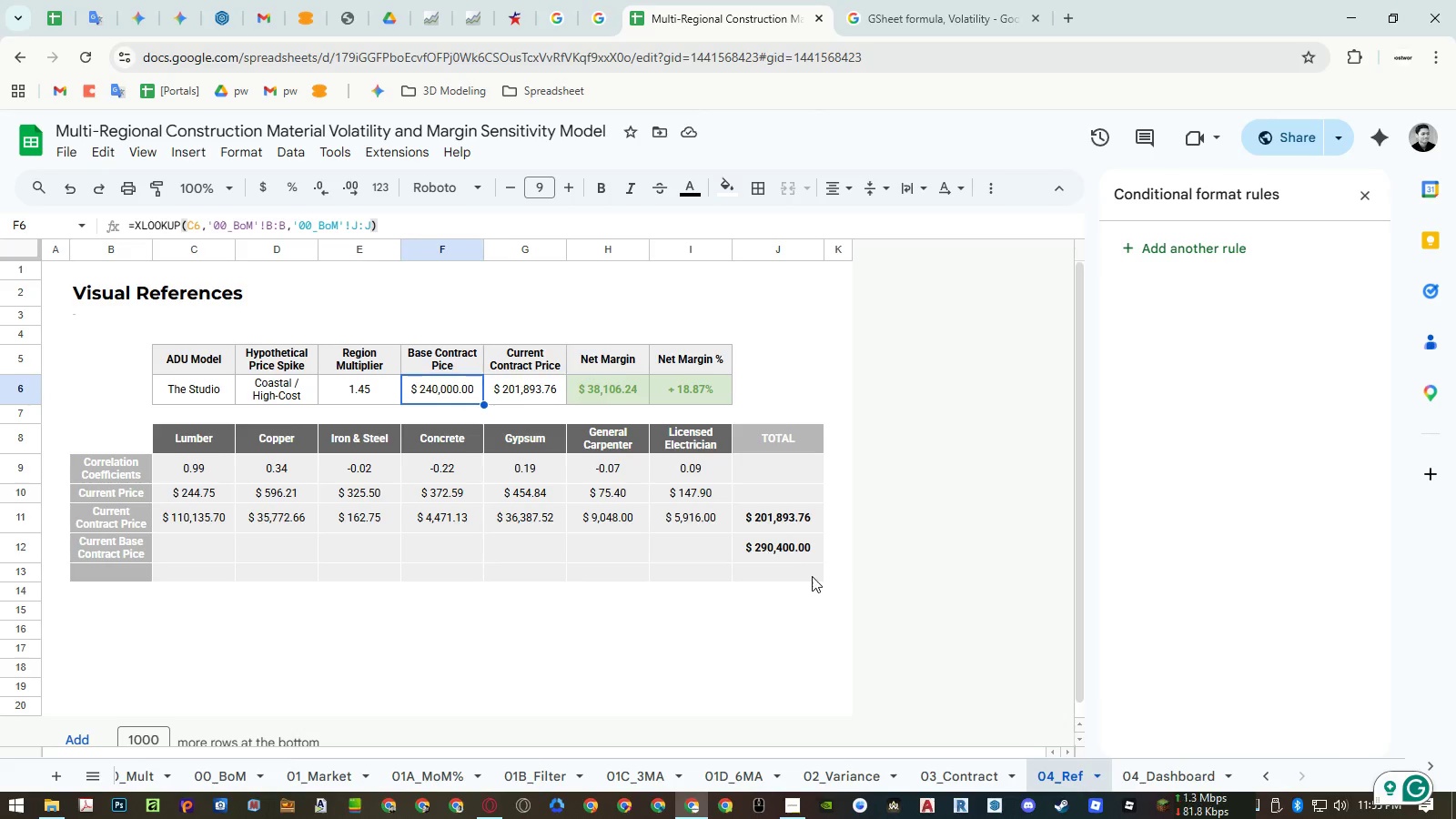 
key(Equal)
 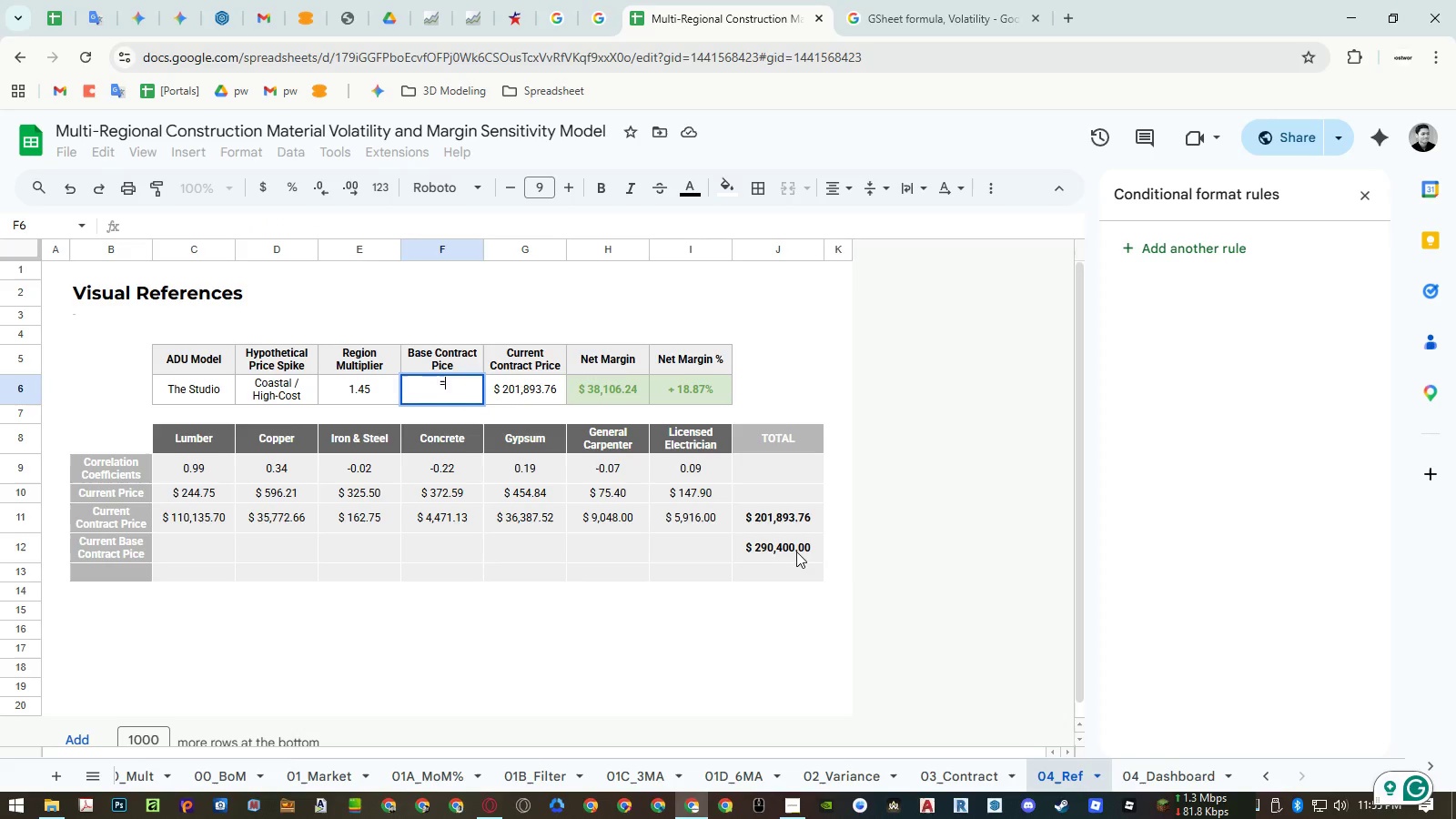 
left_click([796, 551])
 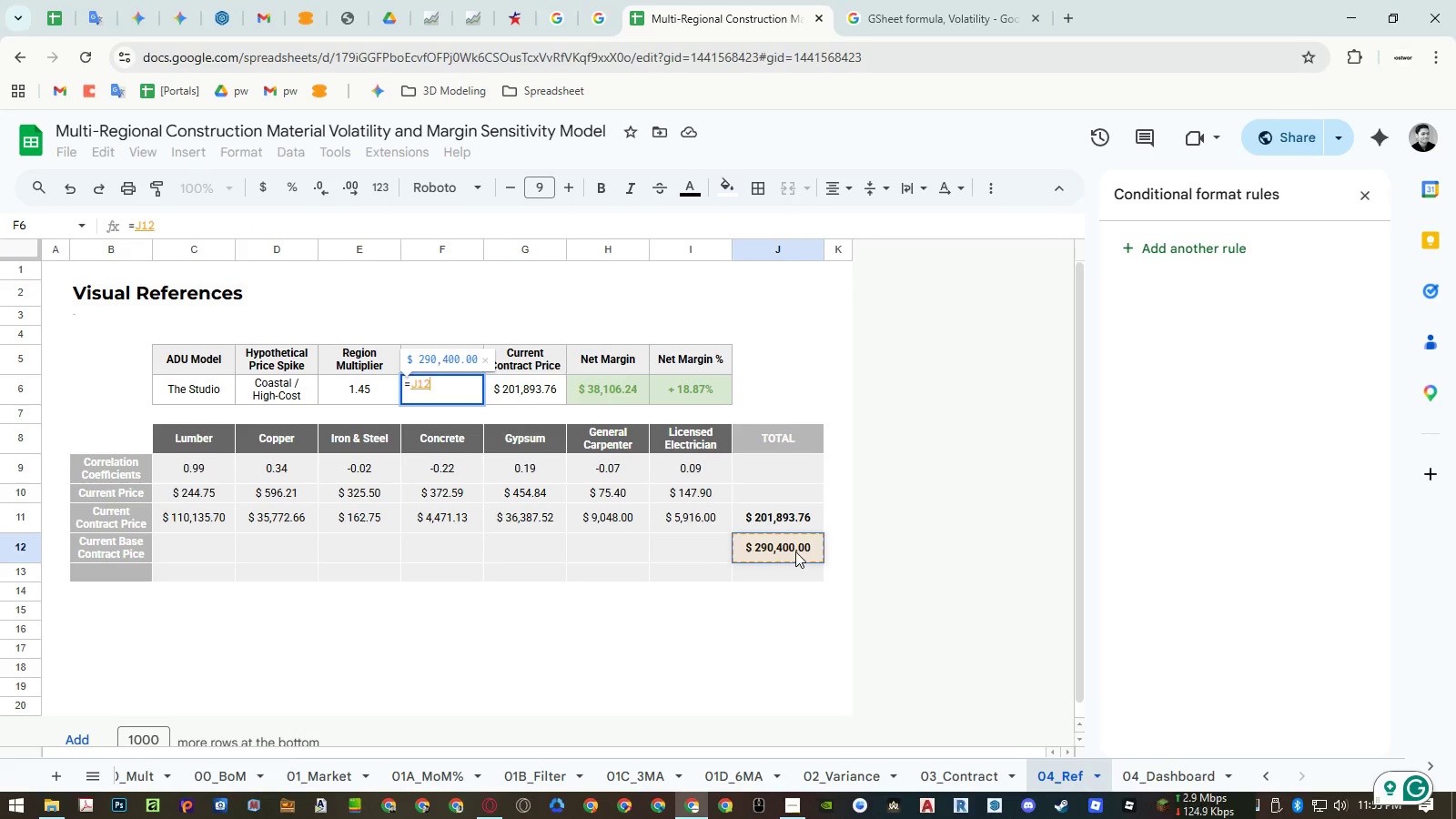 
key(Enter)
 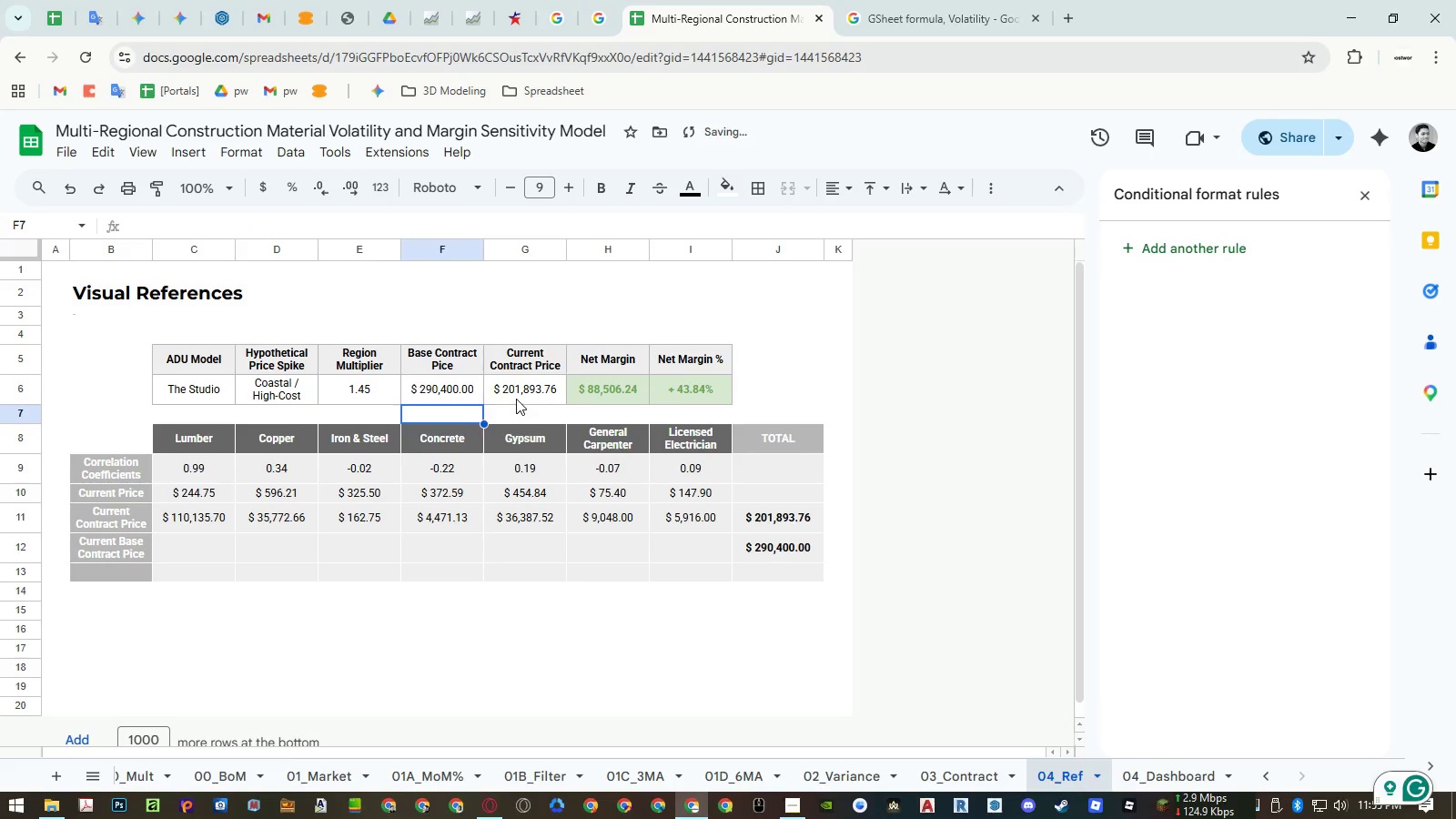 
double_click([516, 399])
 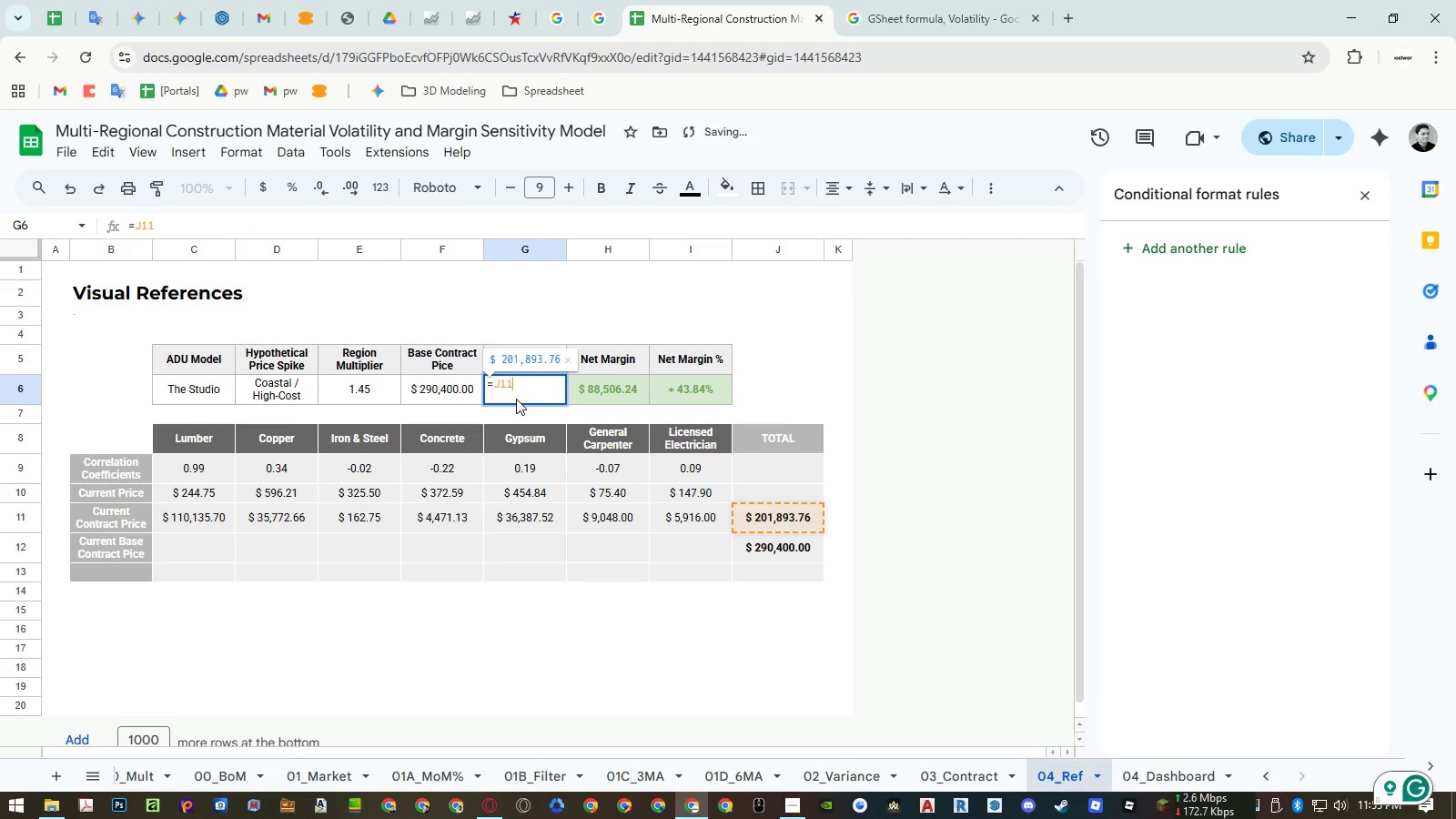 
key(Escape)
 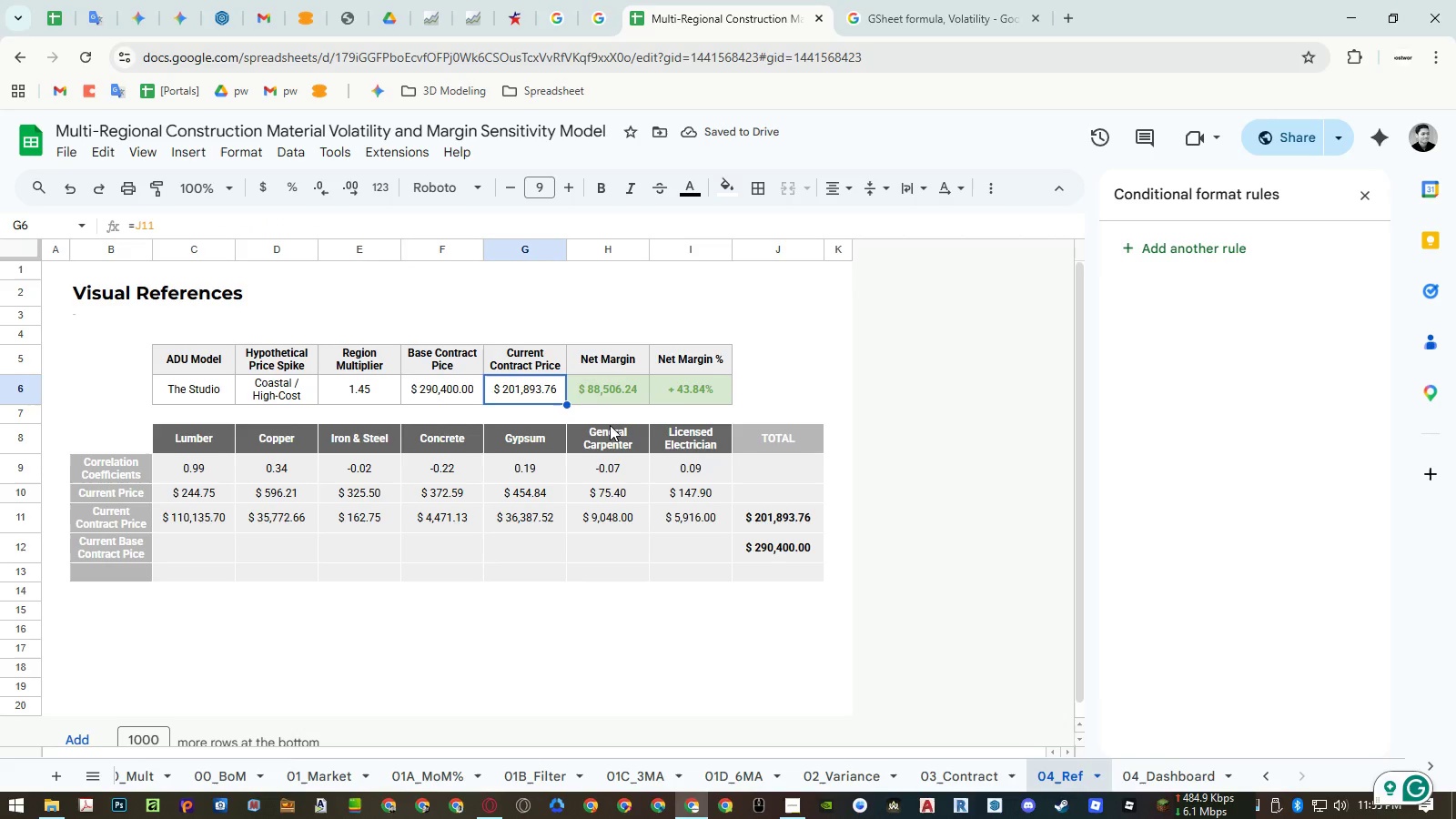 
left_click([726, 562])
 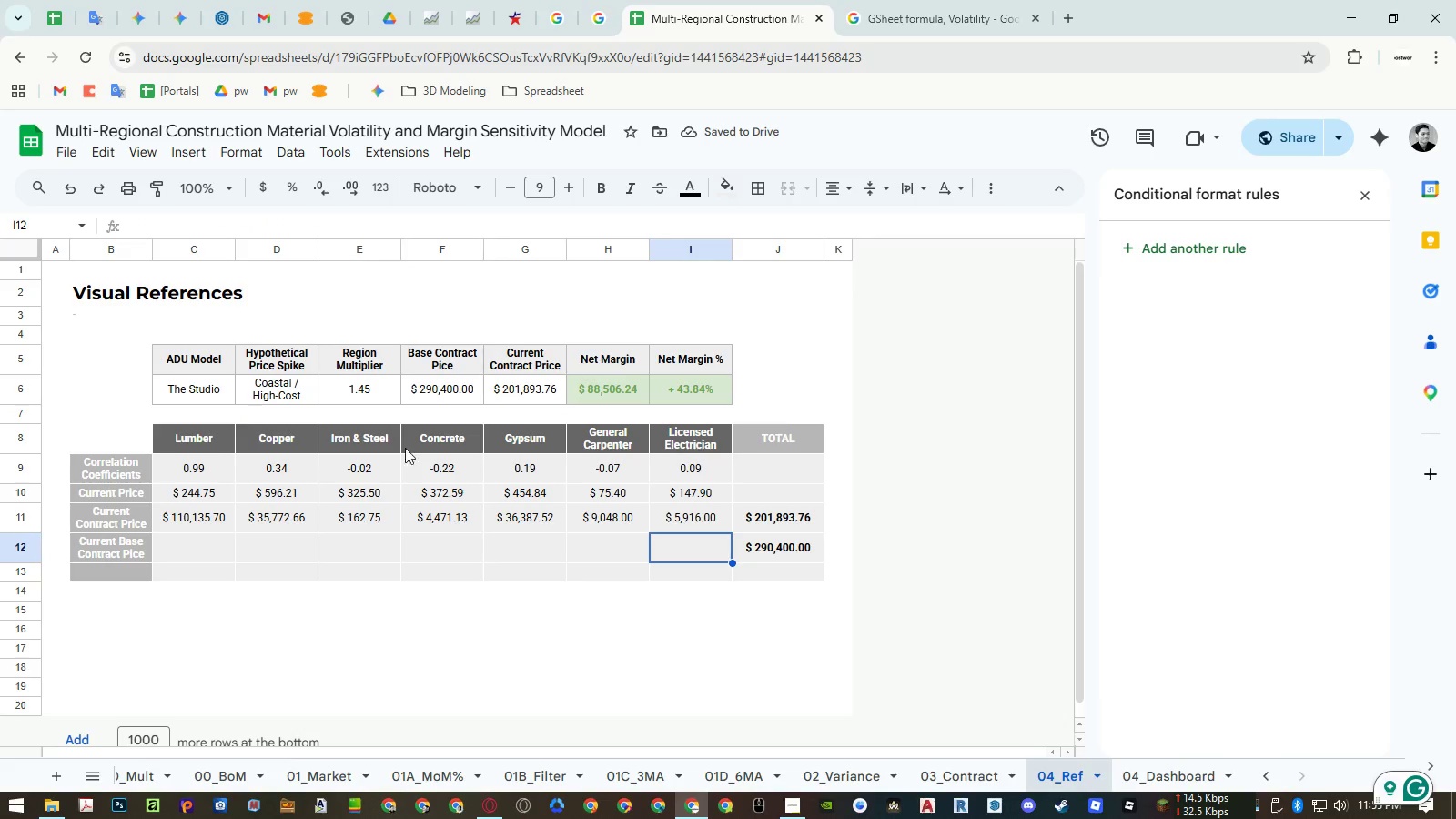 
left_click([496, 521])
 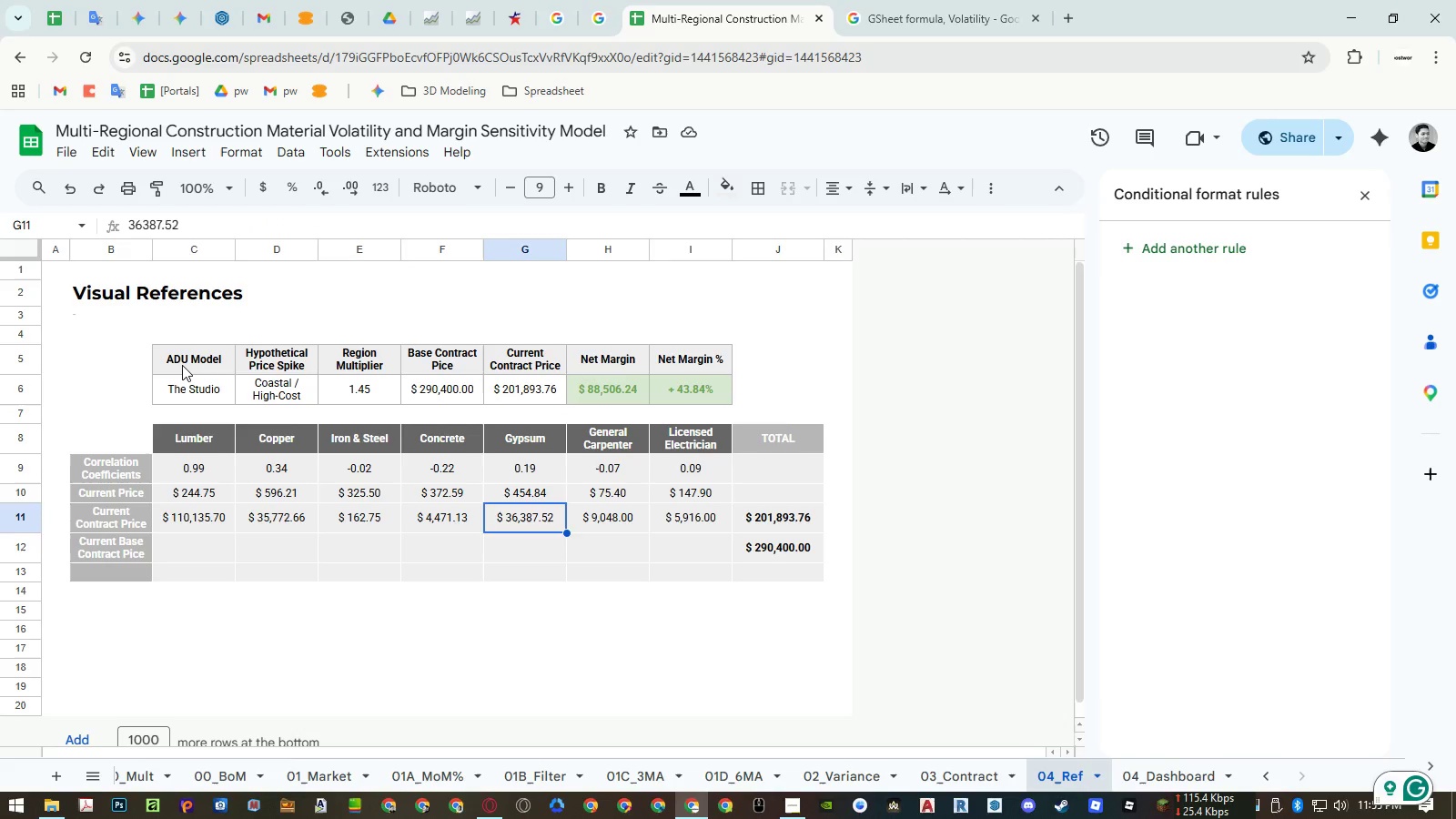 
double_click([268, 367])
 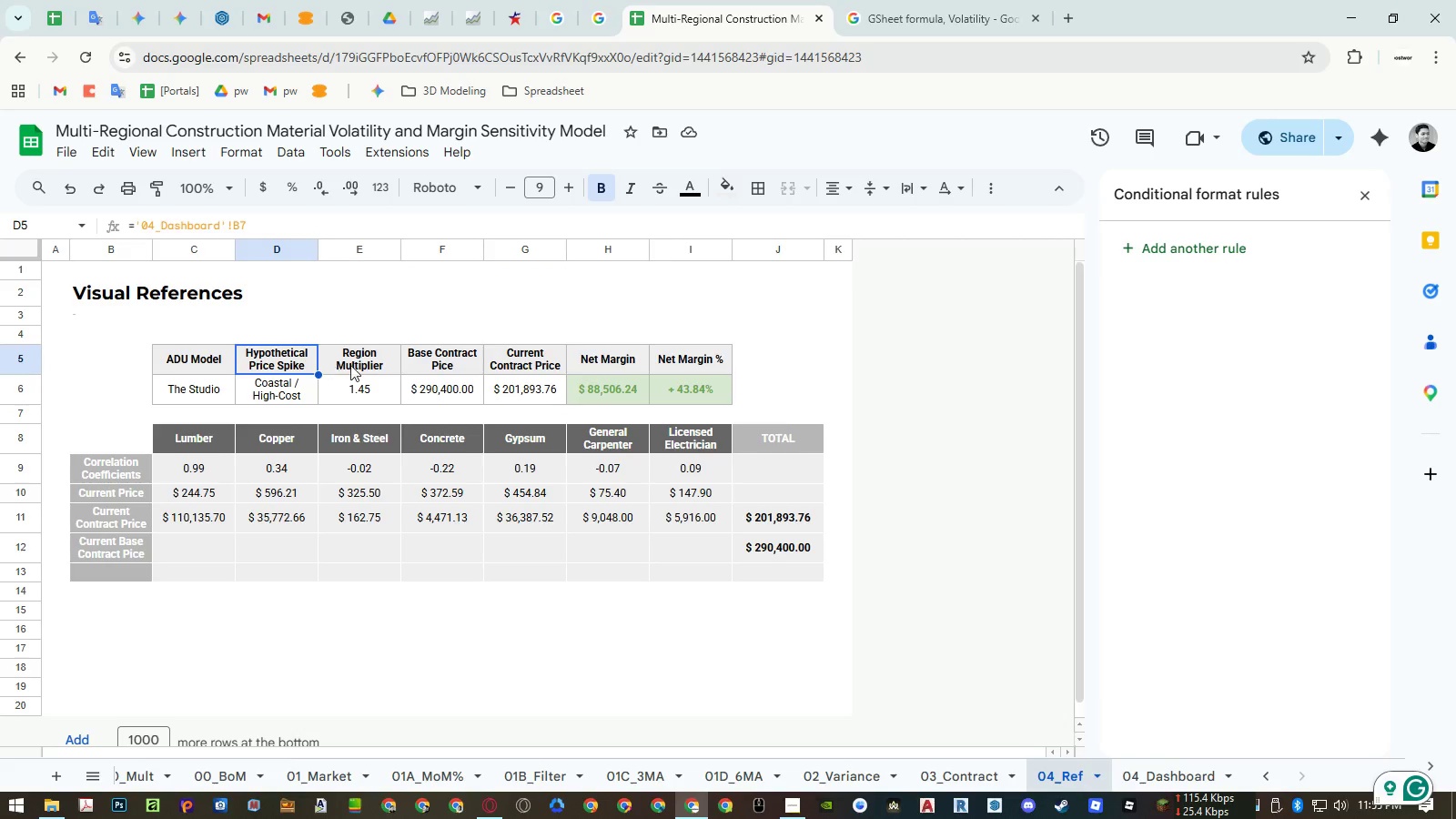 
triple_click([351, 364])
 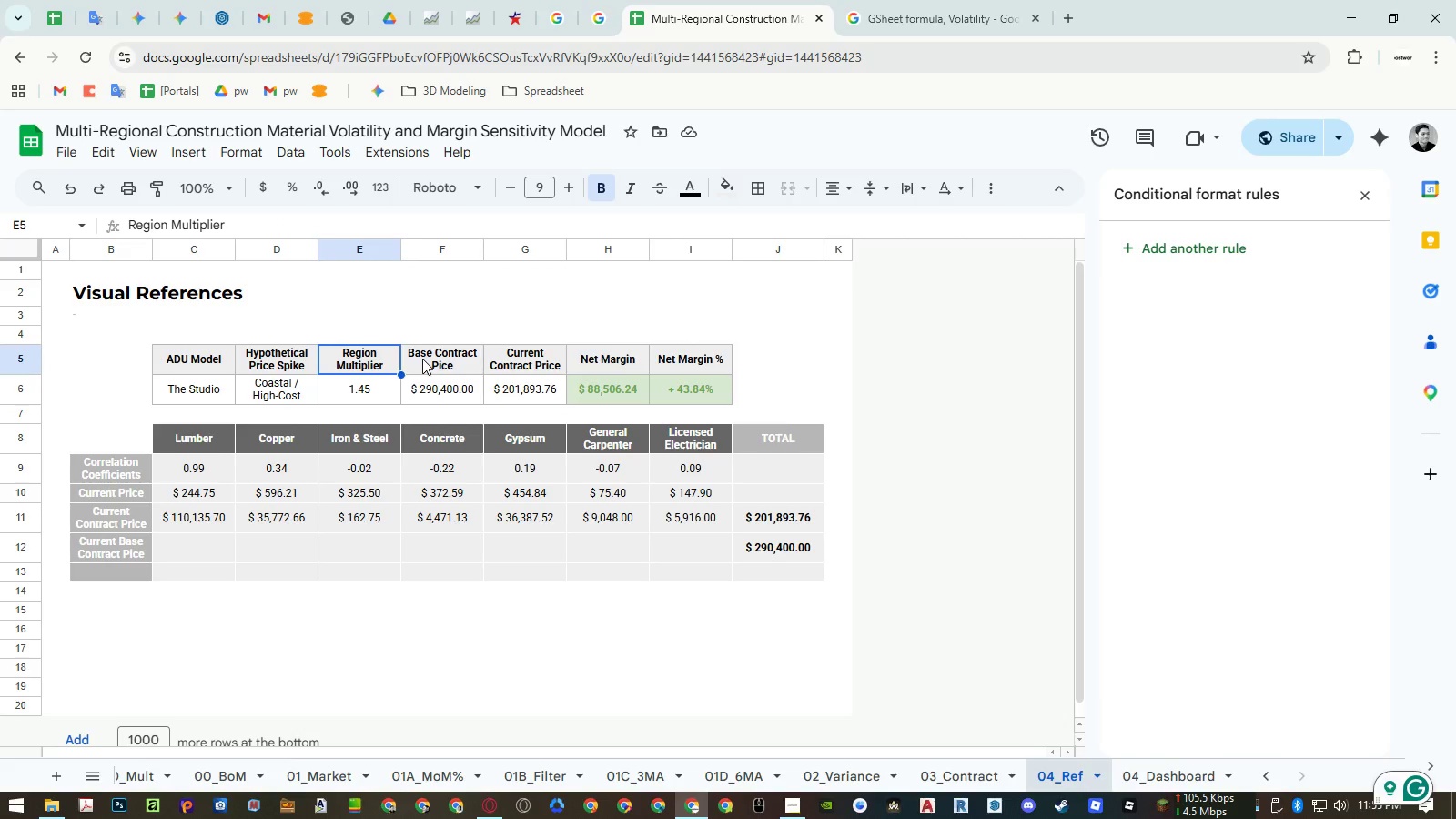 
left_click([422, 359])
 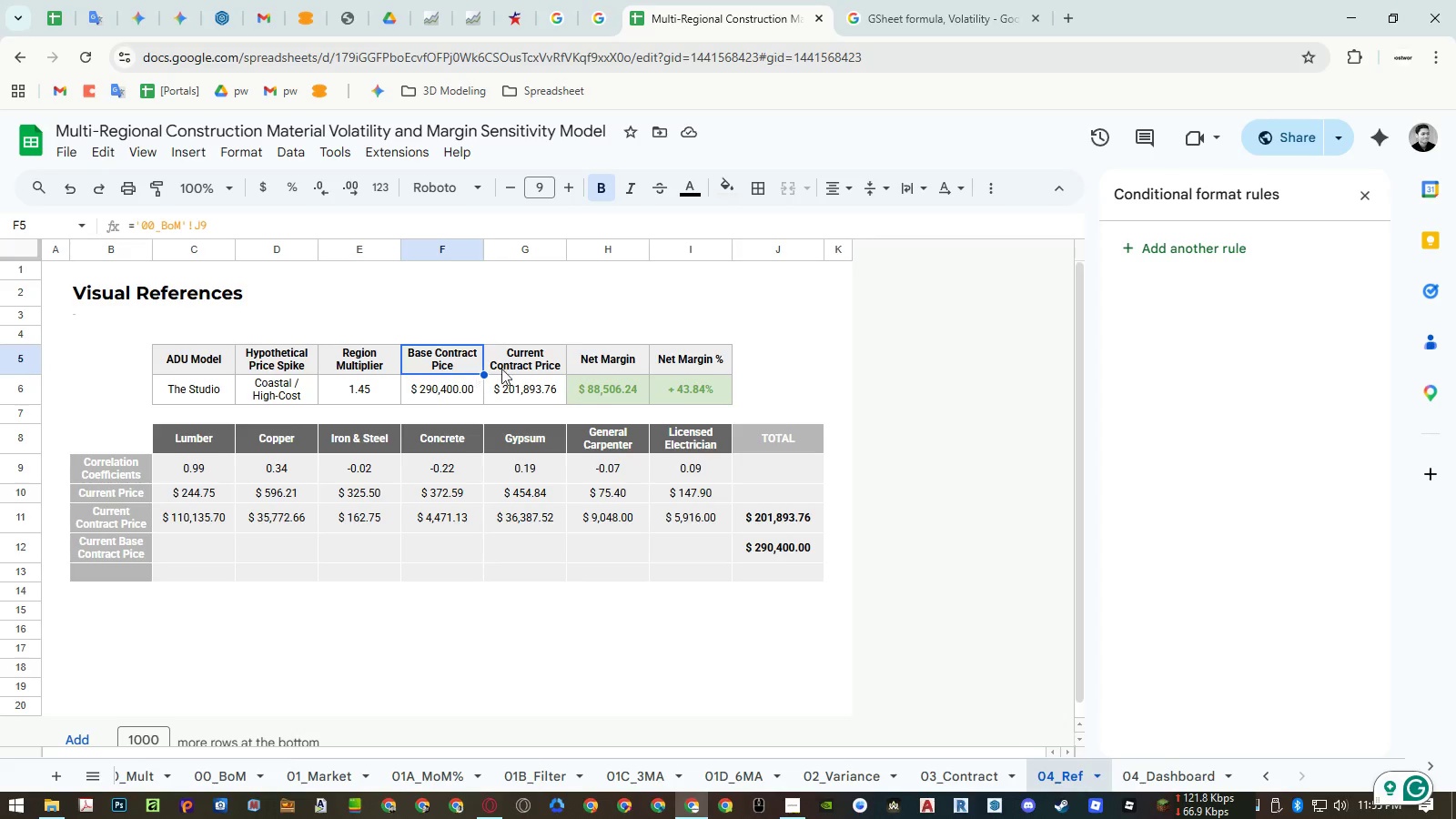 
left_click([512, 365])
 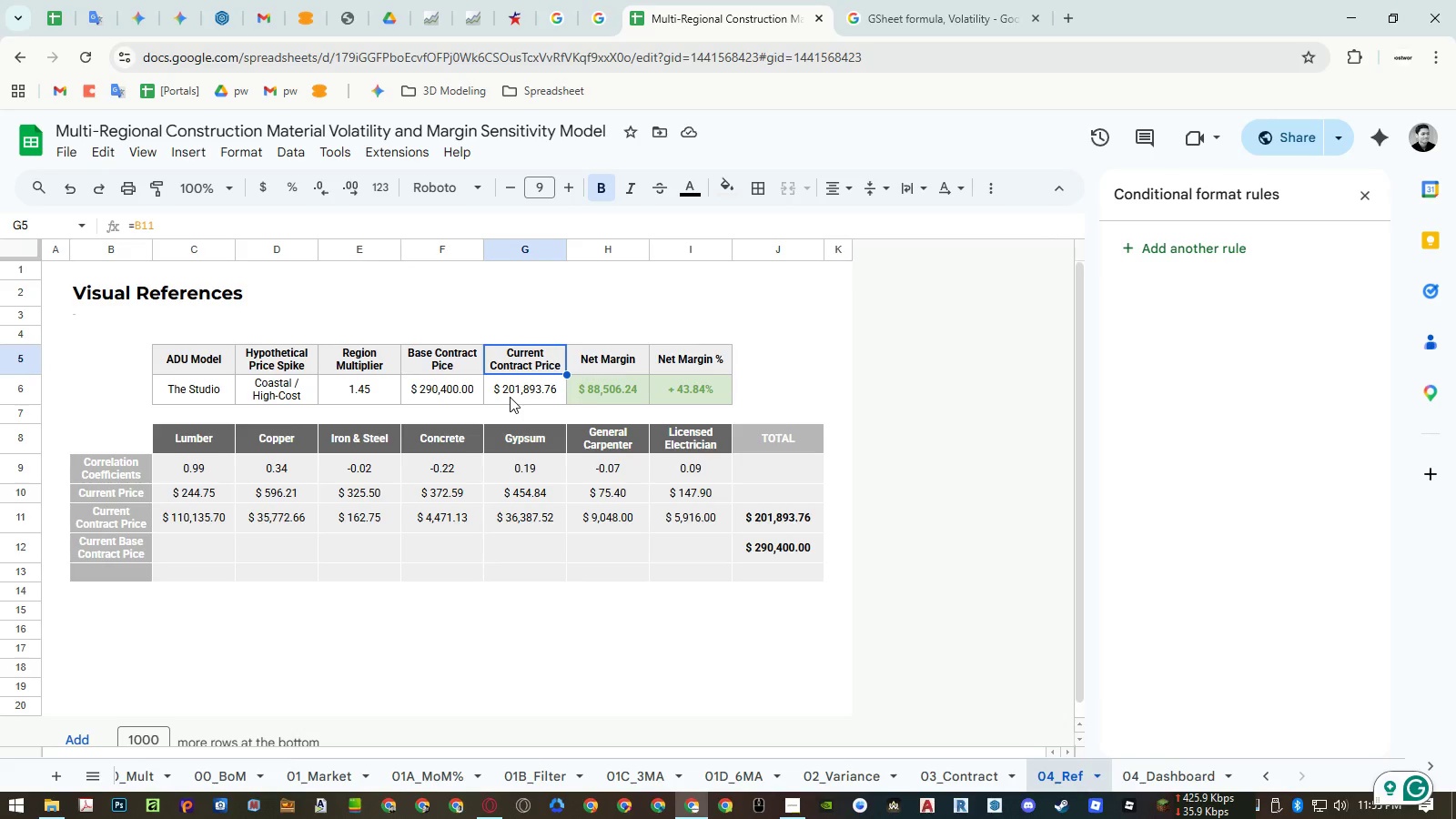 
wait(7.28)
 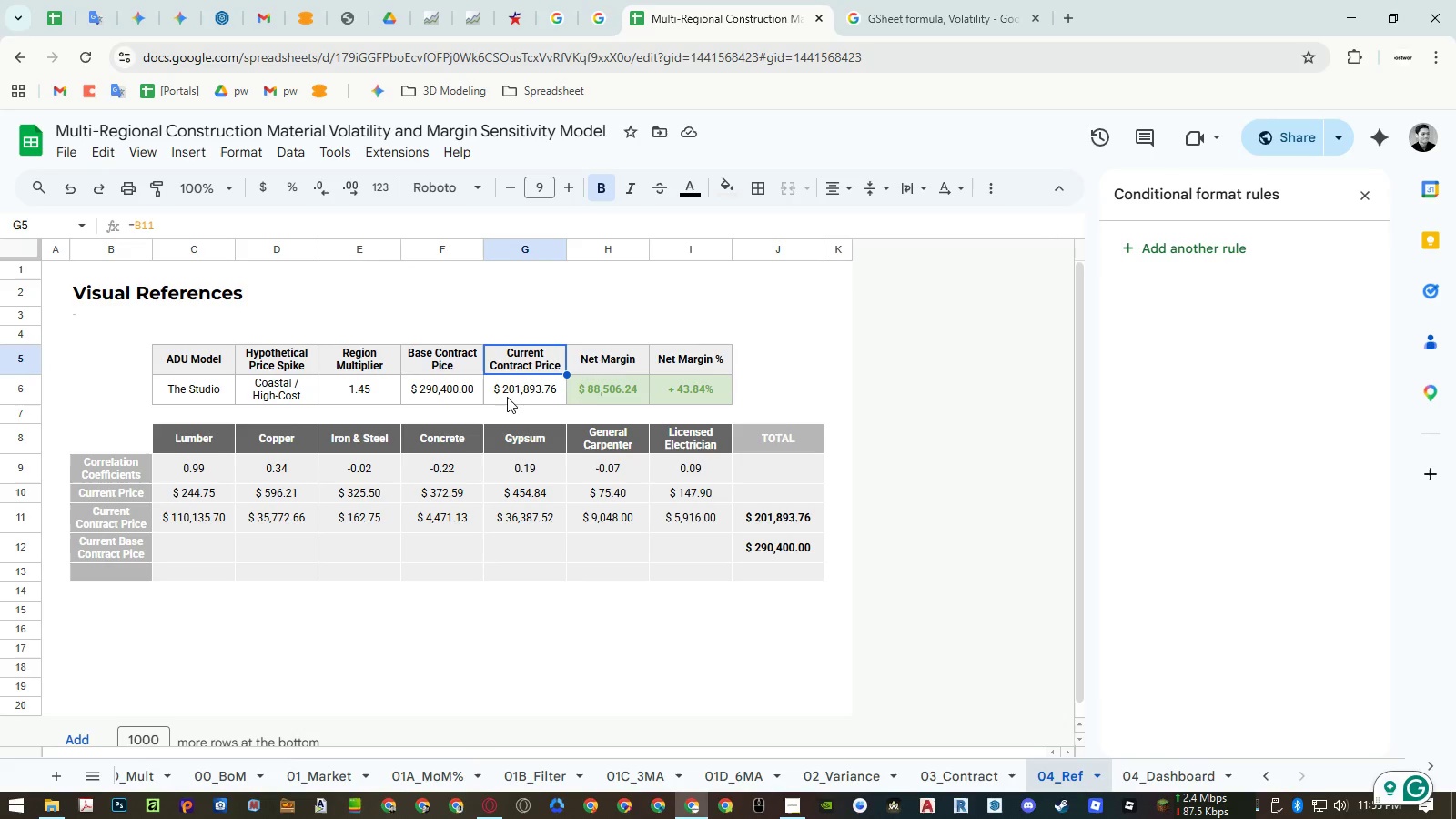 
left_click([1143, 777])
 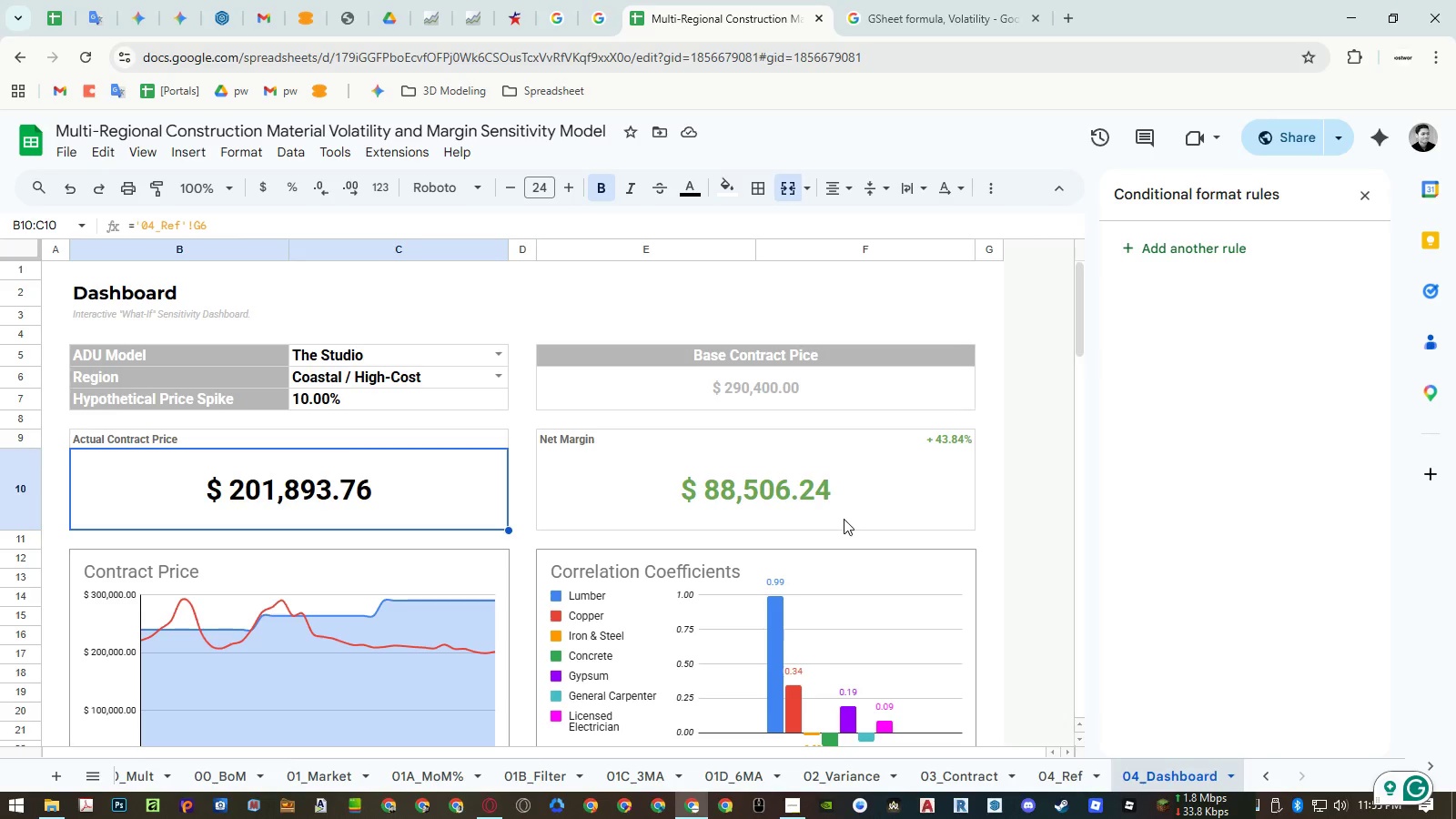 
wait(6.02)
 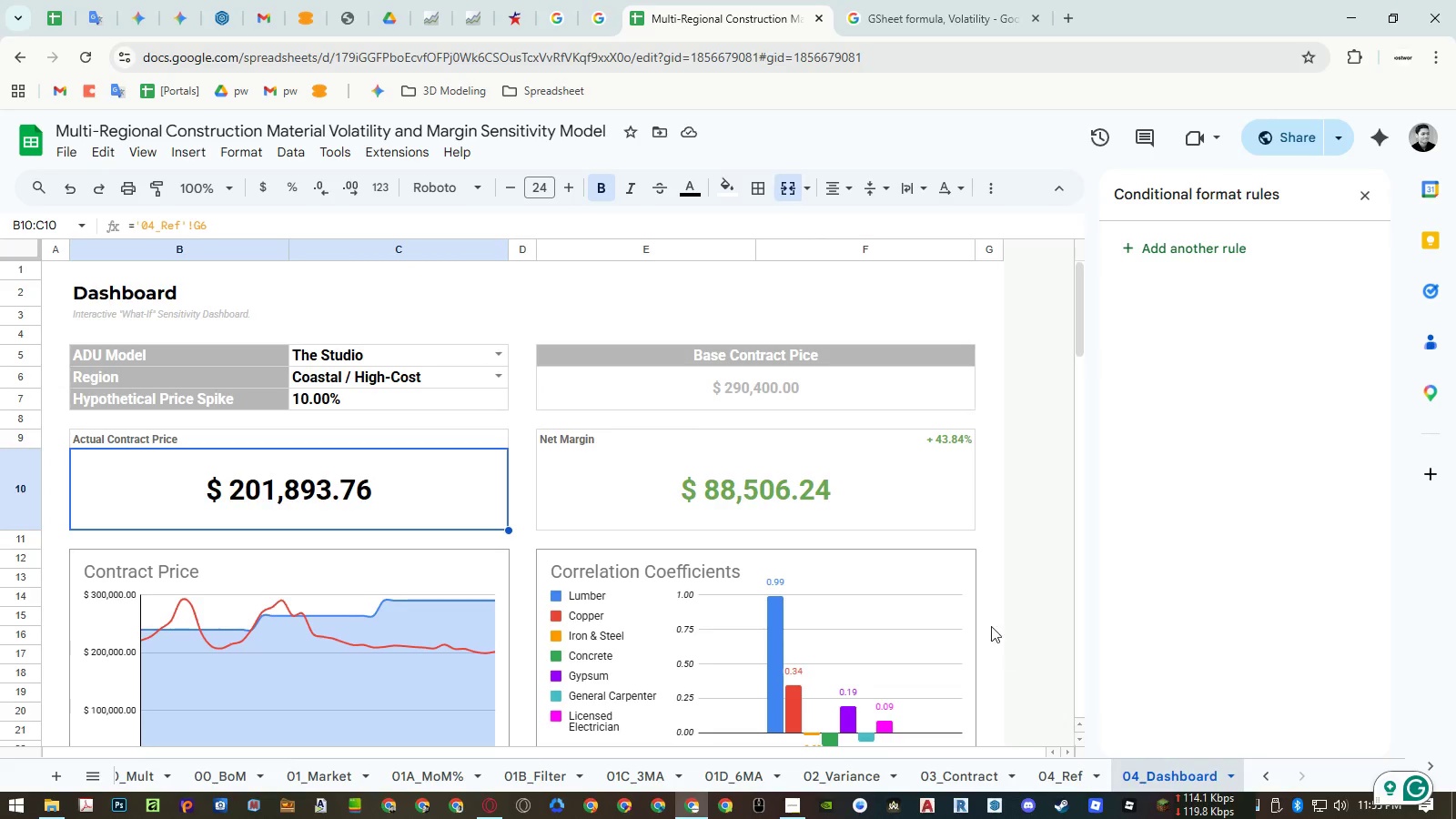 
left_click([769, 362])
 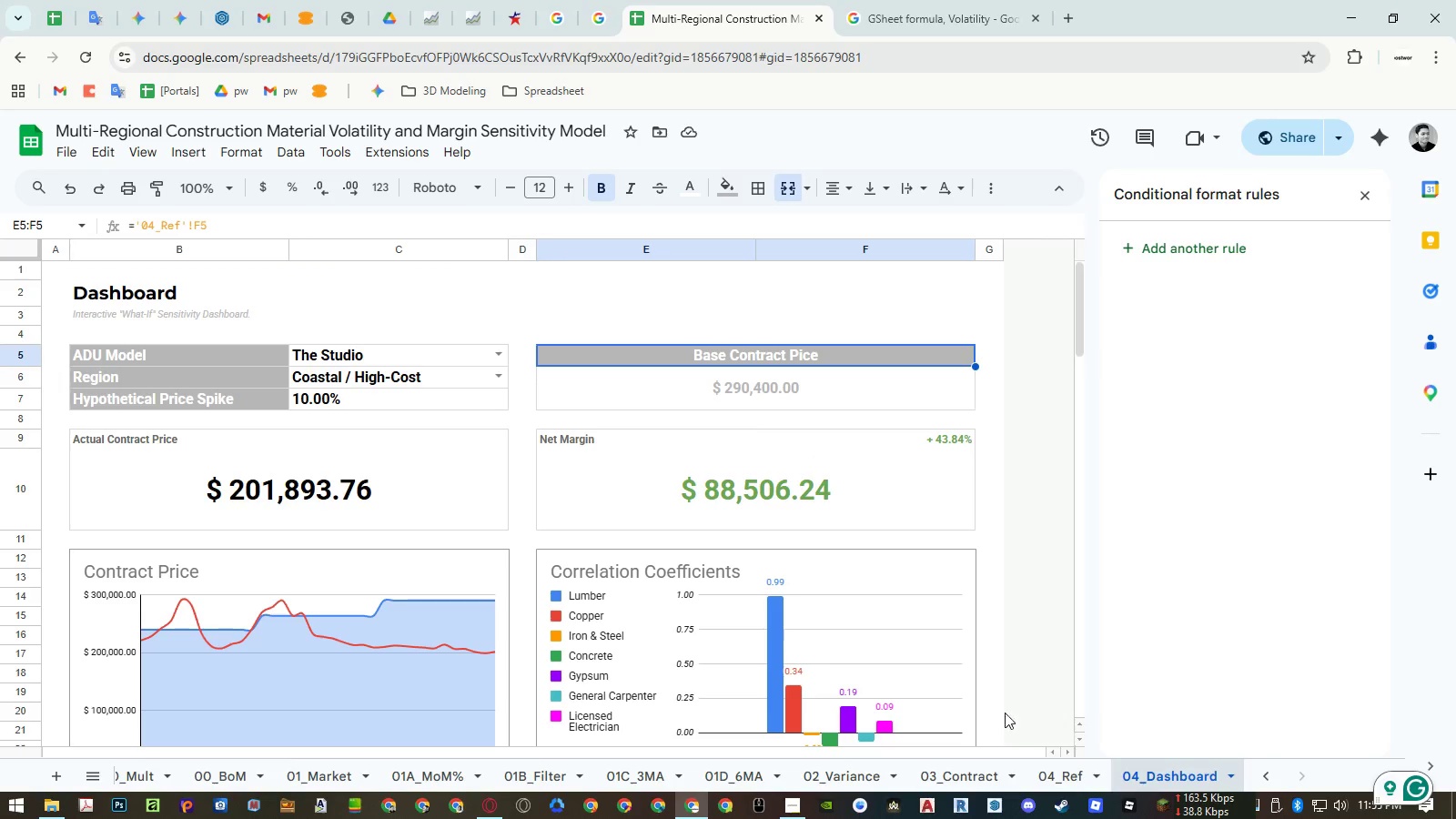 
left_click([1060, 769])
 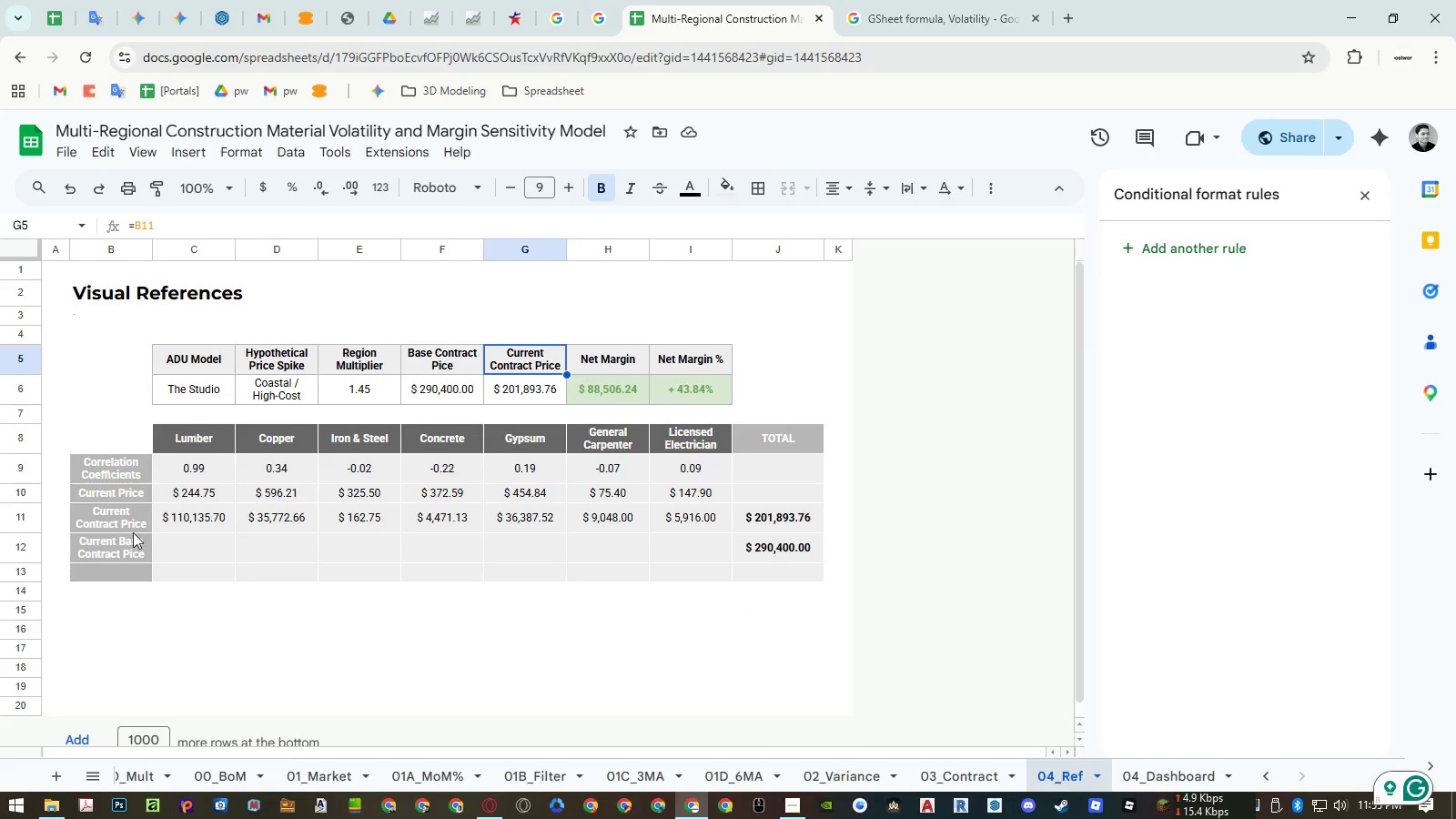 
left_click([109, 516])
 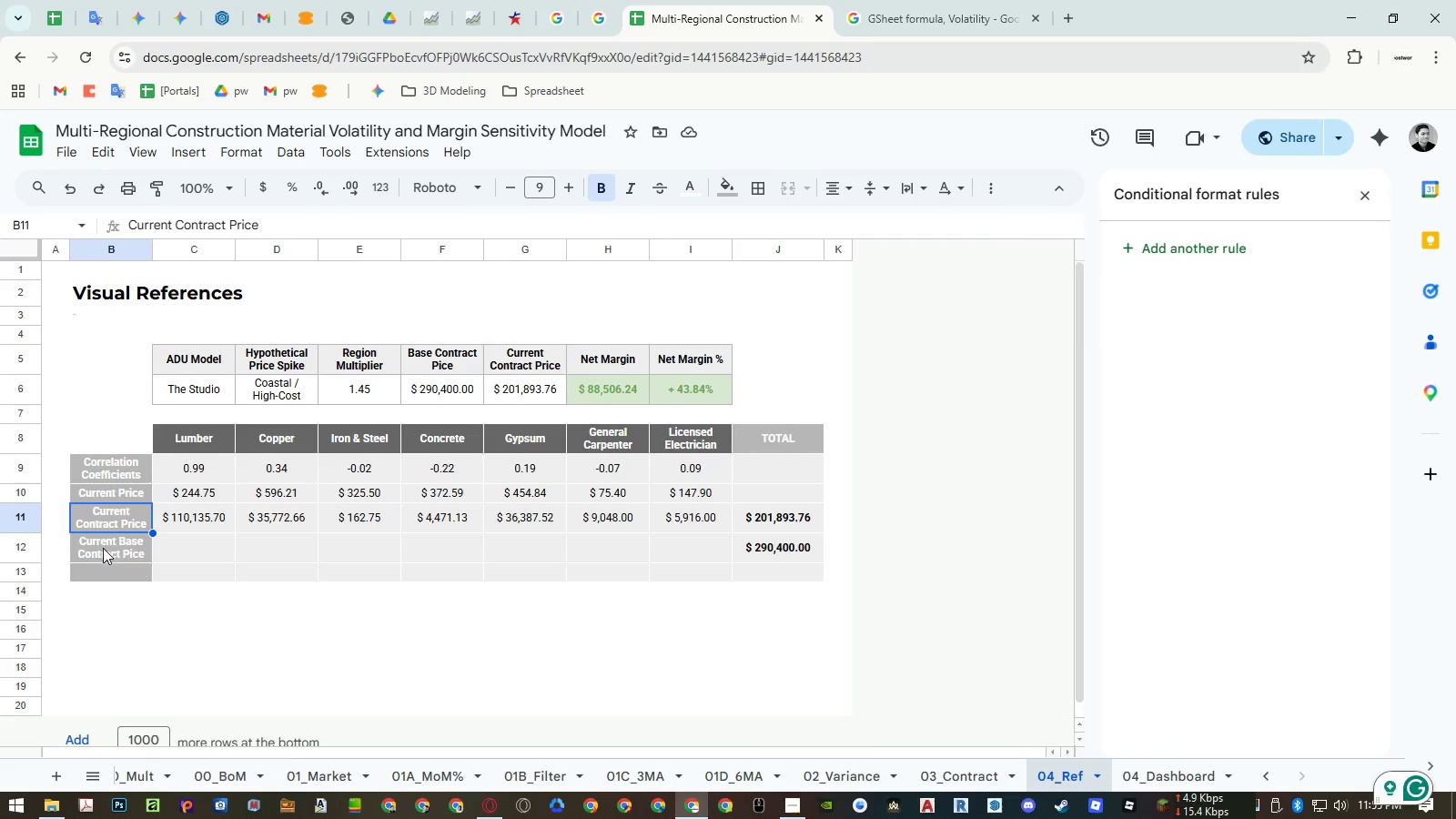 
left_click([103, 548])
 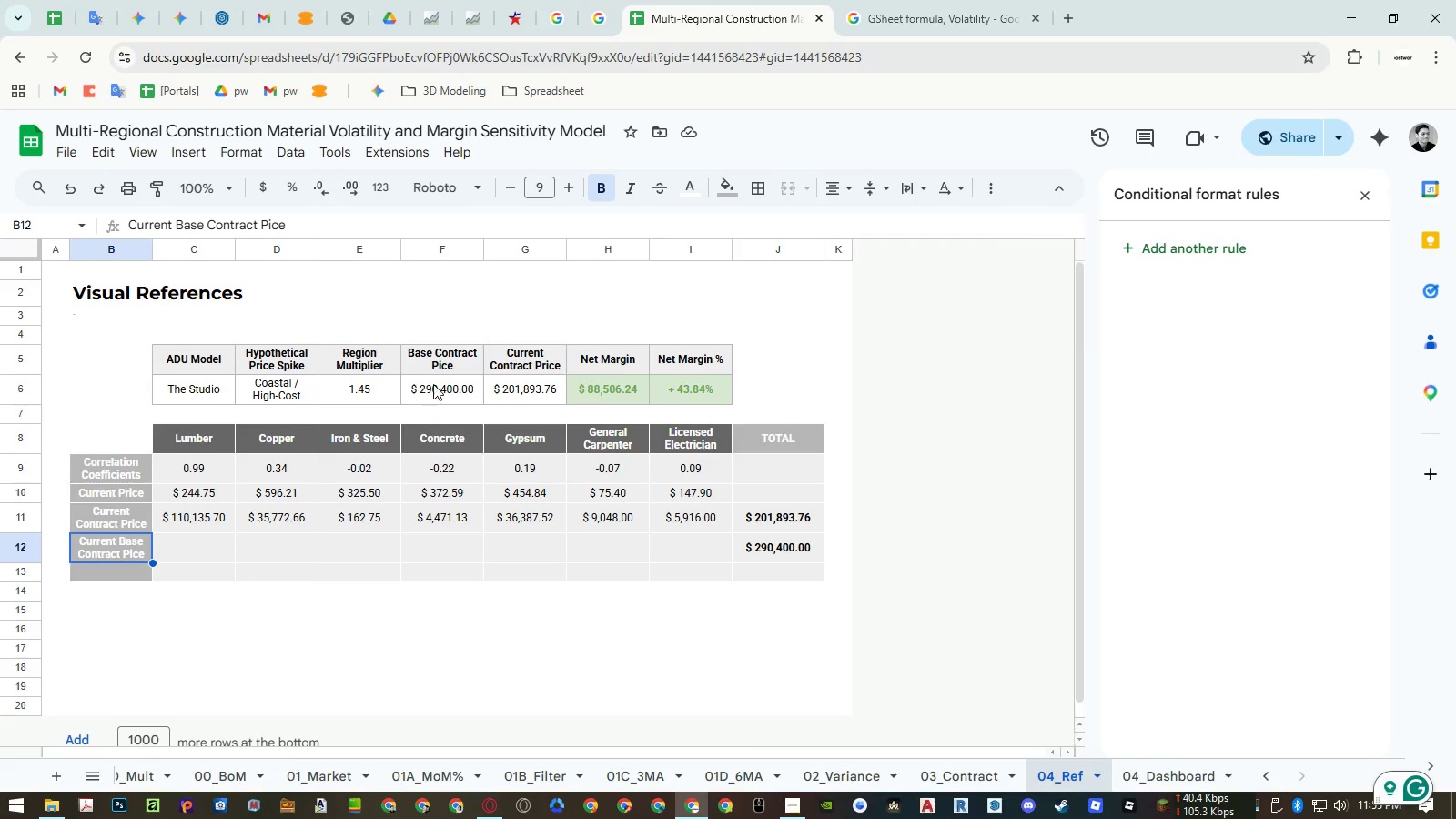 
left_click([513, 363])
 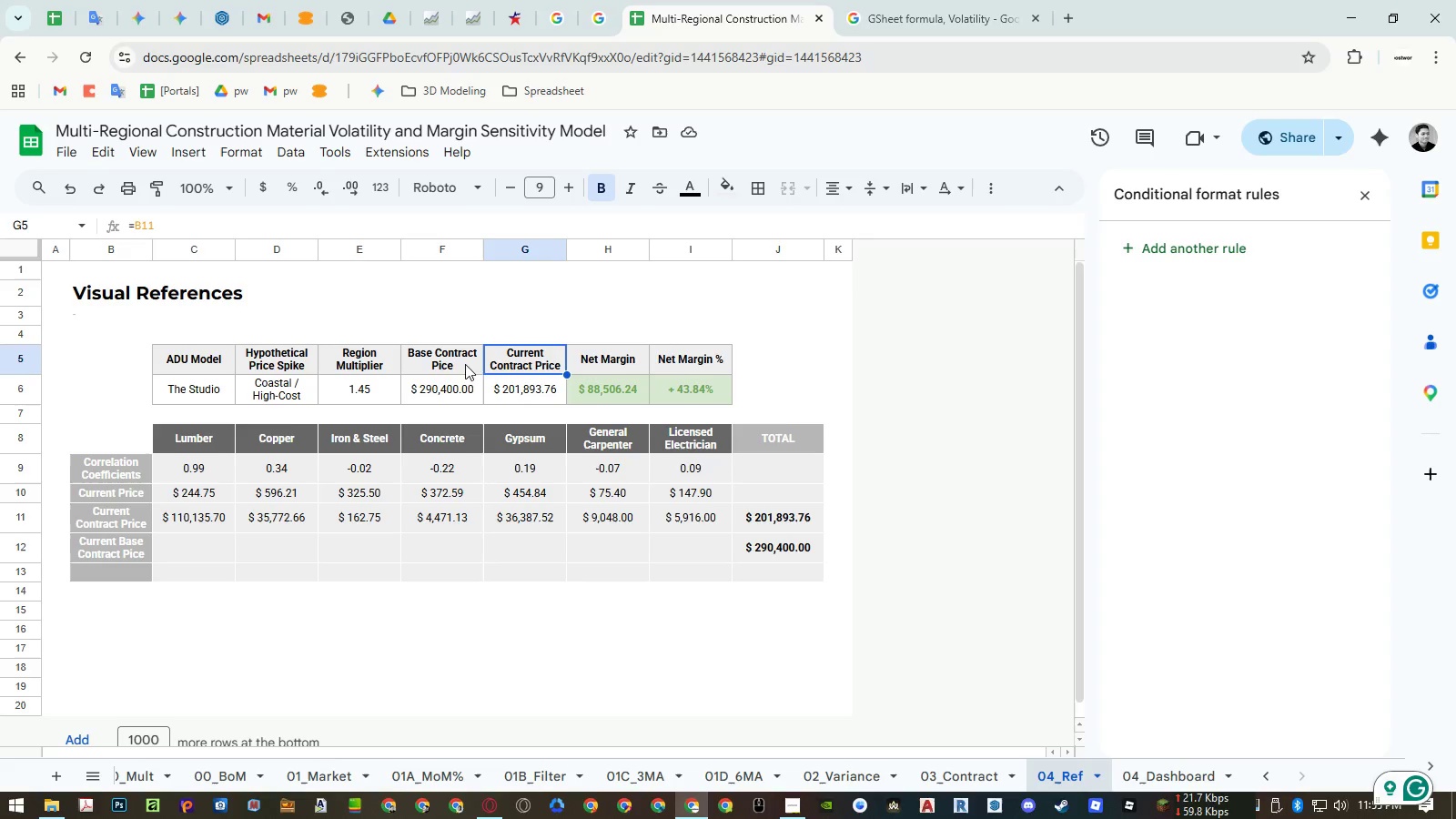 
double_click([508, 359])
 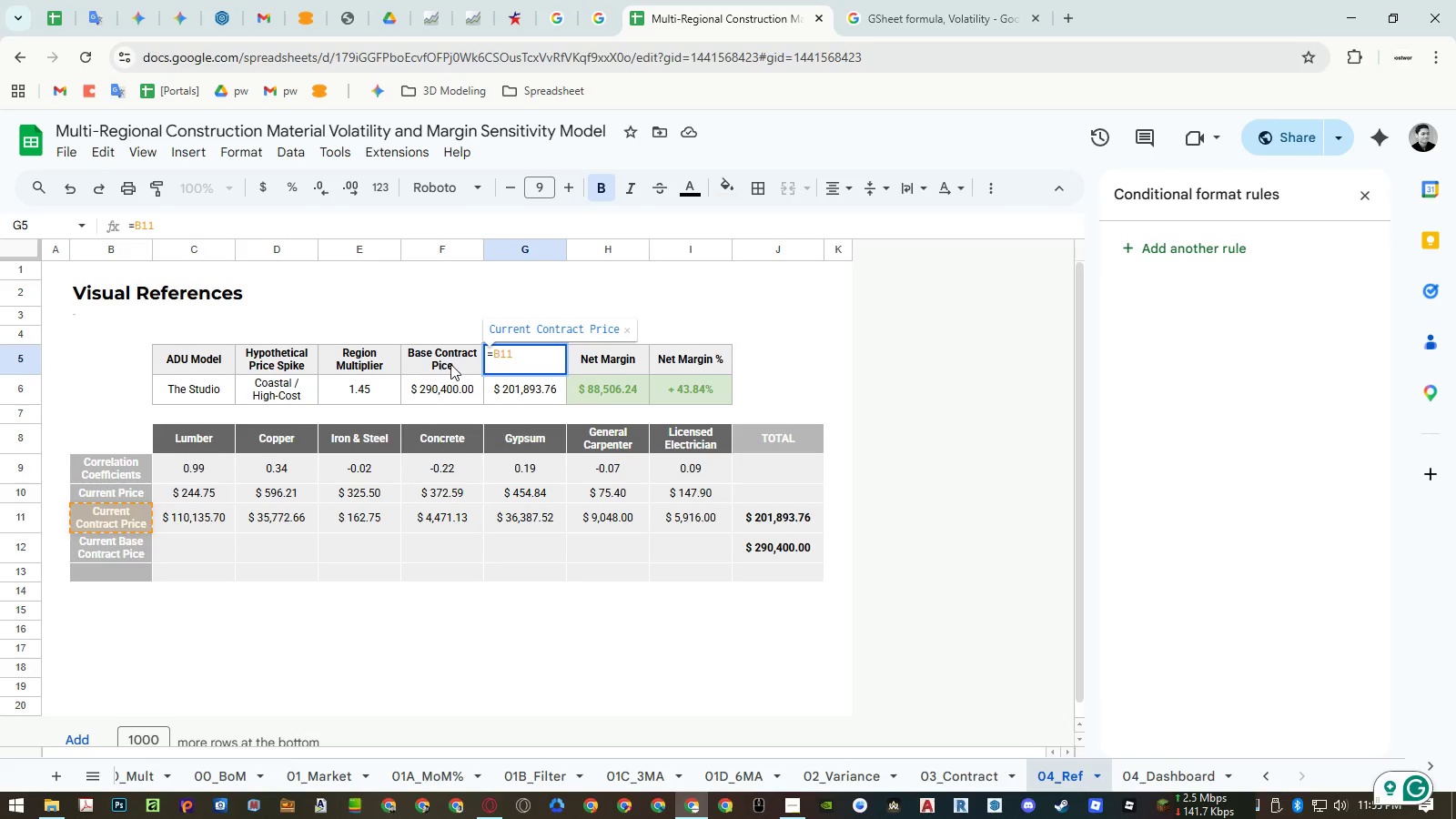 
key(Escape)
 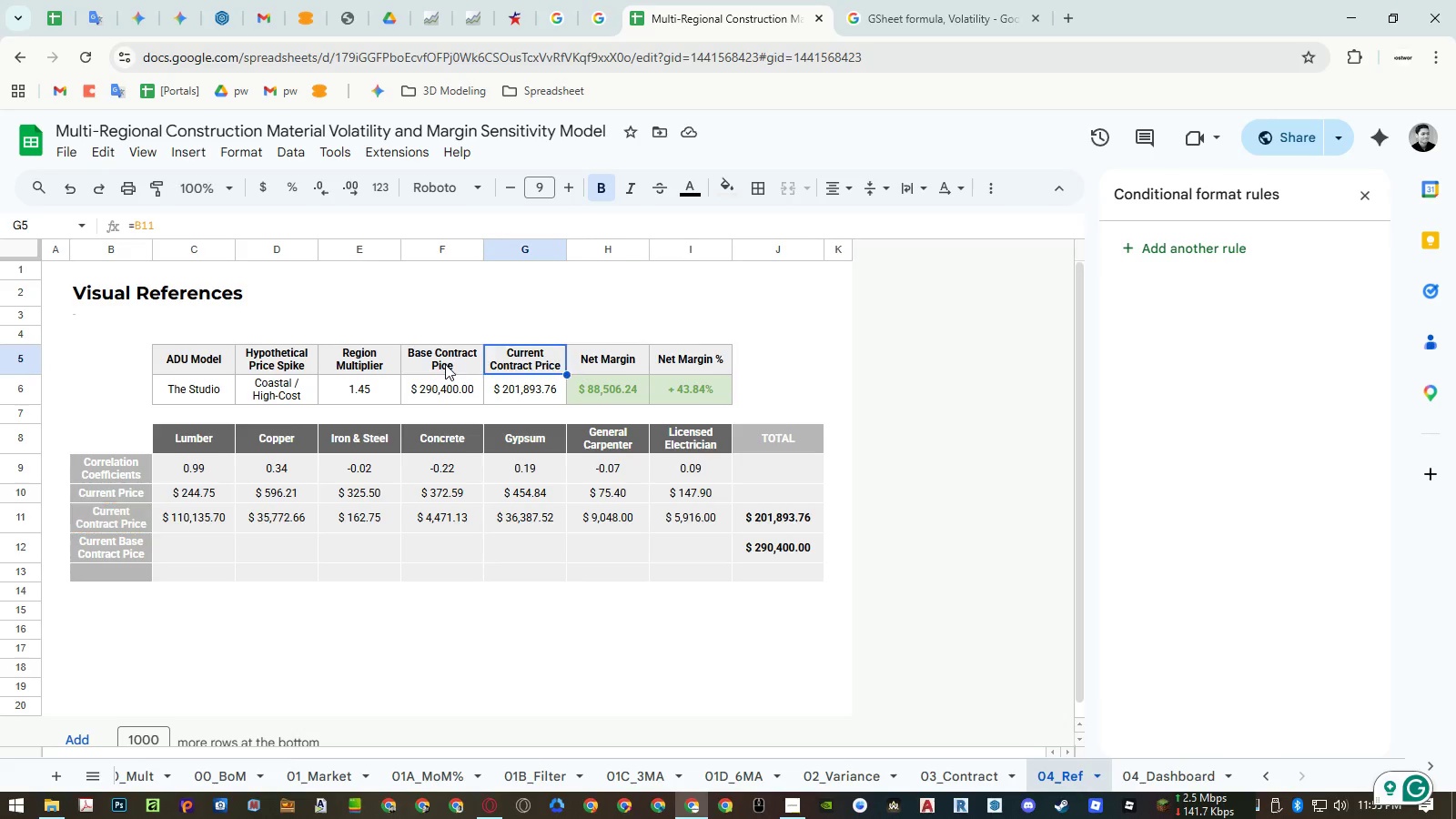 
left_click([445, 364])
 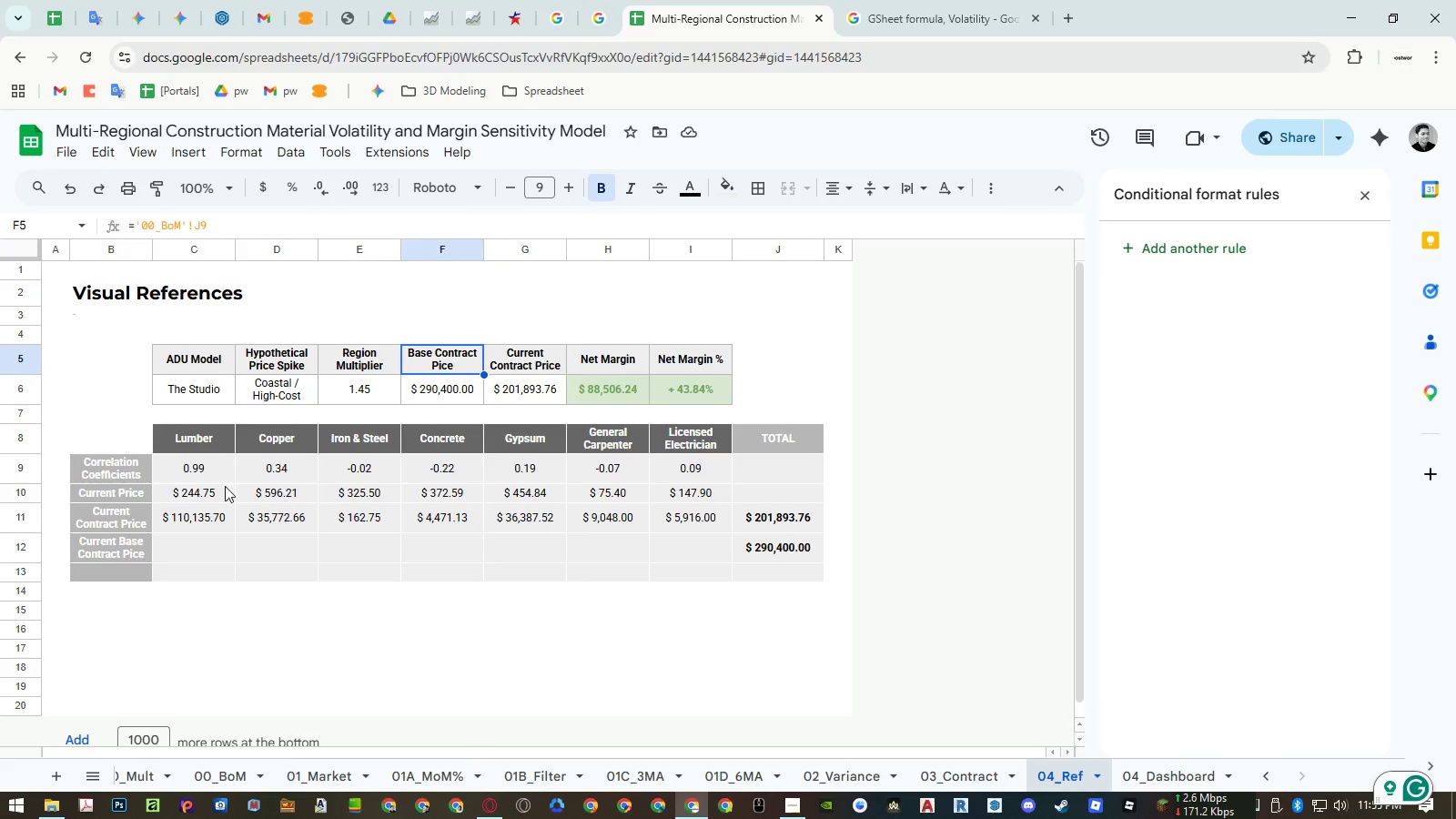 
key(Equal)
 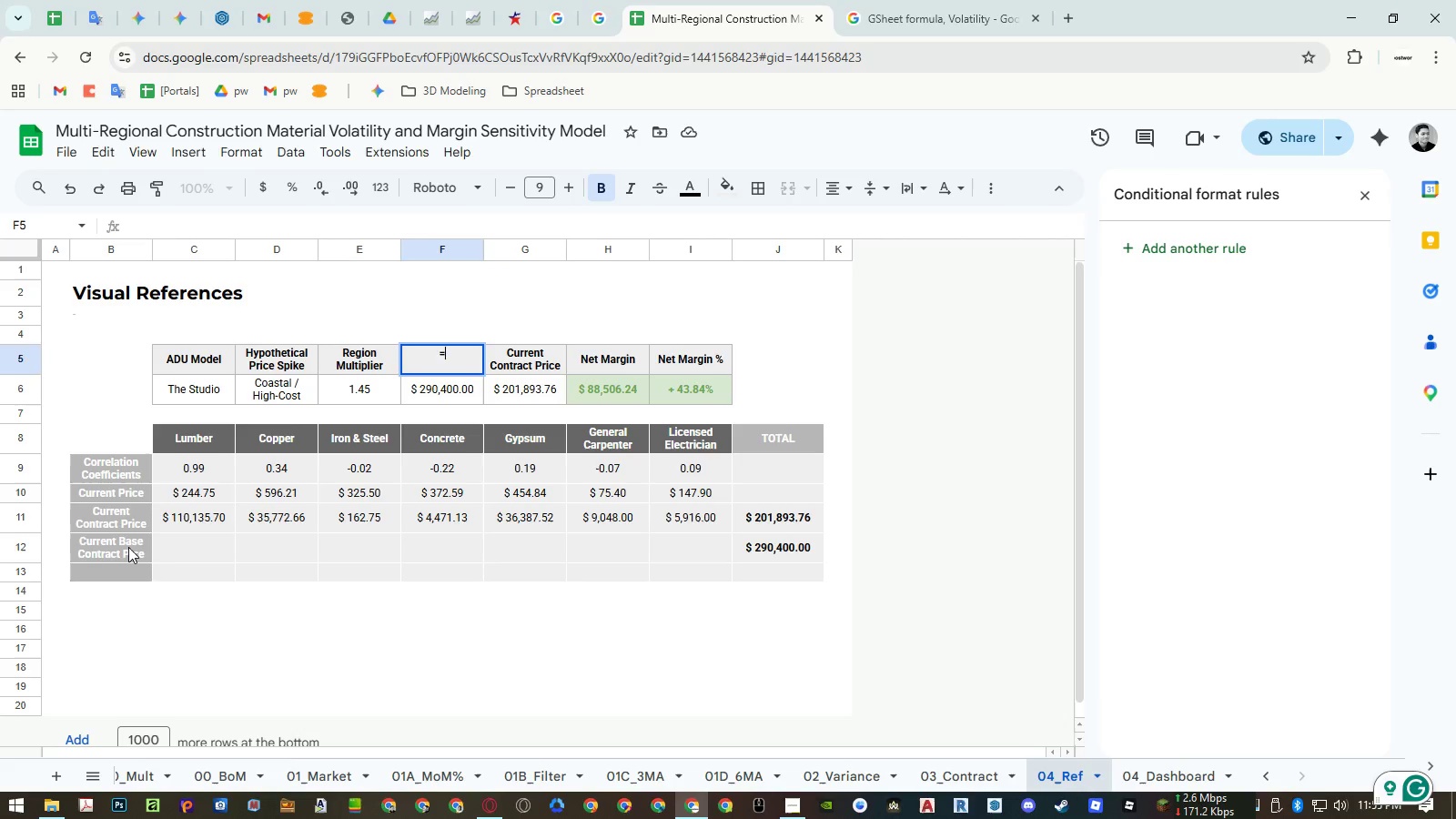 
left_click([128, 547])
 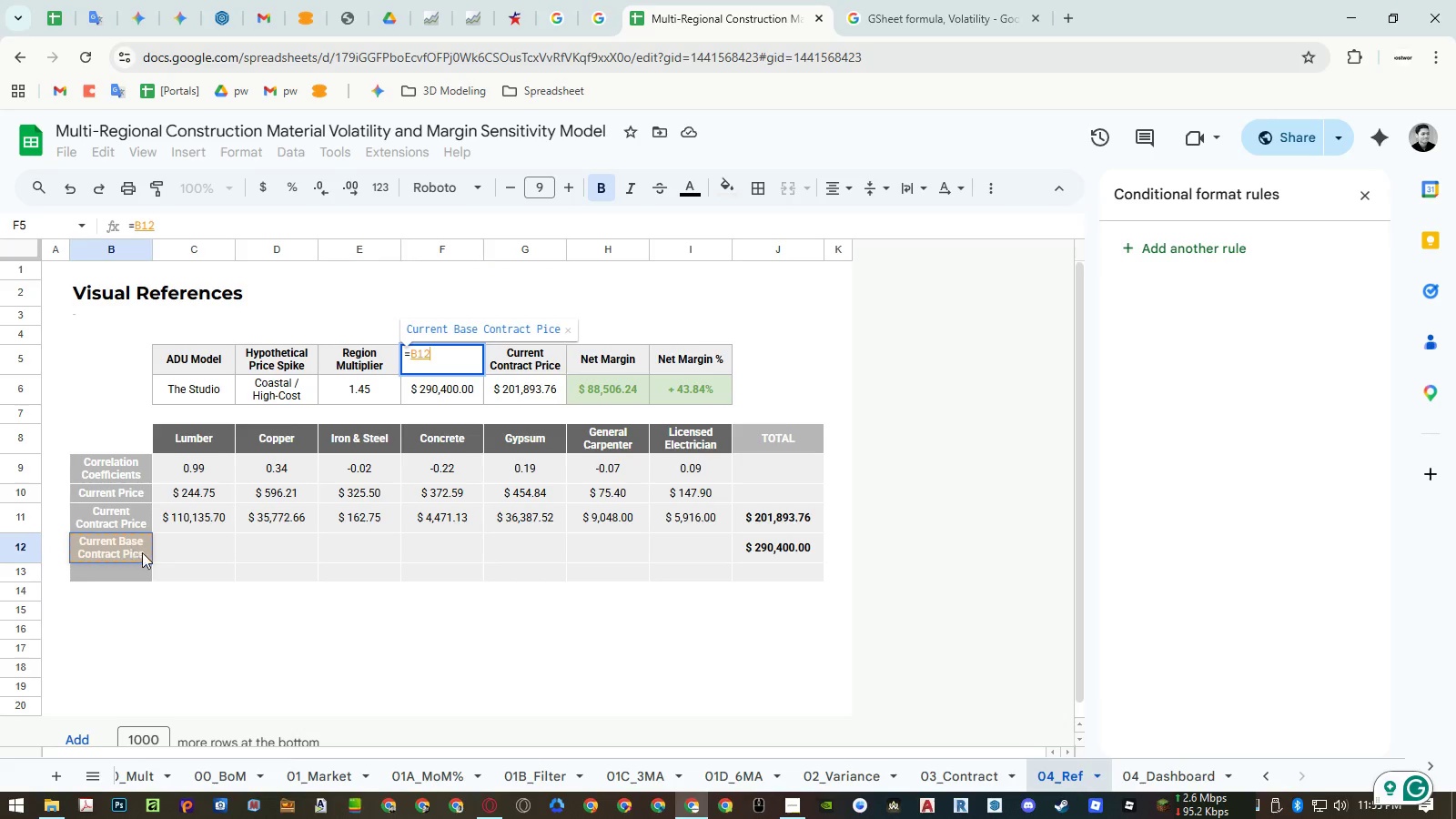 
key(Enter)
 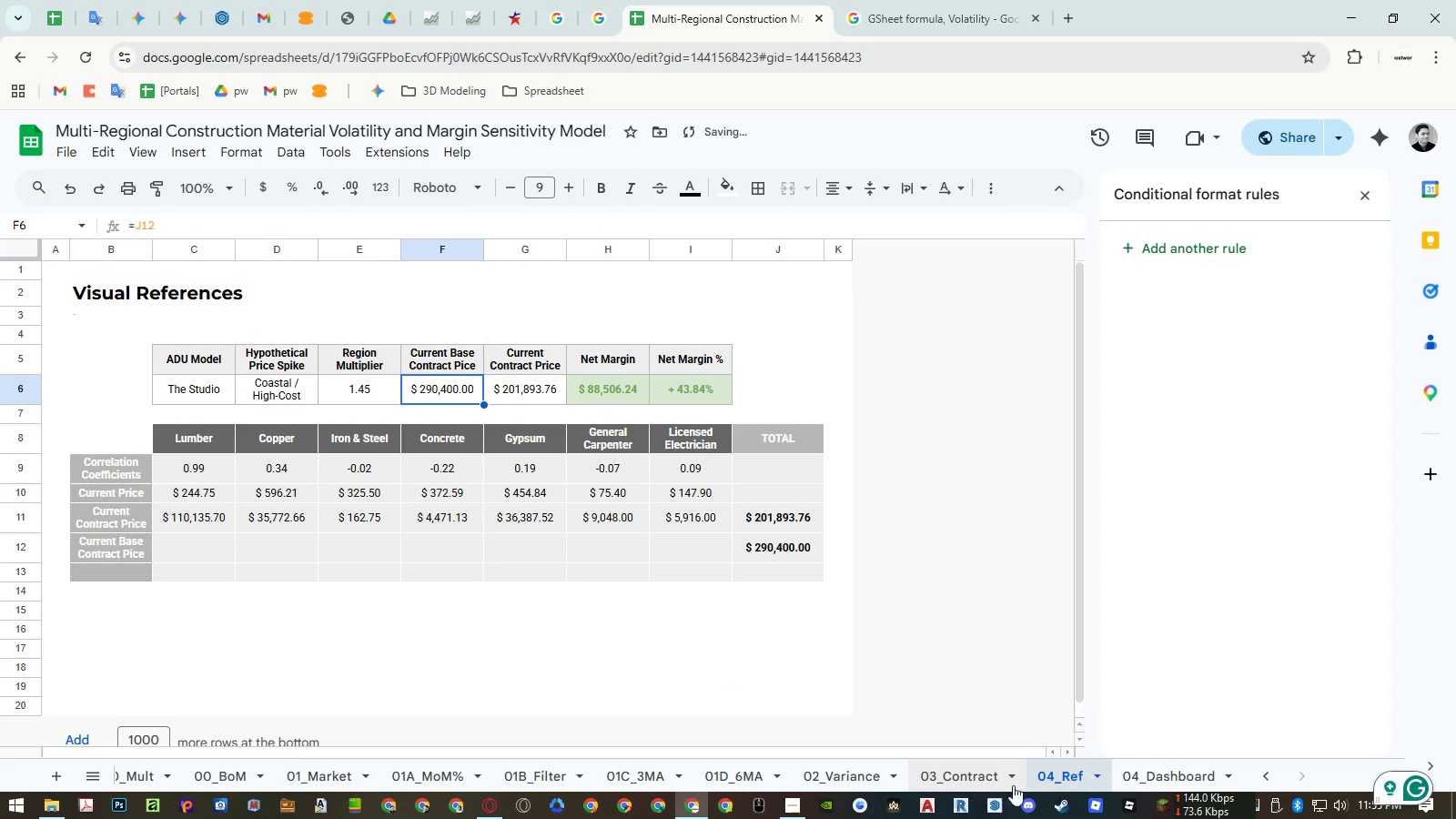 
left_click([1154, 782])
 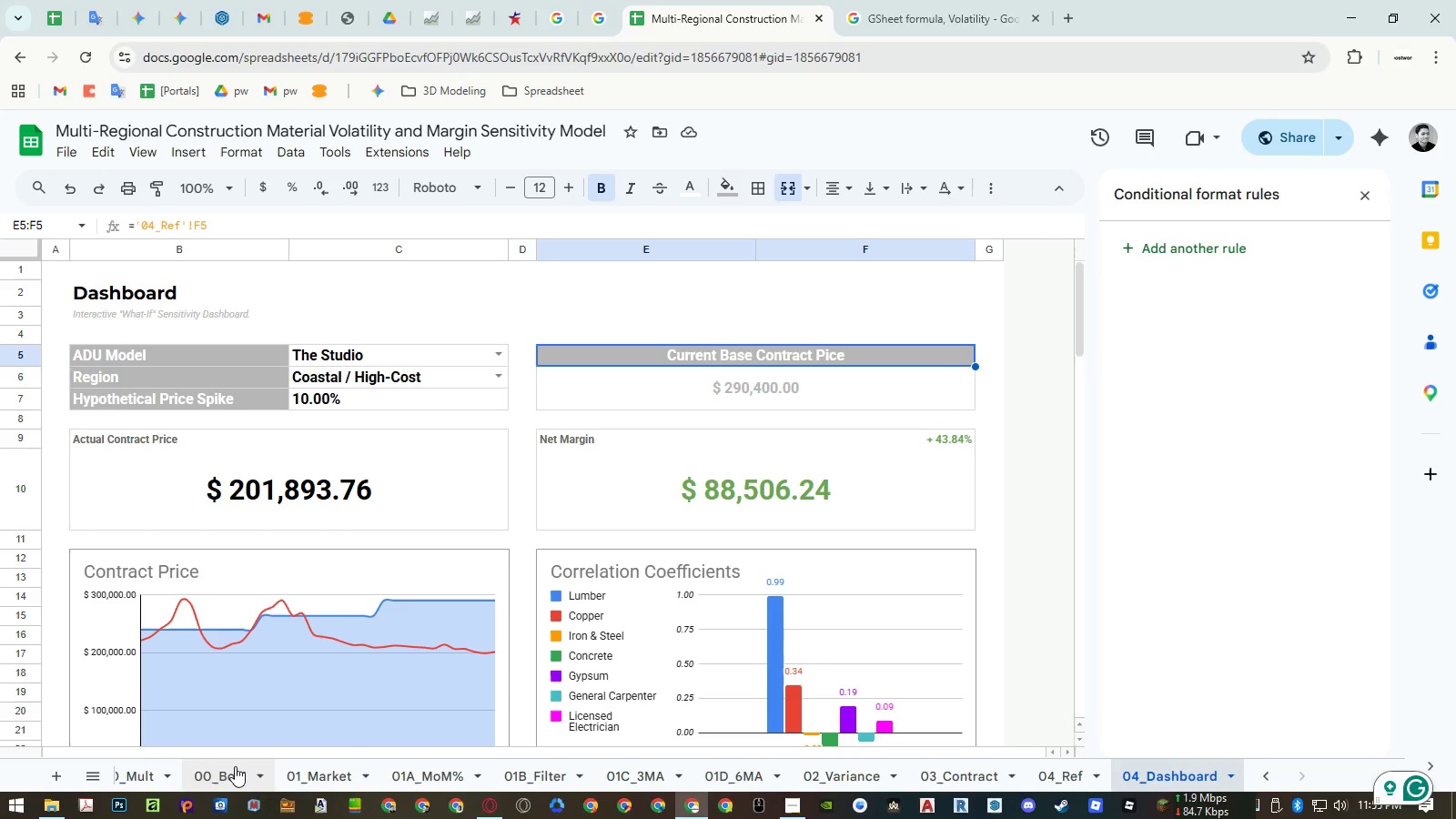 
wait(23.86)
 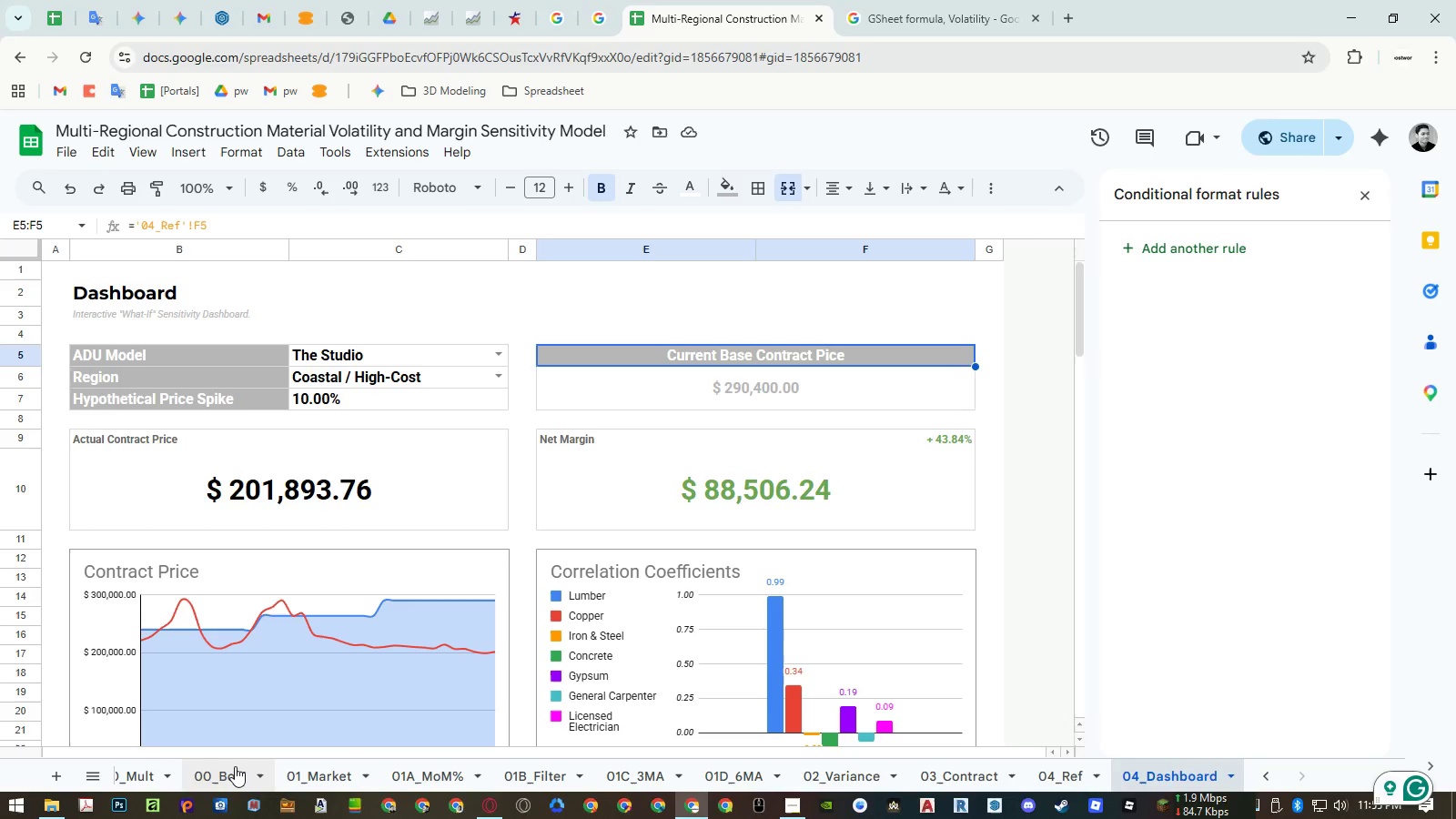 
left_click([492, 354])
 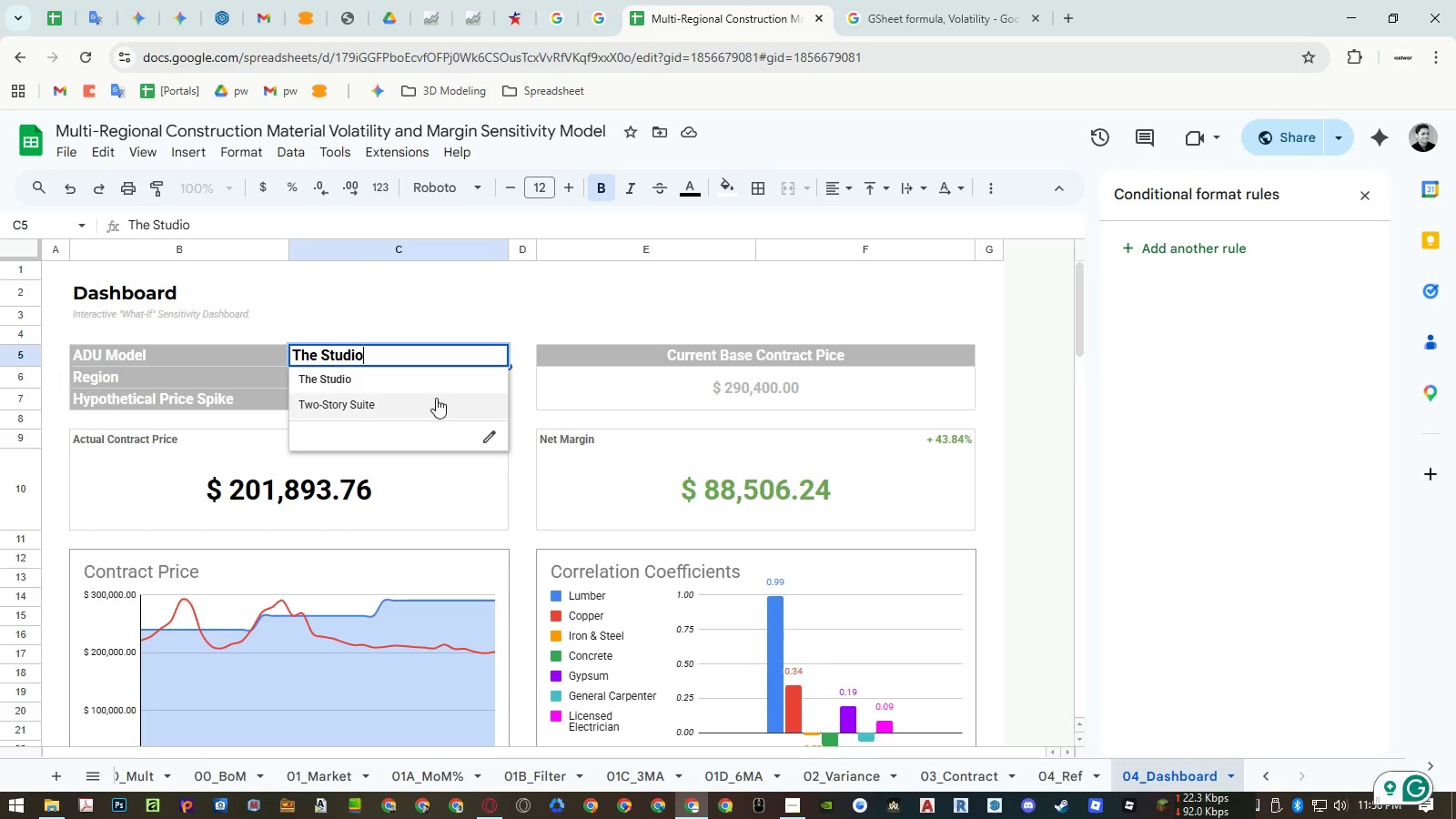 
left_click([430, 402])
 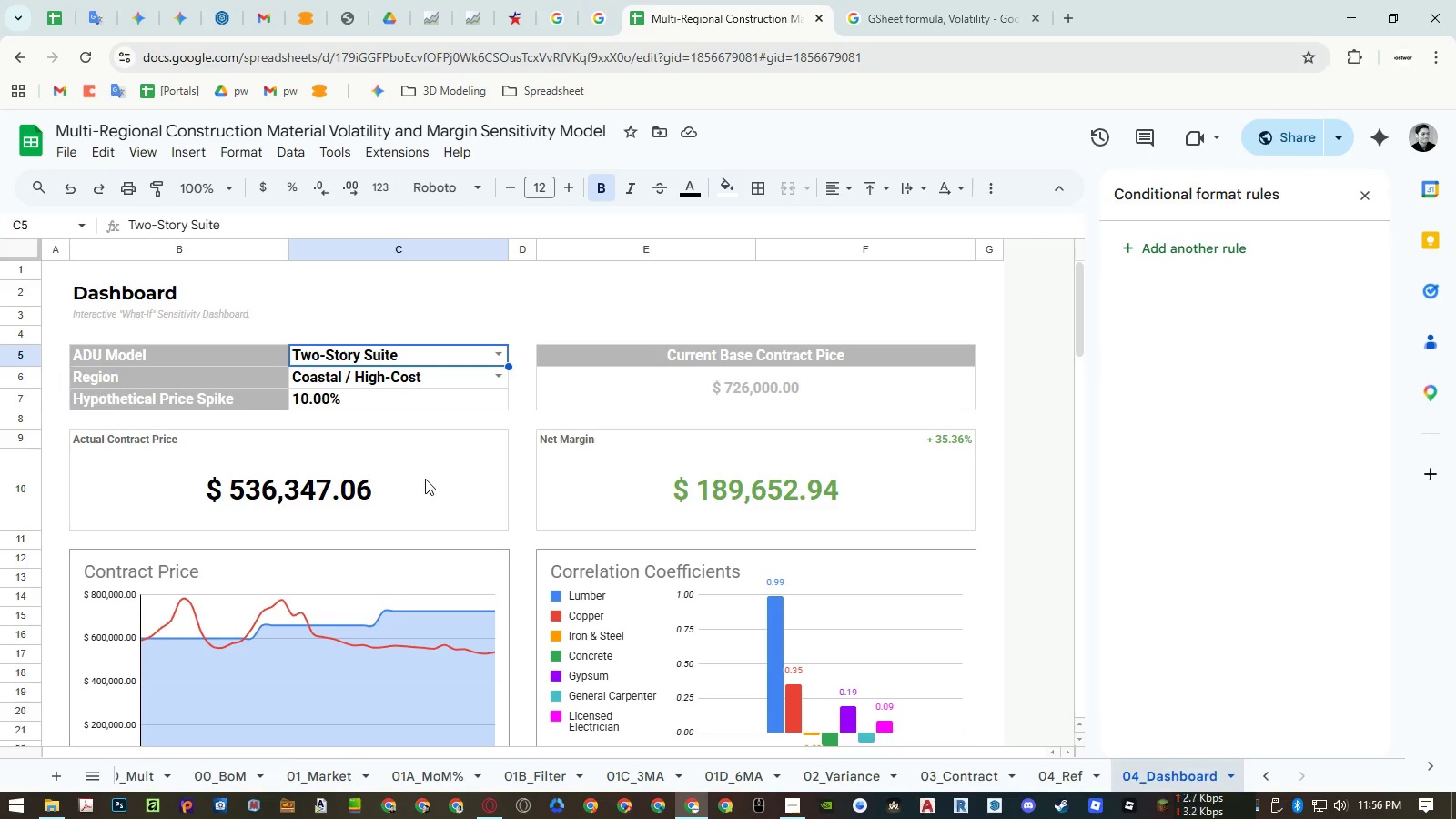 
wait(15.06)
 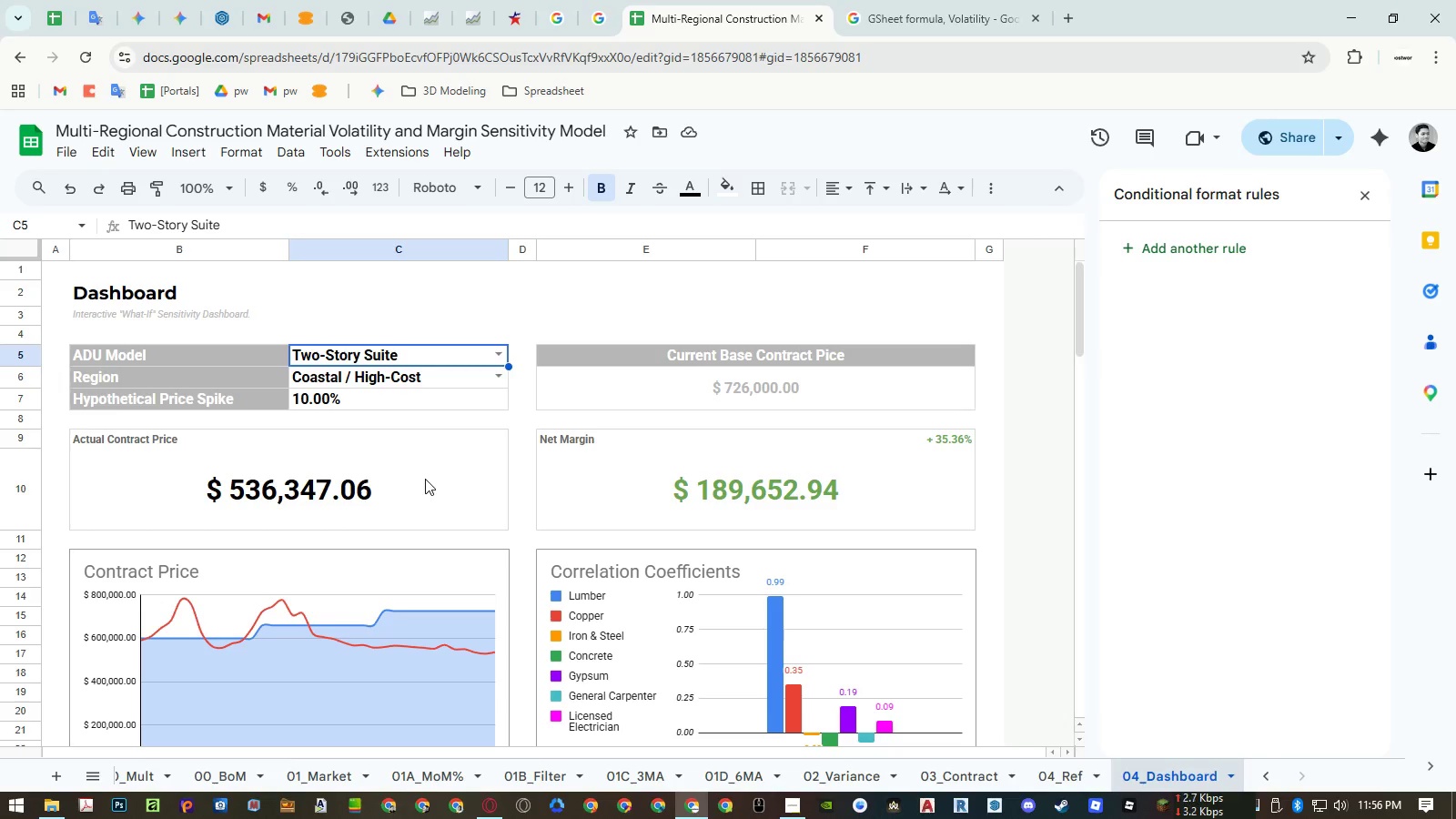 
key(Control+ControlRight)
 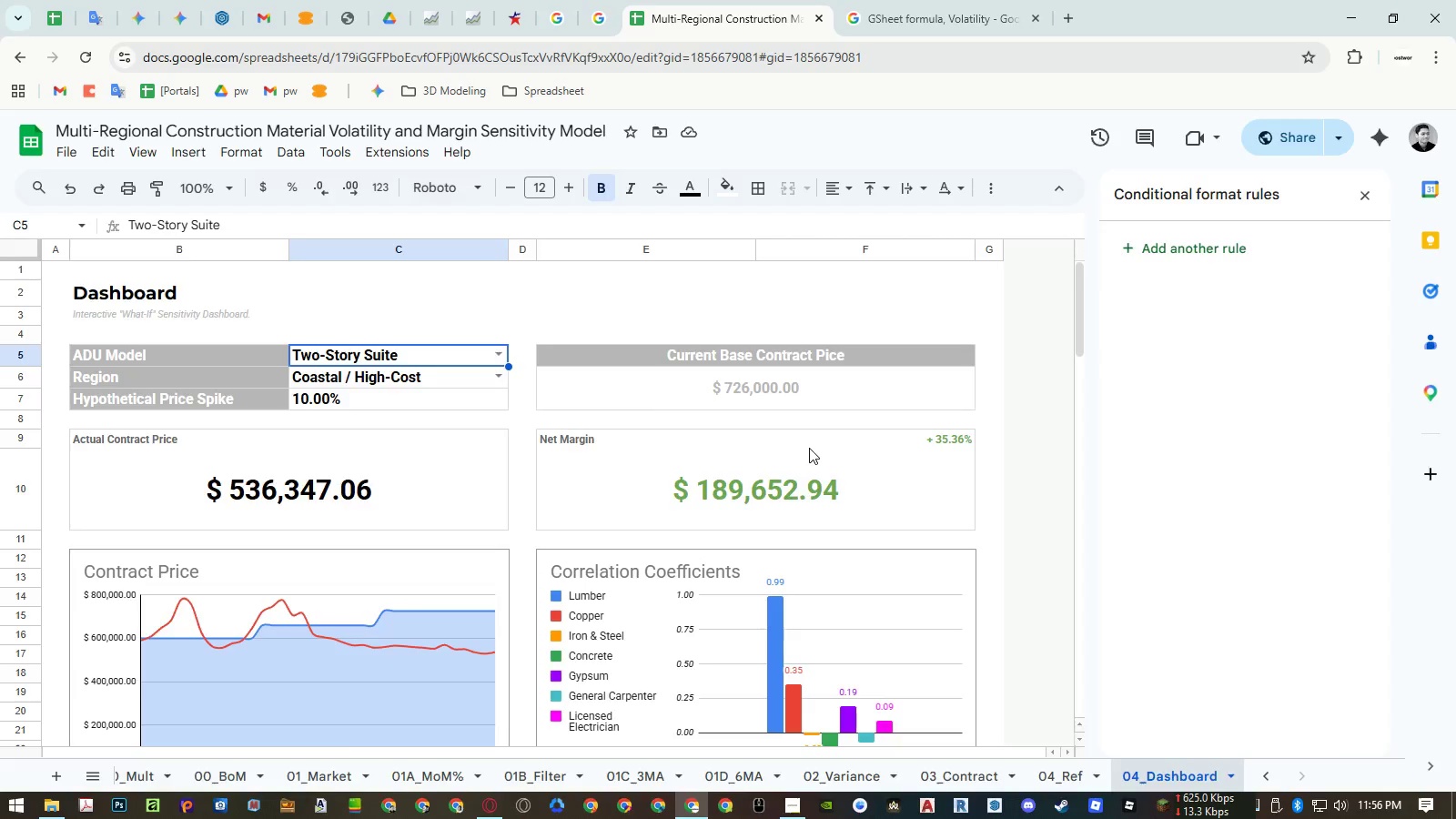 
key(Control+P)
 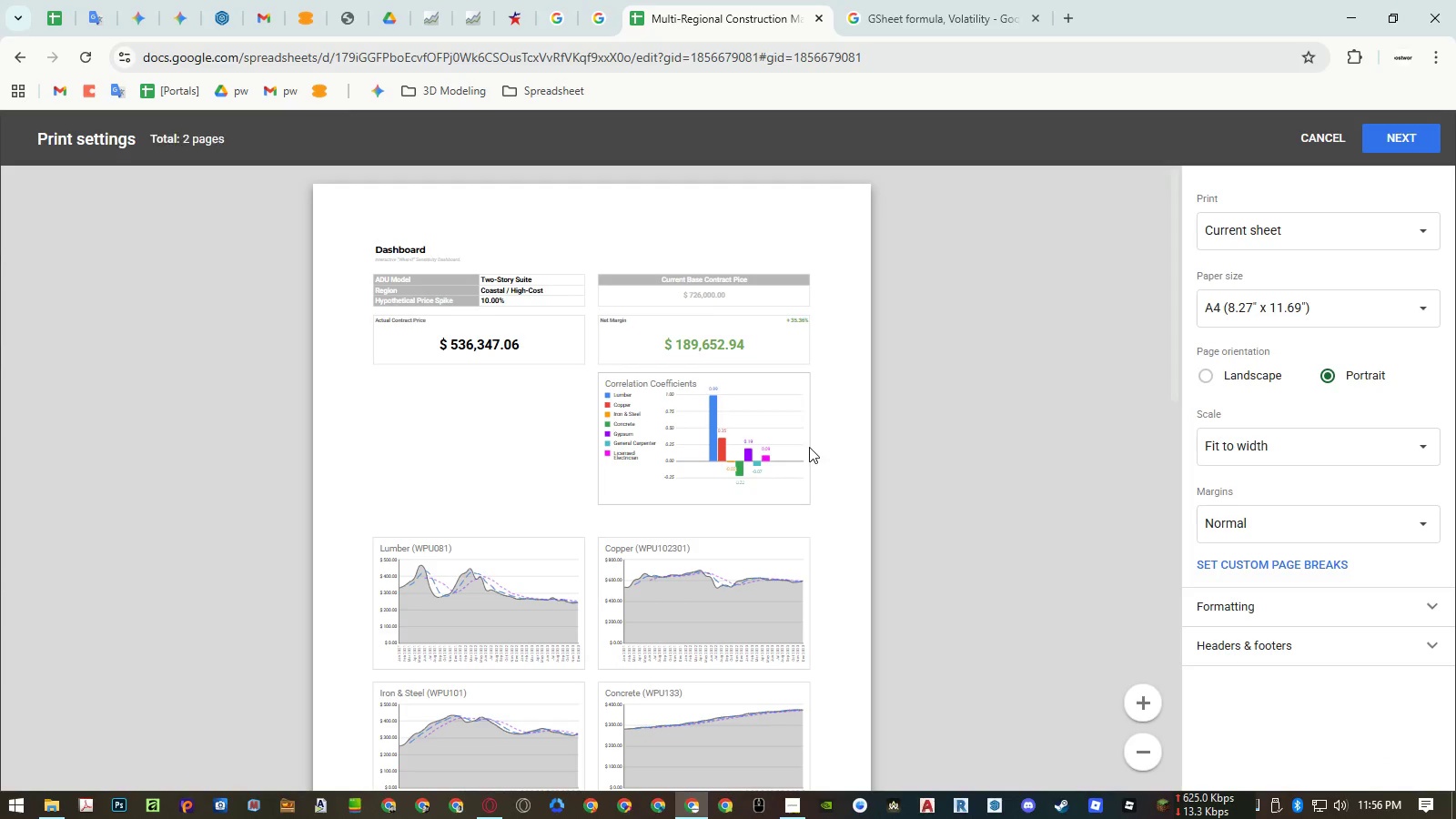 
scroll: coordinate [785, 449], scroll_direction: down, amount: 4.0
 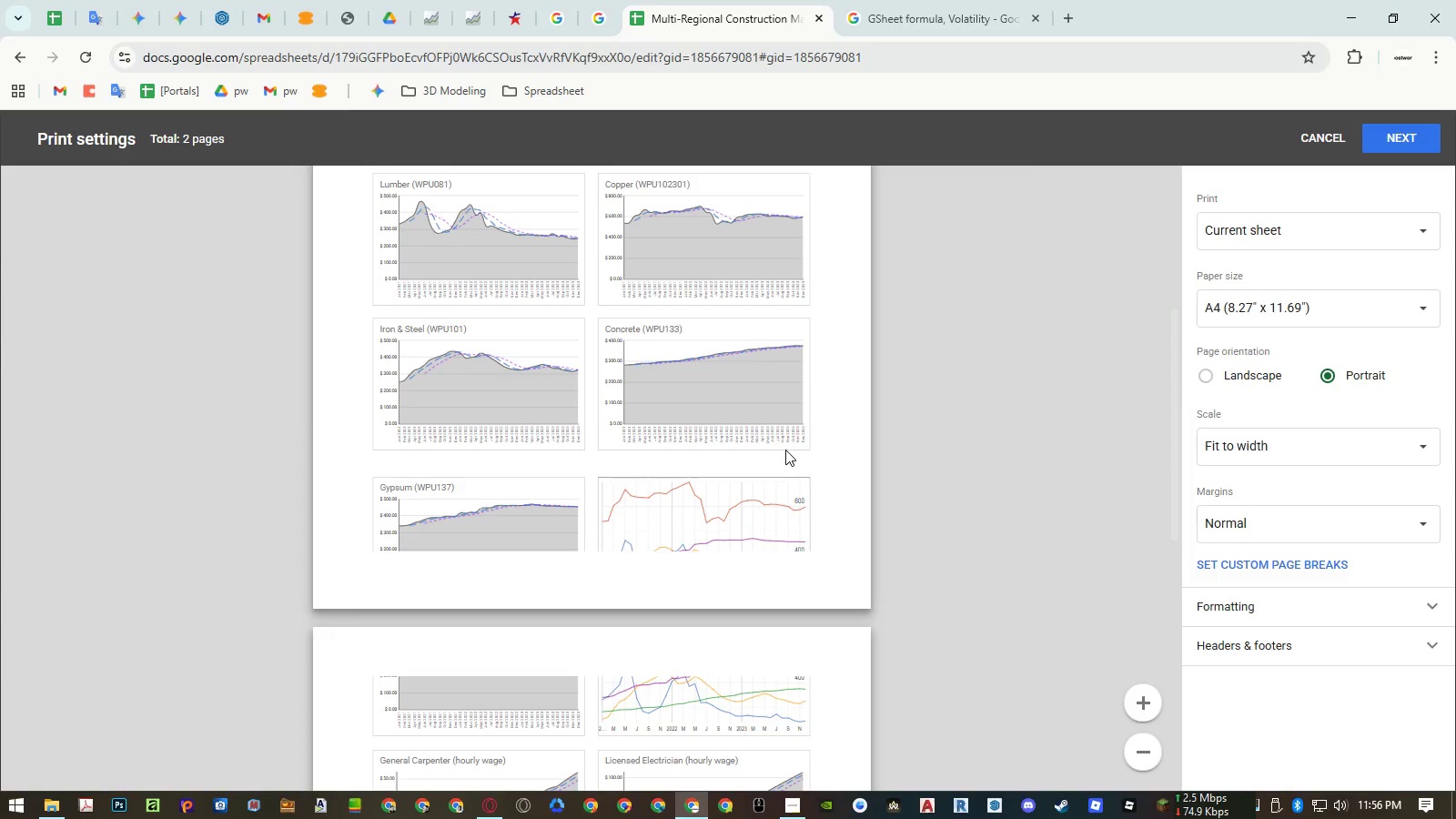 
scroll: coordinate [785, 450], scroll_direction: up, amount: 4.0
 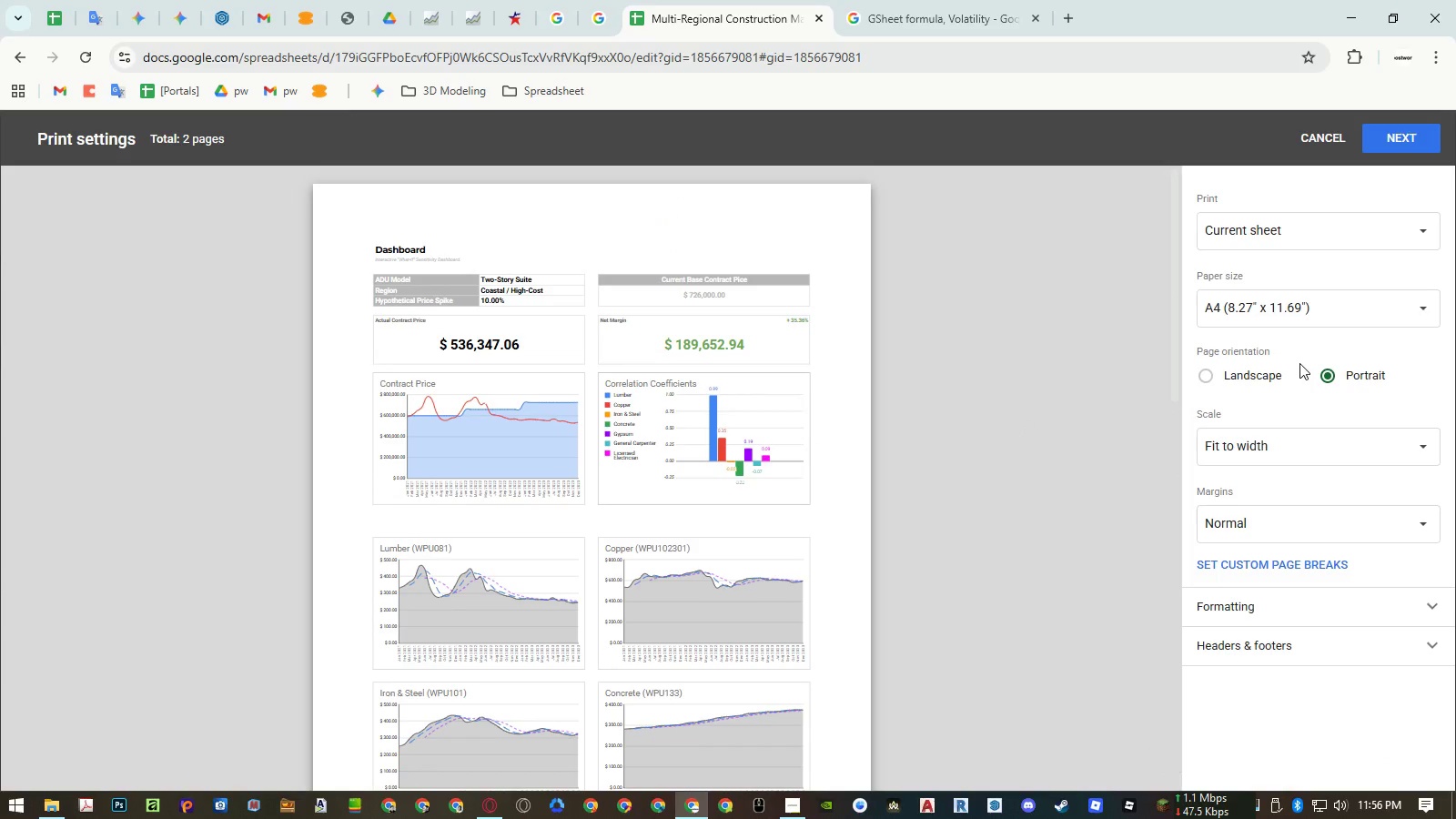 
left_click([1271, 371])
 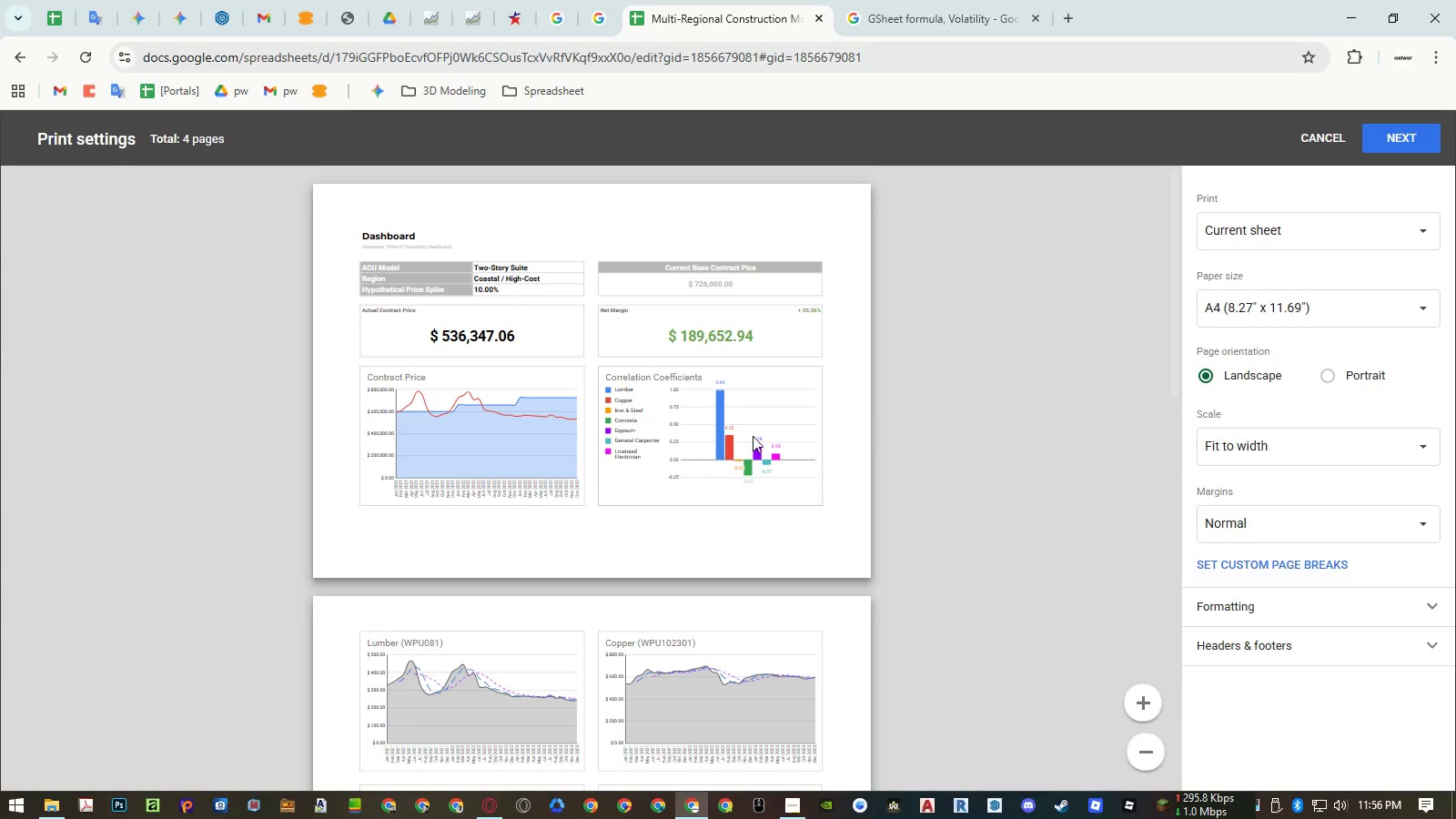 
scroll: coordinate [750, 436], scroll_direction: down, amount: 9.0
 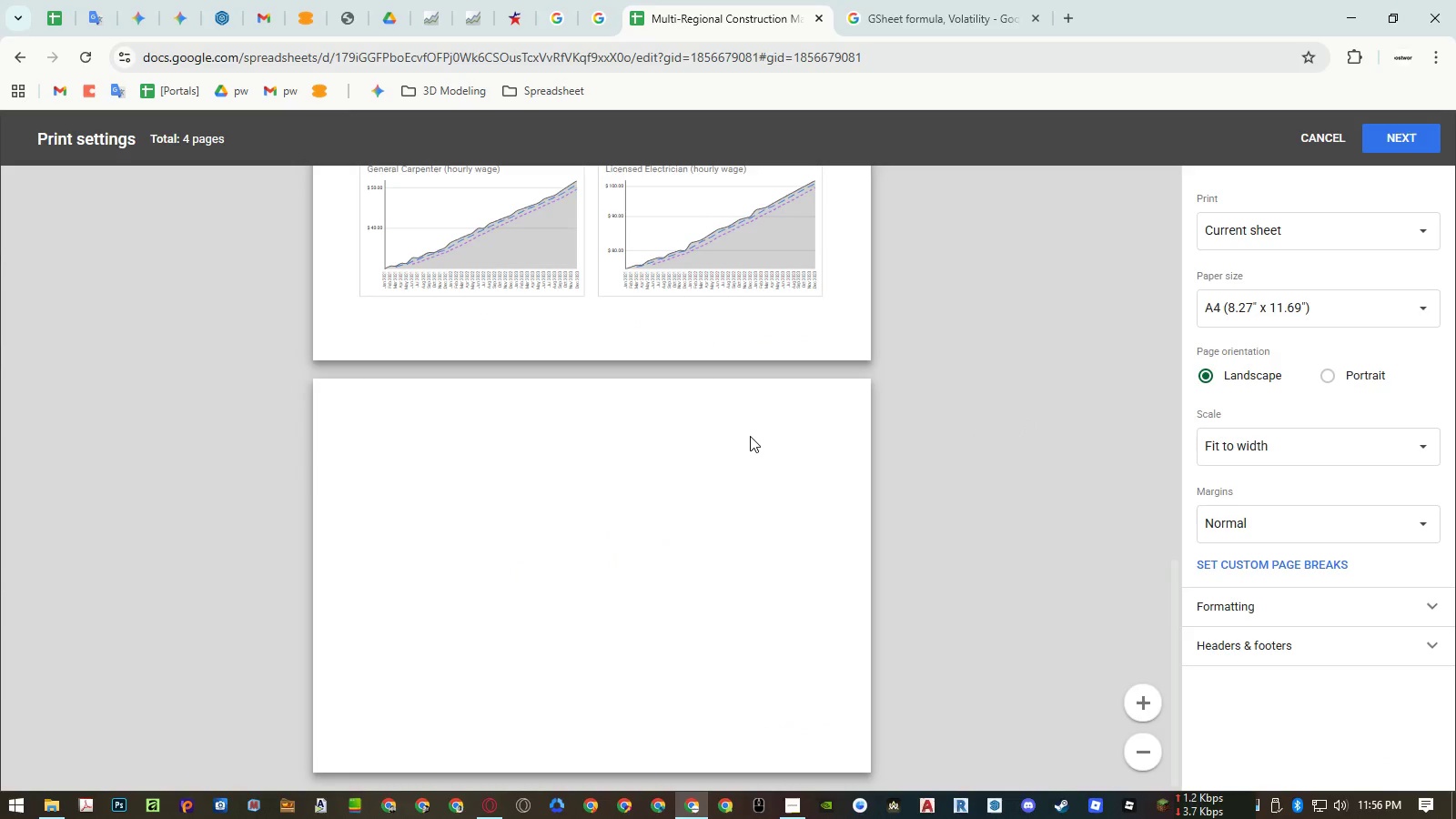 
scroll: coordinate [793, 418], scroll_direction: up, amount: 11.0
 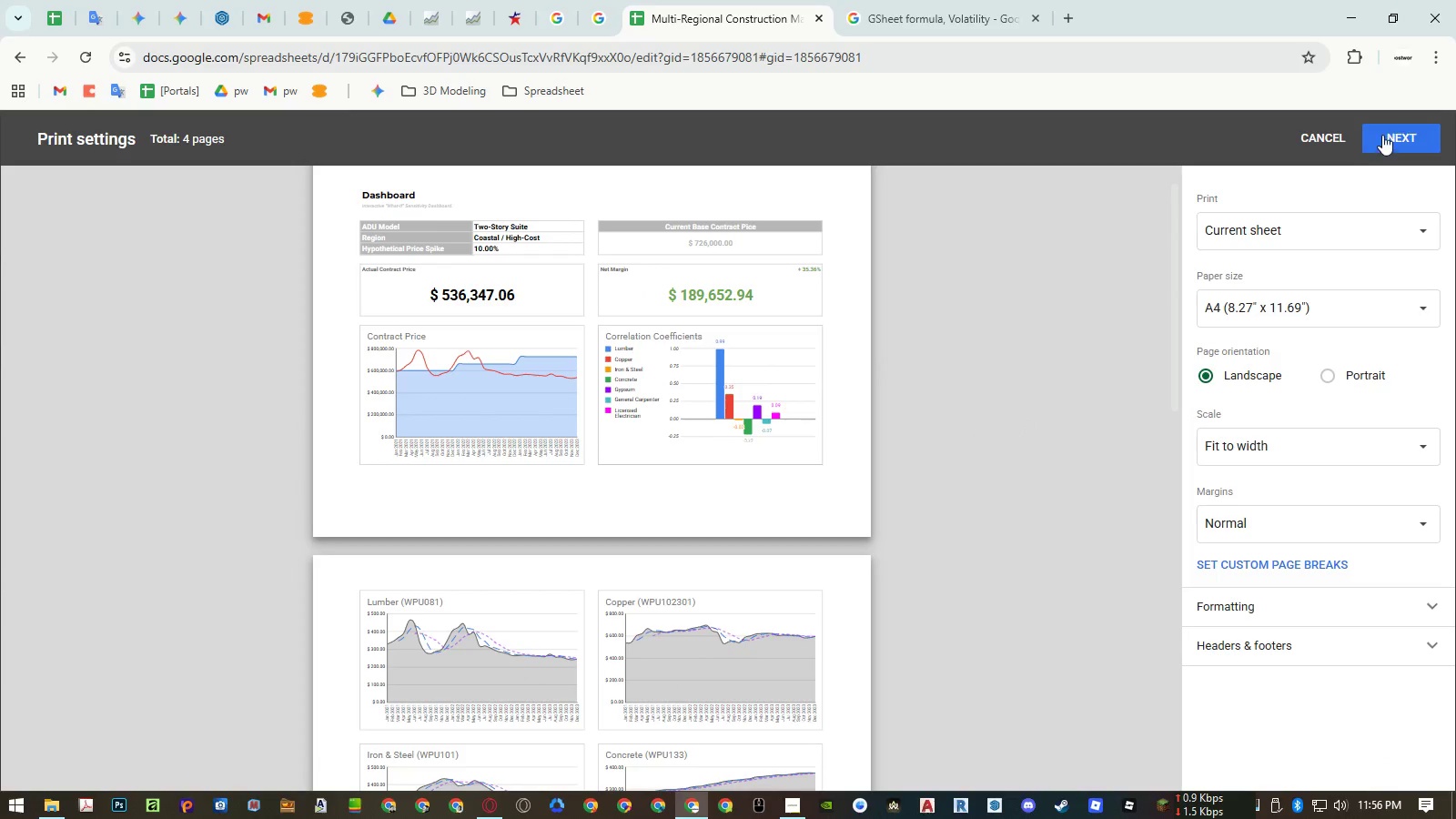 
left_click([1396, 135])
 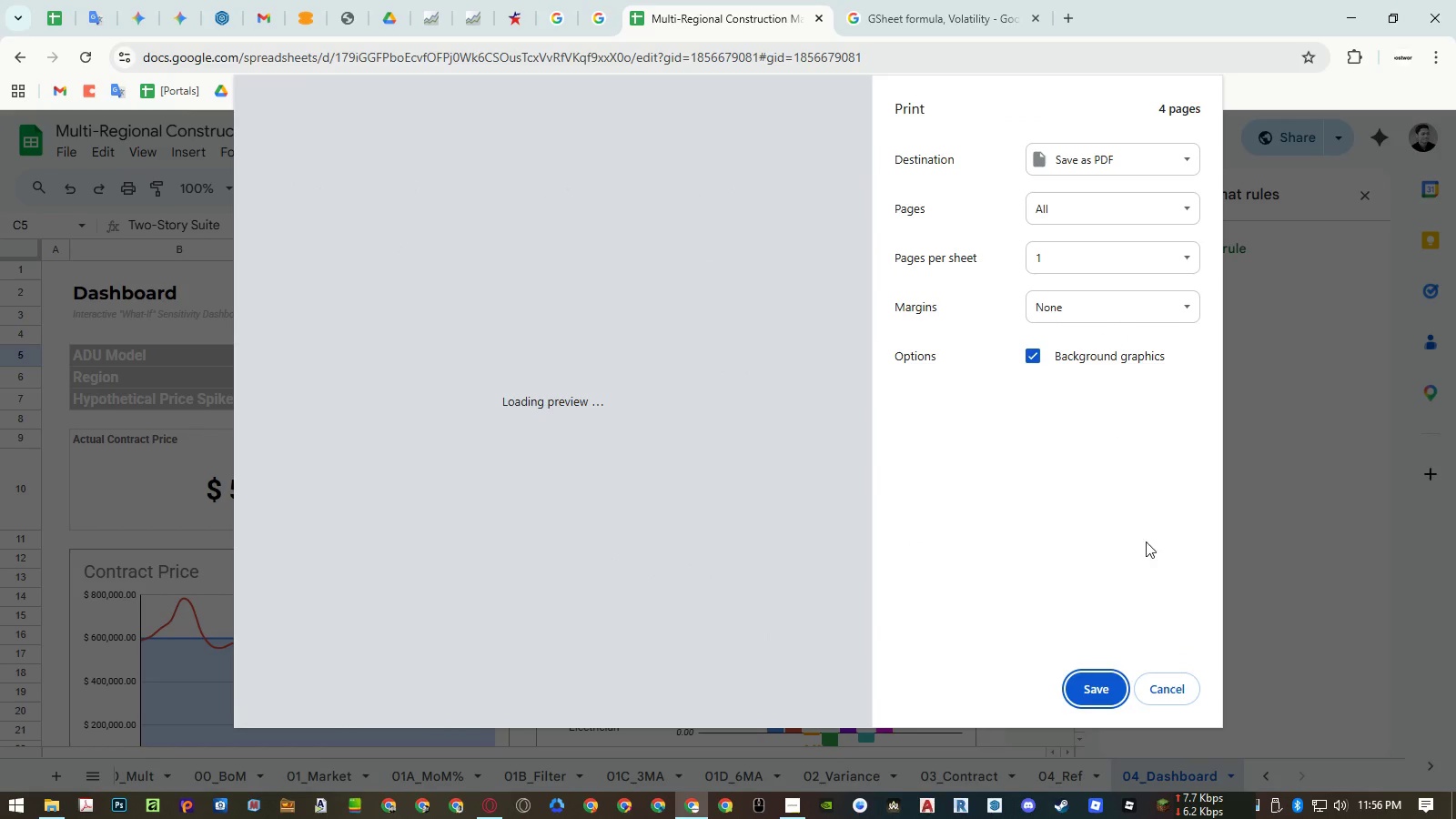 
left_click([1183, 682])
 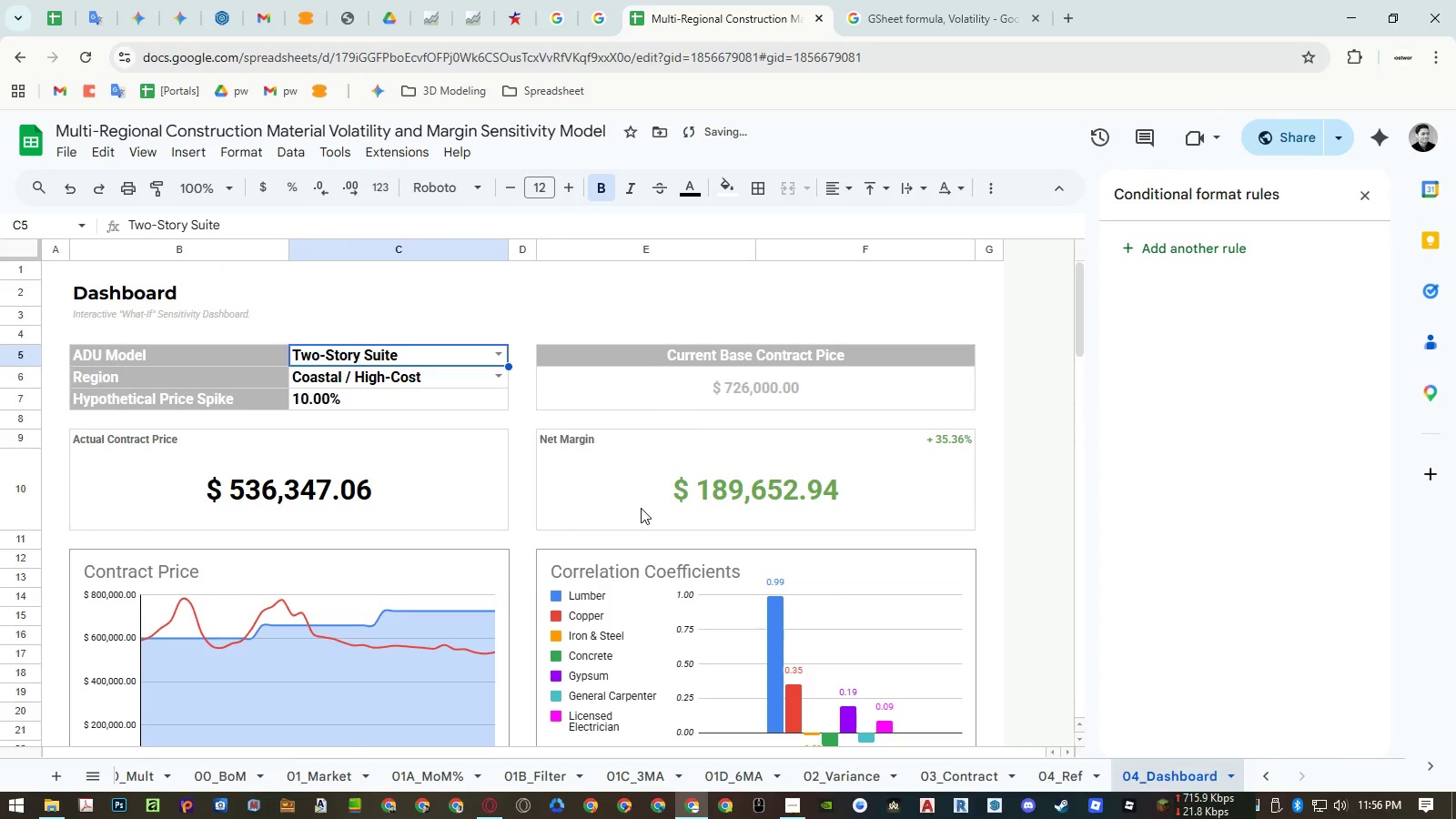 
scroll: coordinate [645, 510], scroll_direction: down, amount: 20.0
 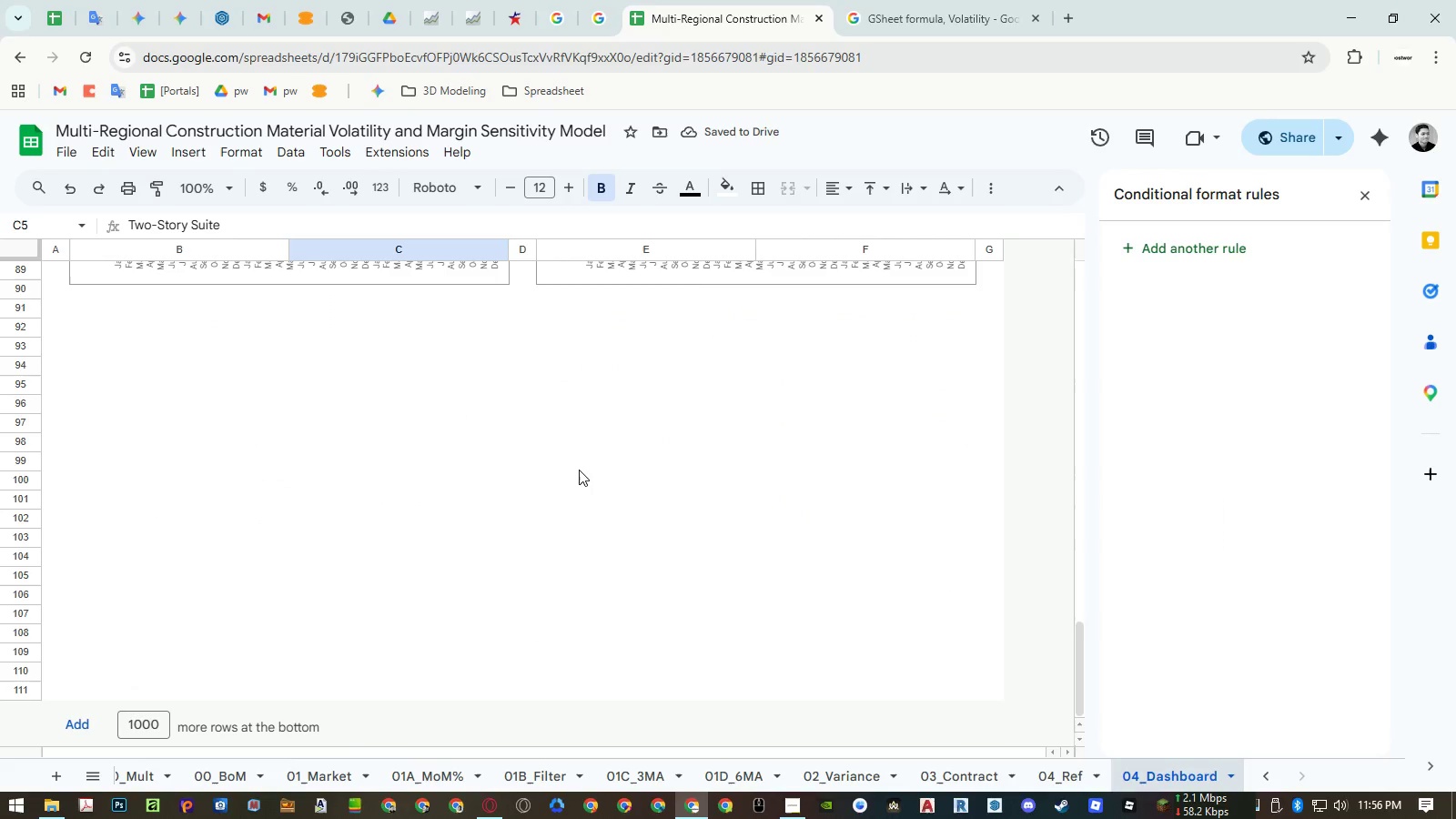 
left_click([73, 150])
 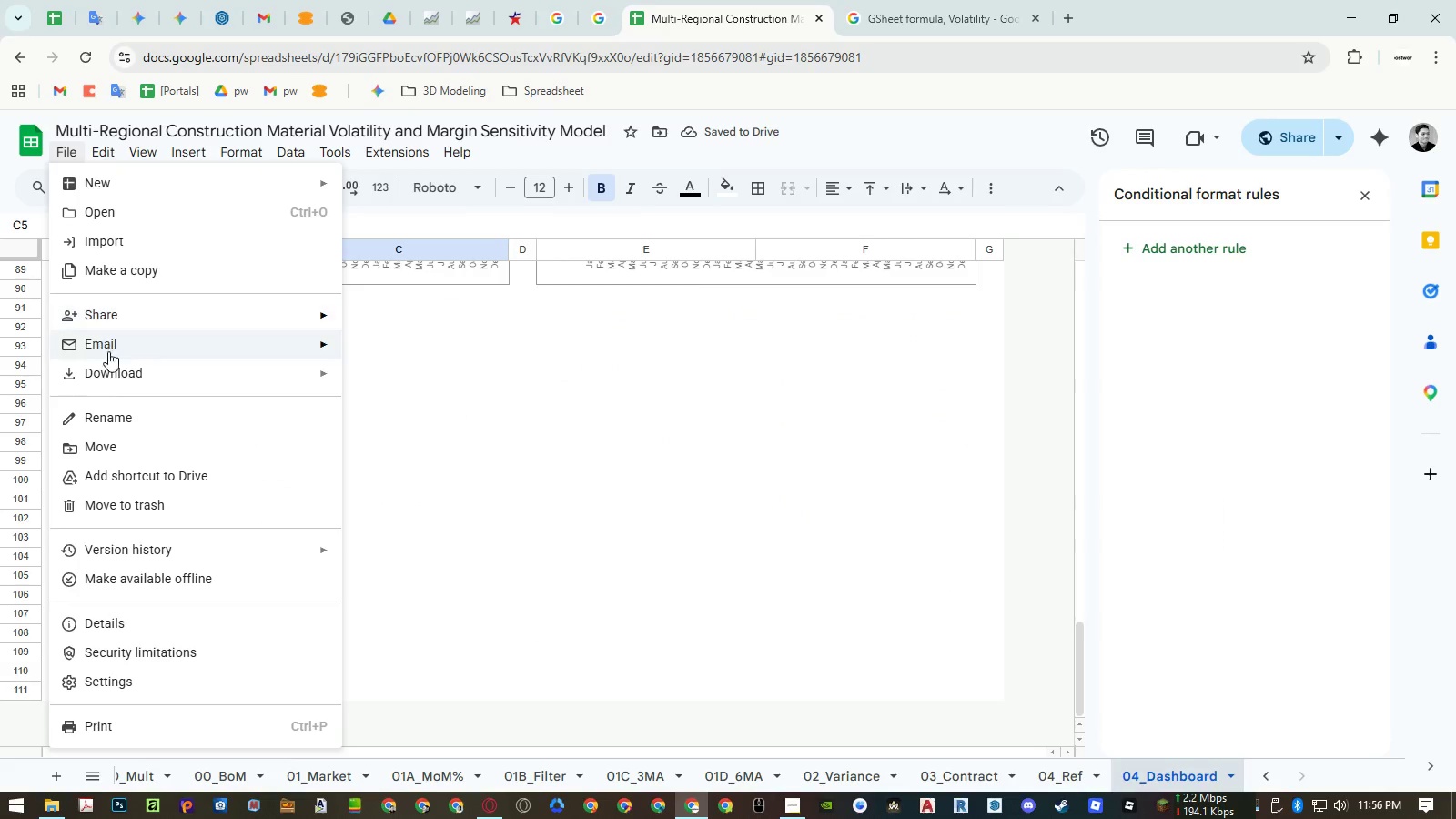 
left_click([113, 375])
 